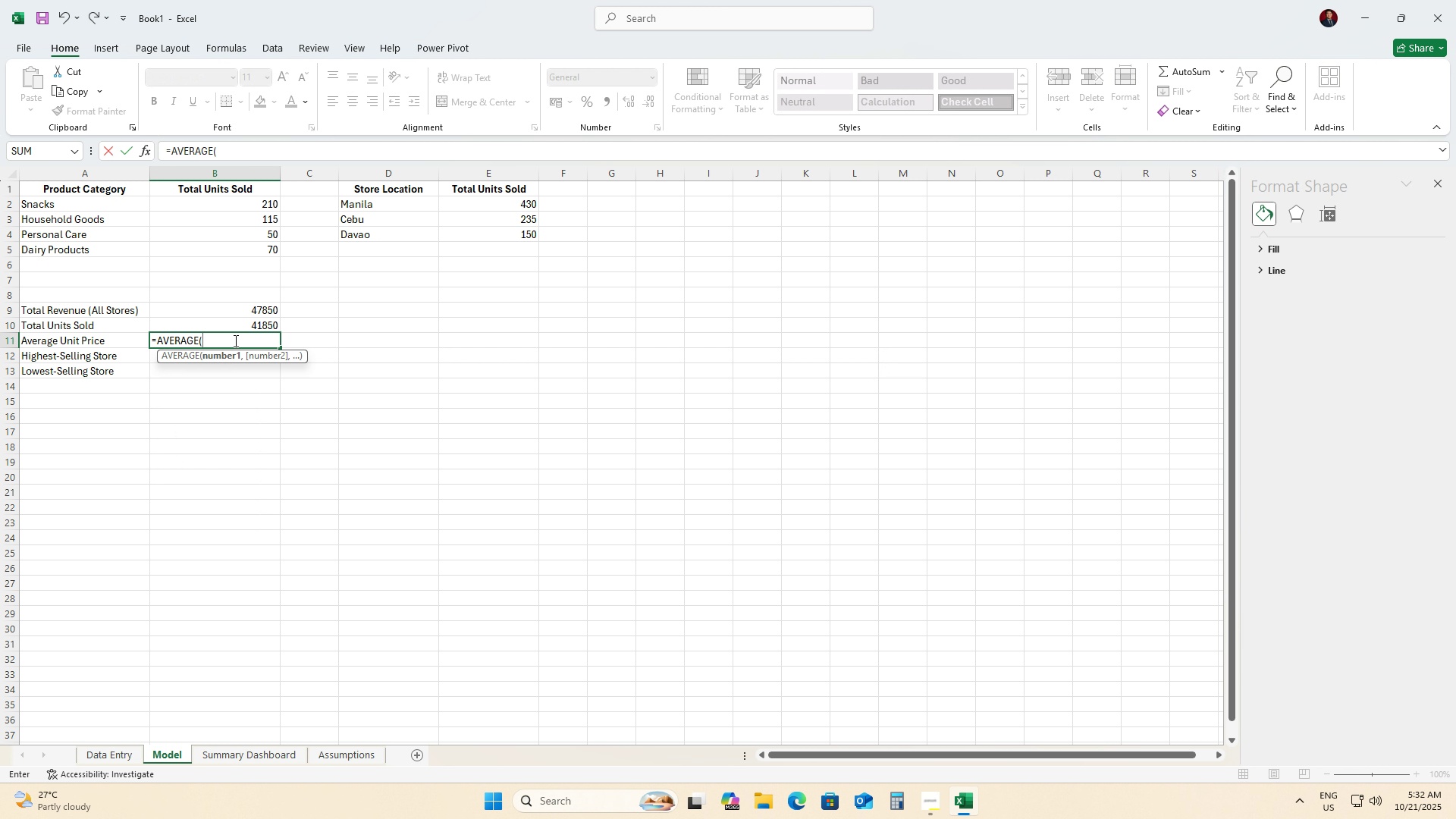 
hold_key(key=ShiftRight, duration=0.78)
 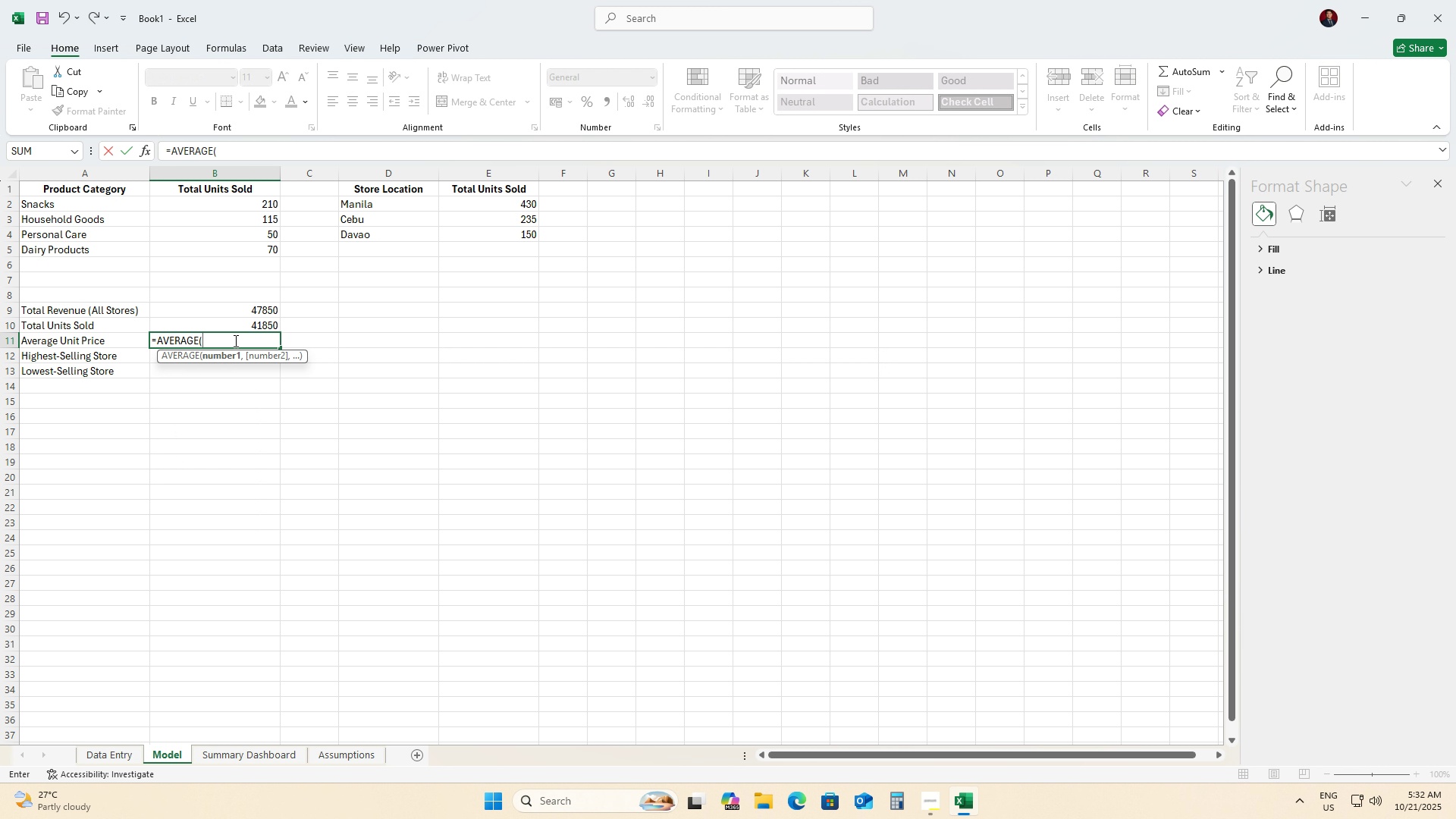 
type(Dat)
key(Backspace)
key(Backspace)
key(Backspace)
type('Data Entry'!D2:D100)_)
key(Backspace)
 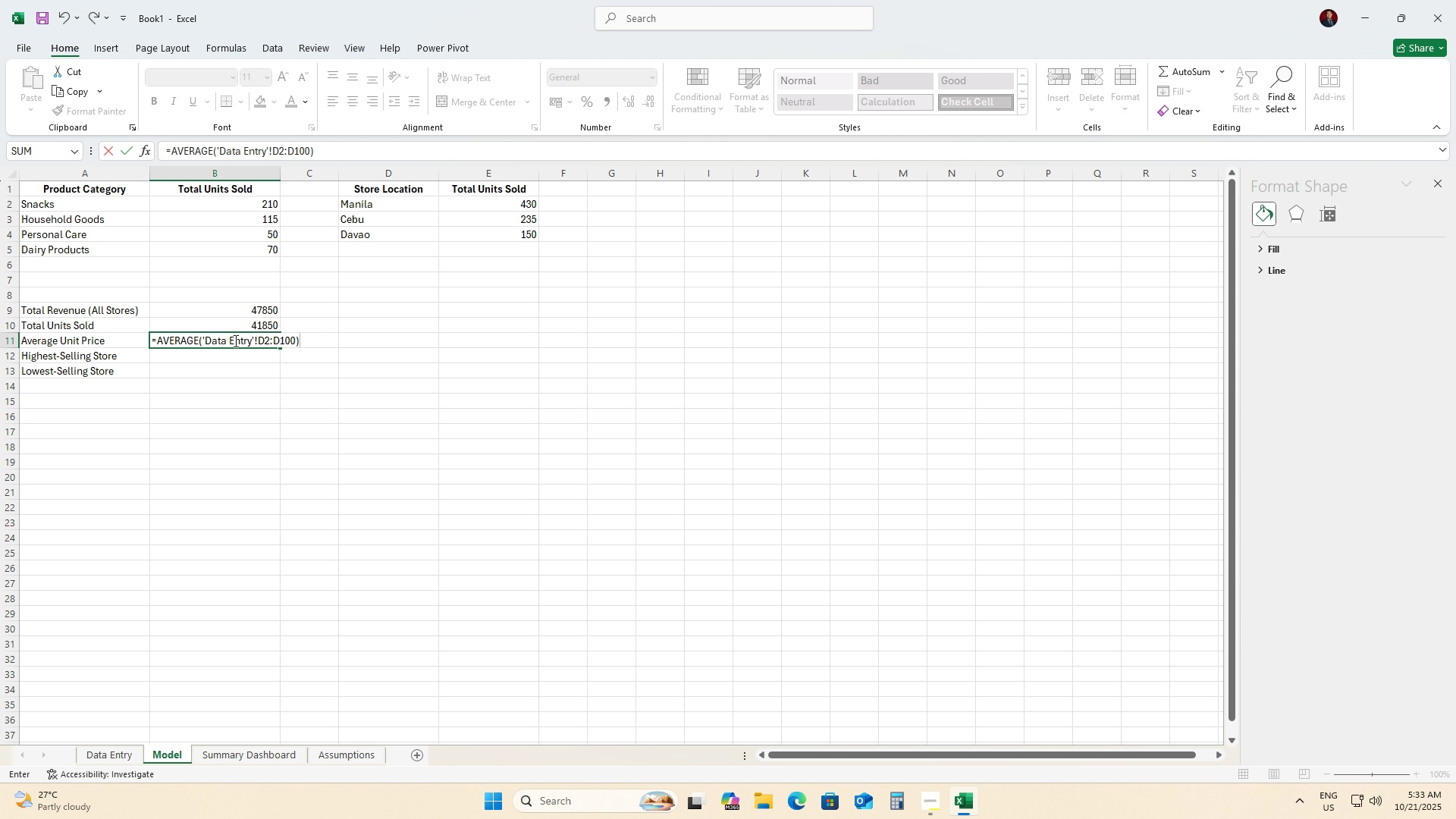 
key(Enter)
 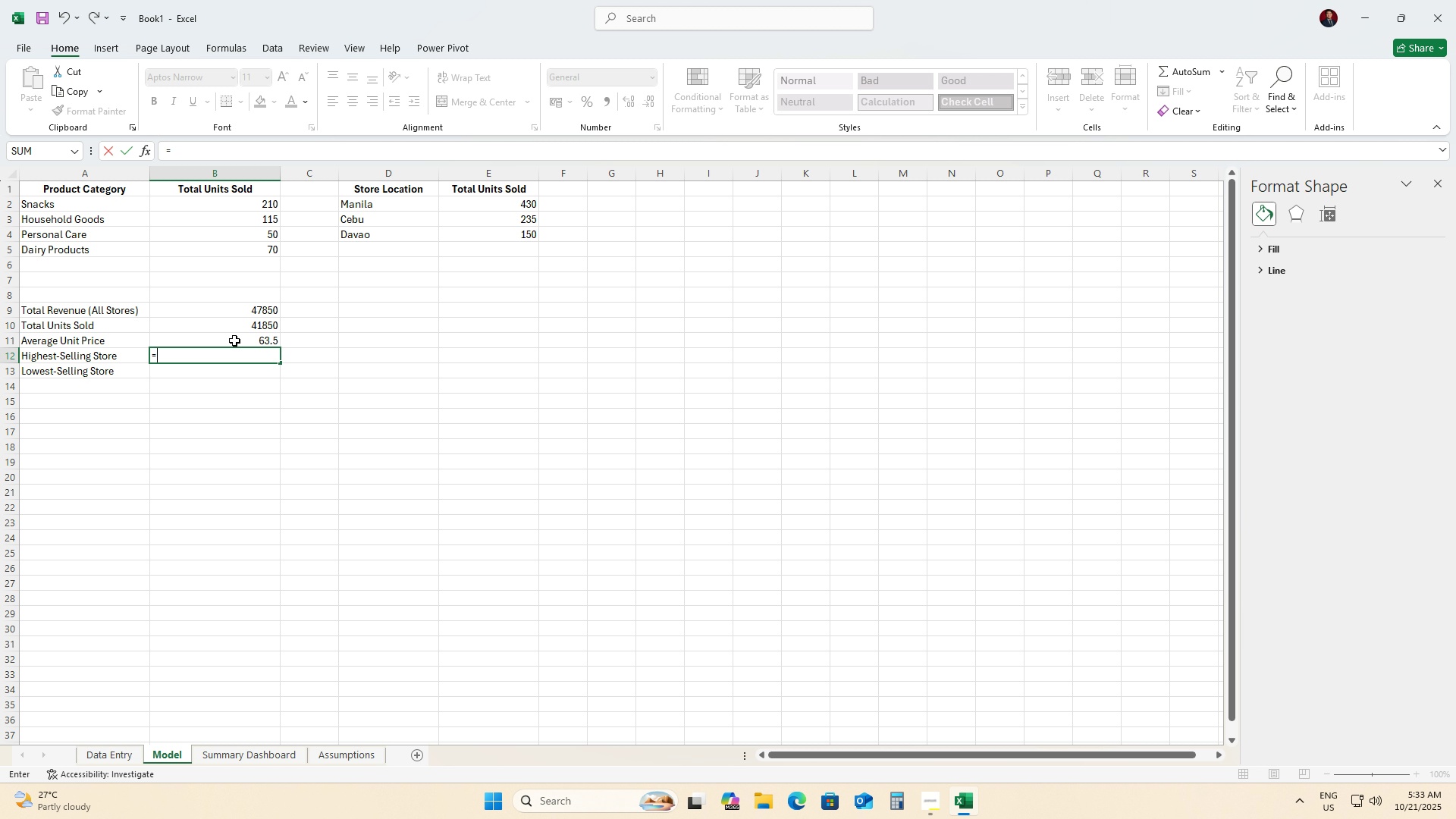 
wait(6.32)
 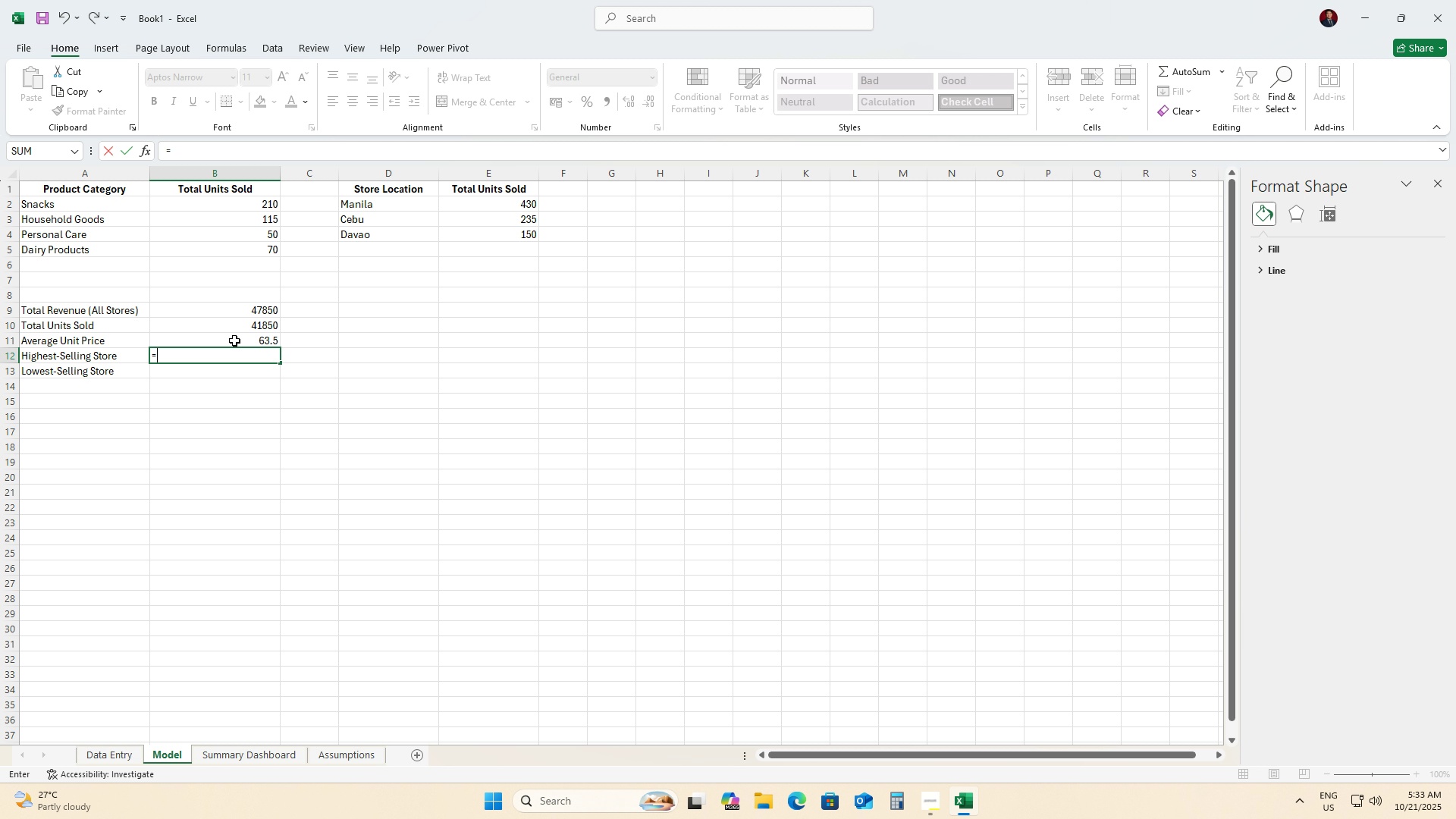 
type(=INDE)
key(Tab)
type(A10)
 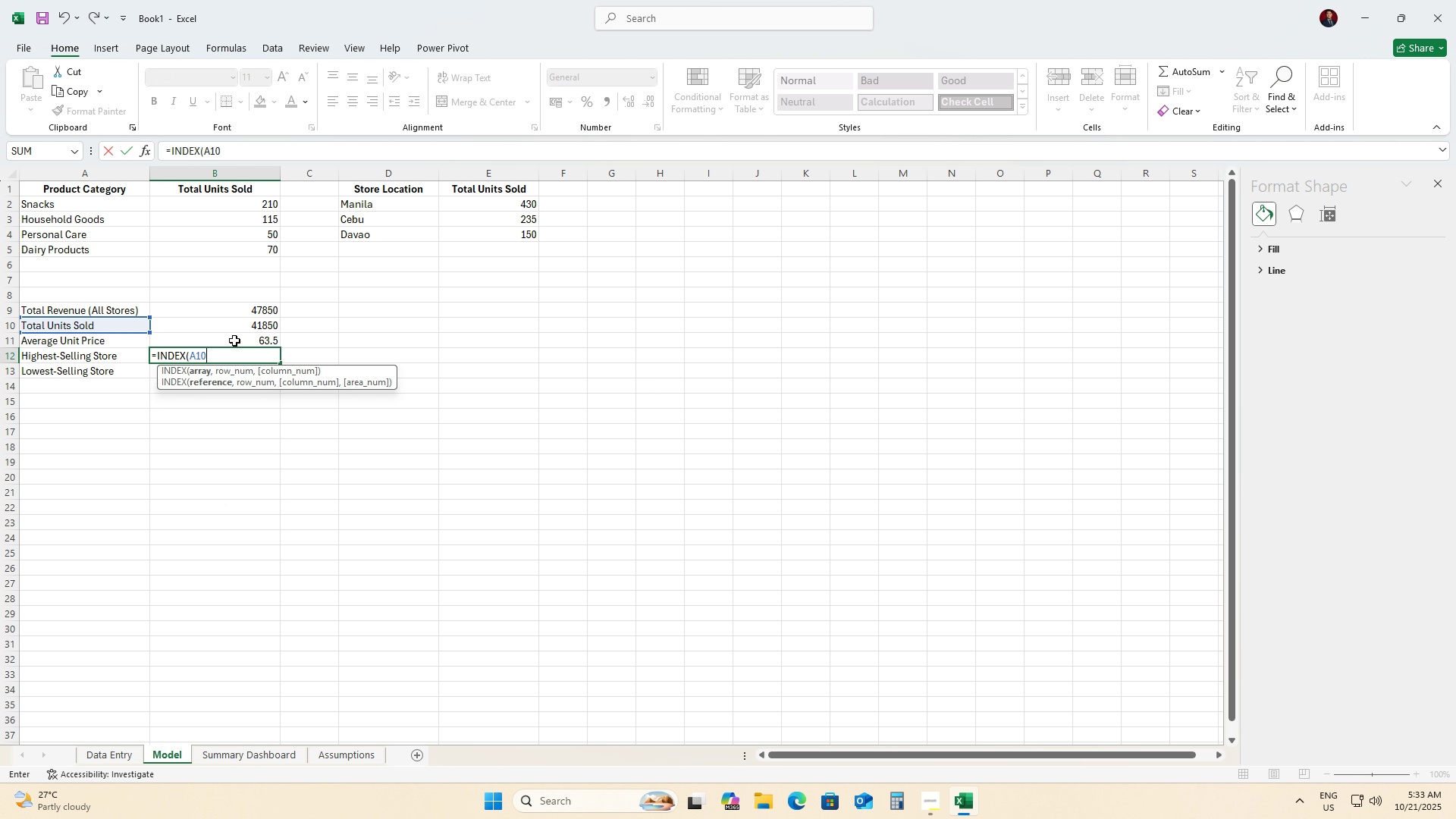 
key(Control+Z)
 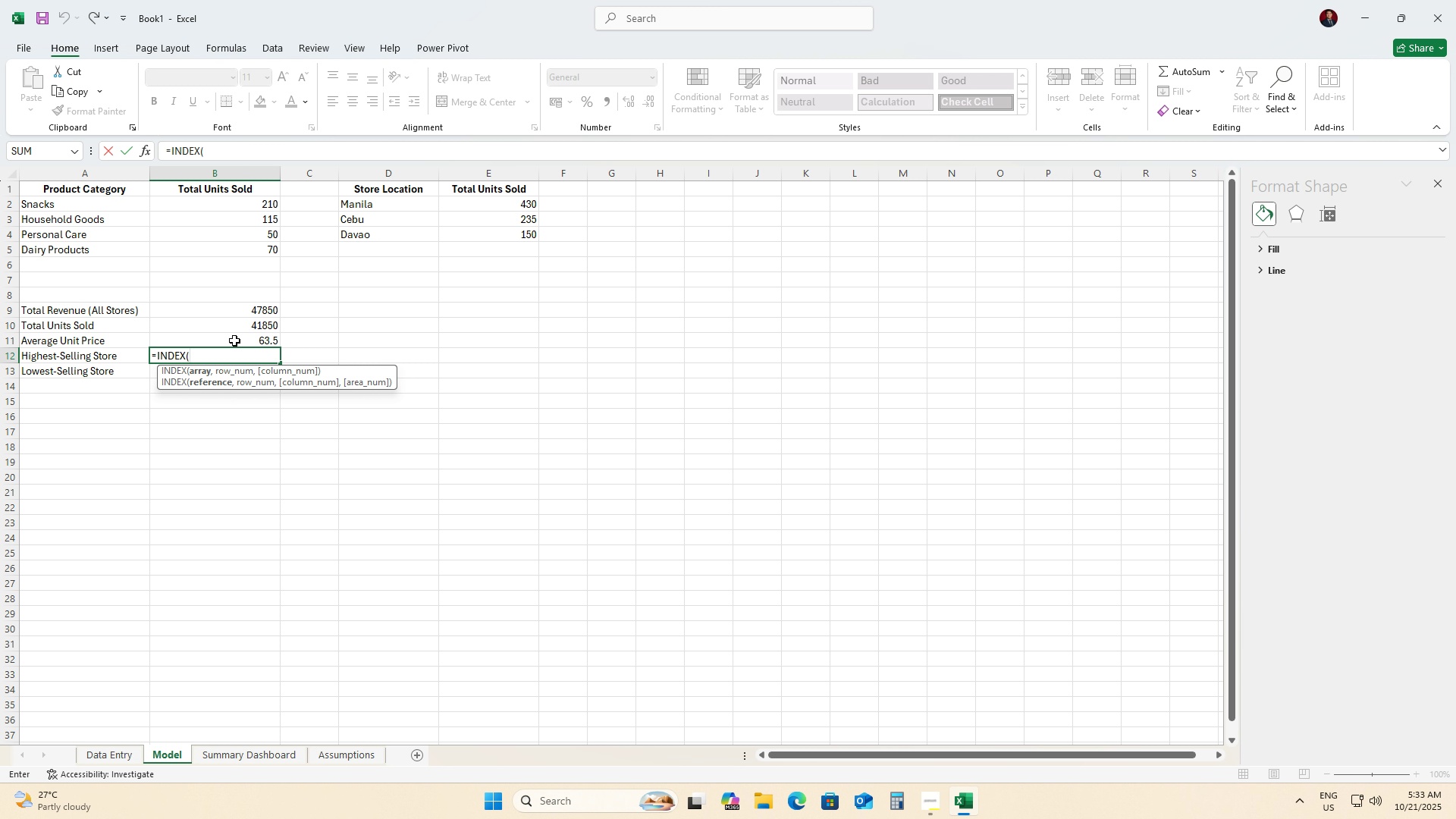 
wait(16.56)
 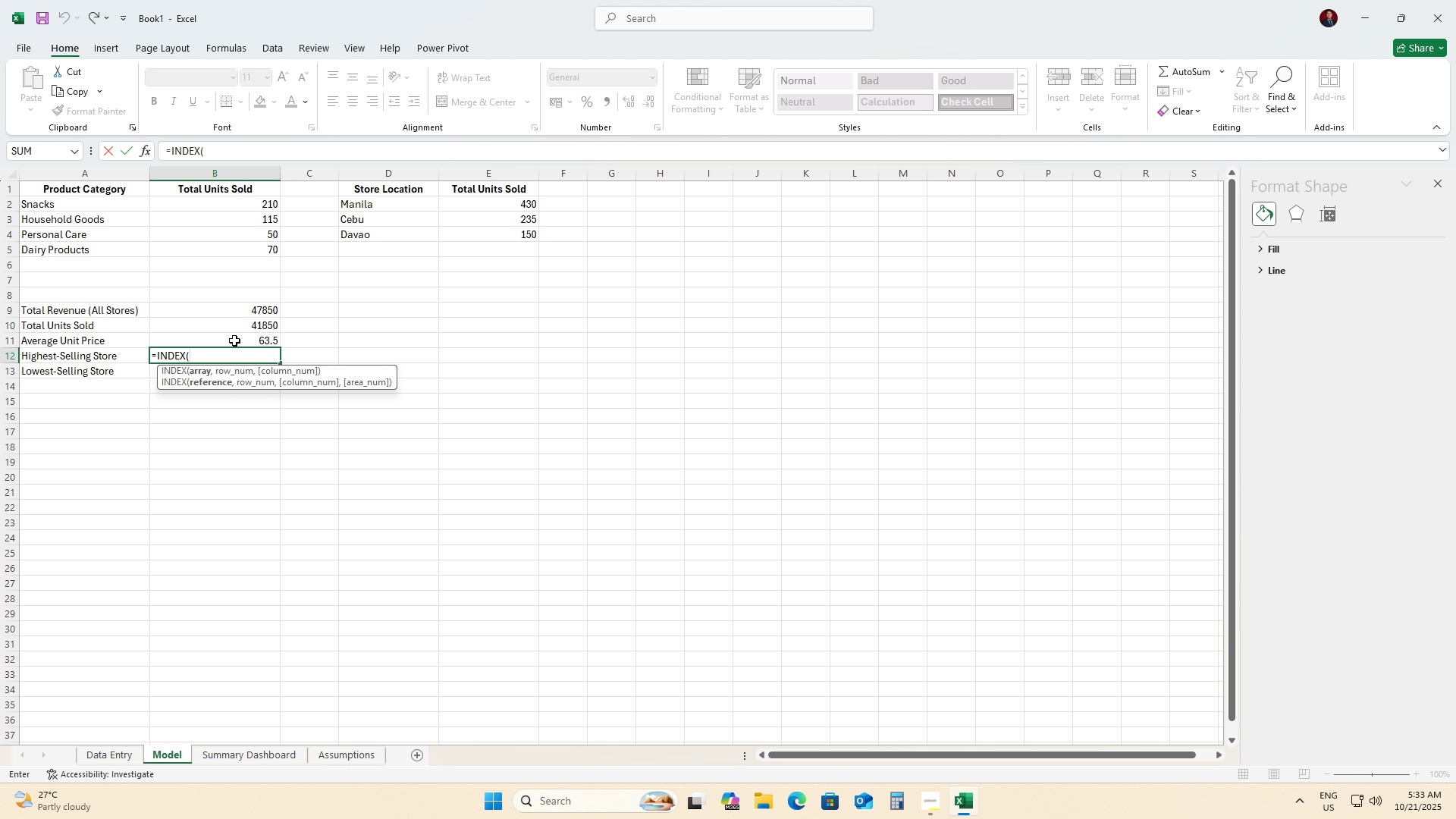 
left_click([374, 495])
 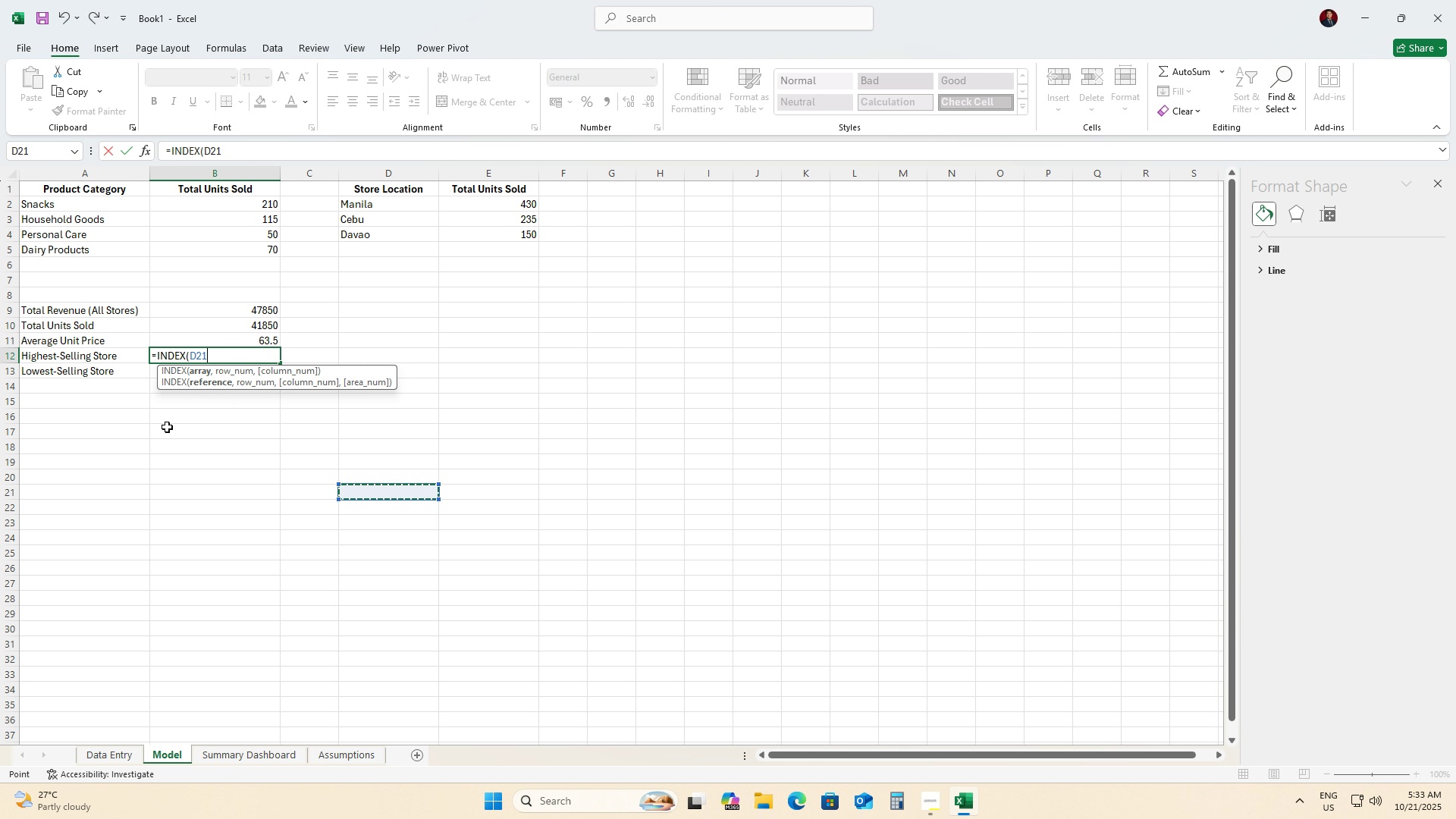 
key(Control+Z)
 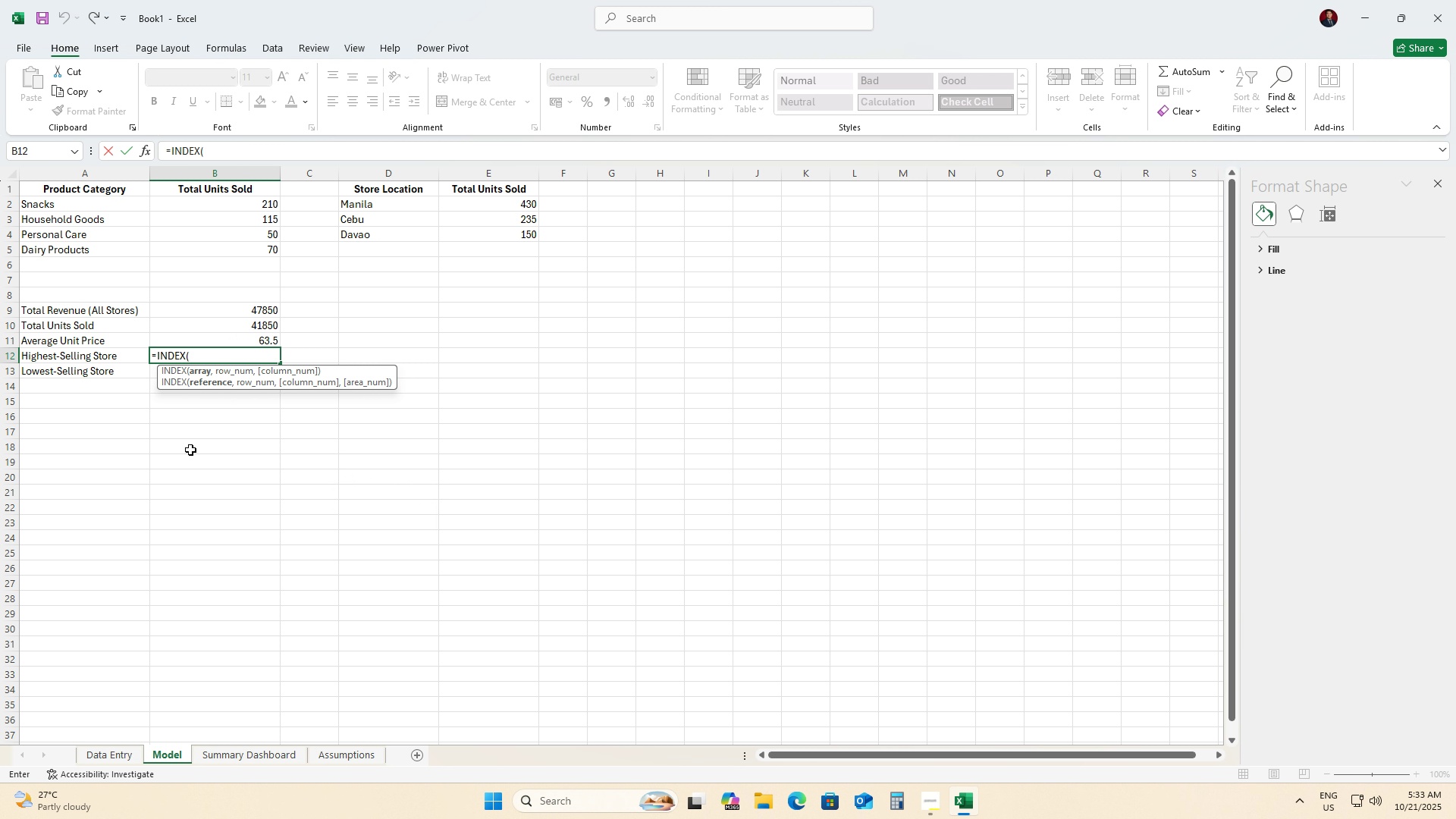 
key(Control+Z)
 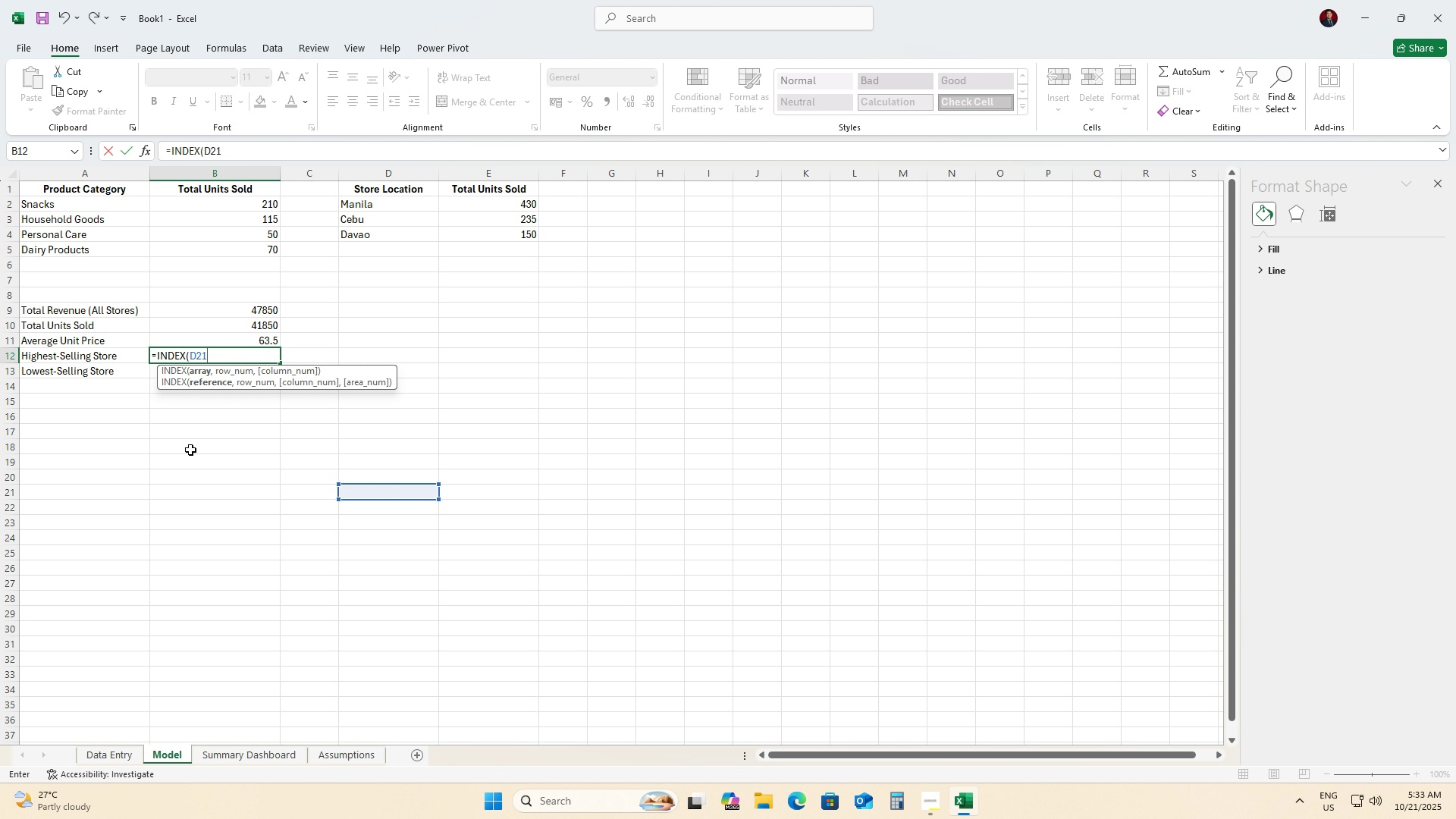 
key(Control+Z)
 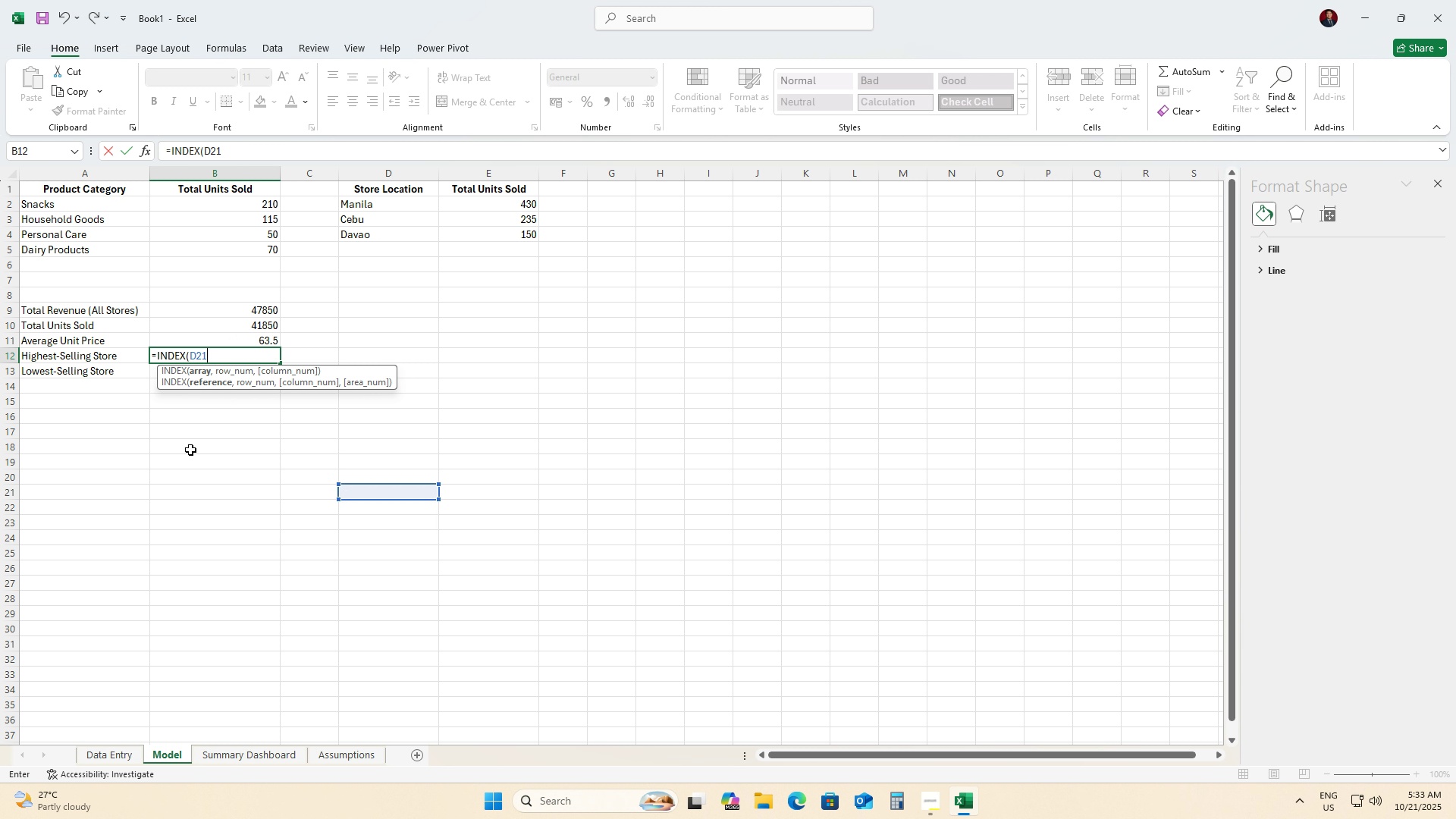 
key(Control+Z)
 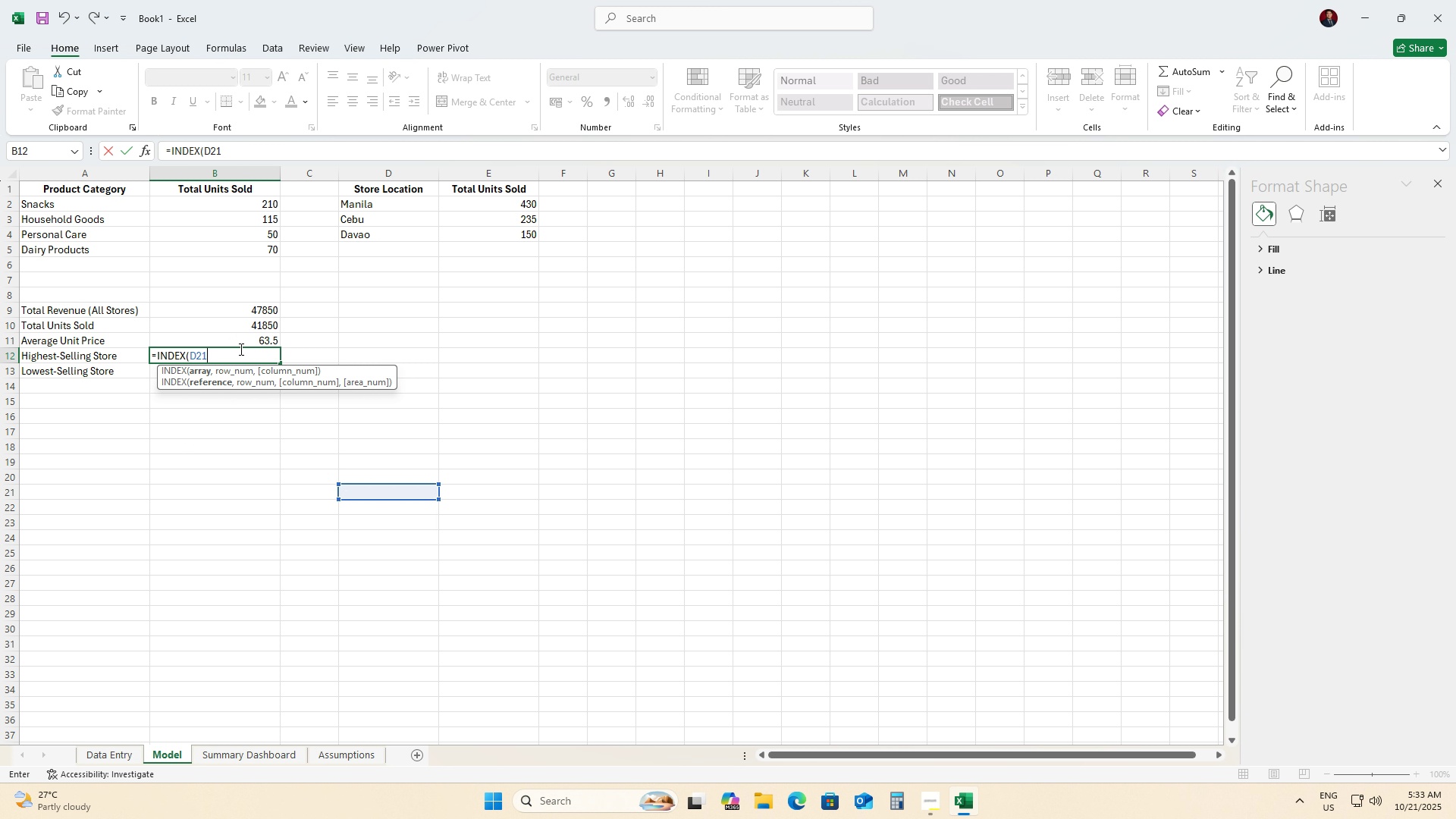 
left_click_drag(start_coordinate=[242, 354], to_coordinate=[0, 312])
 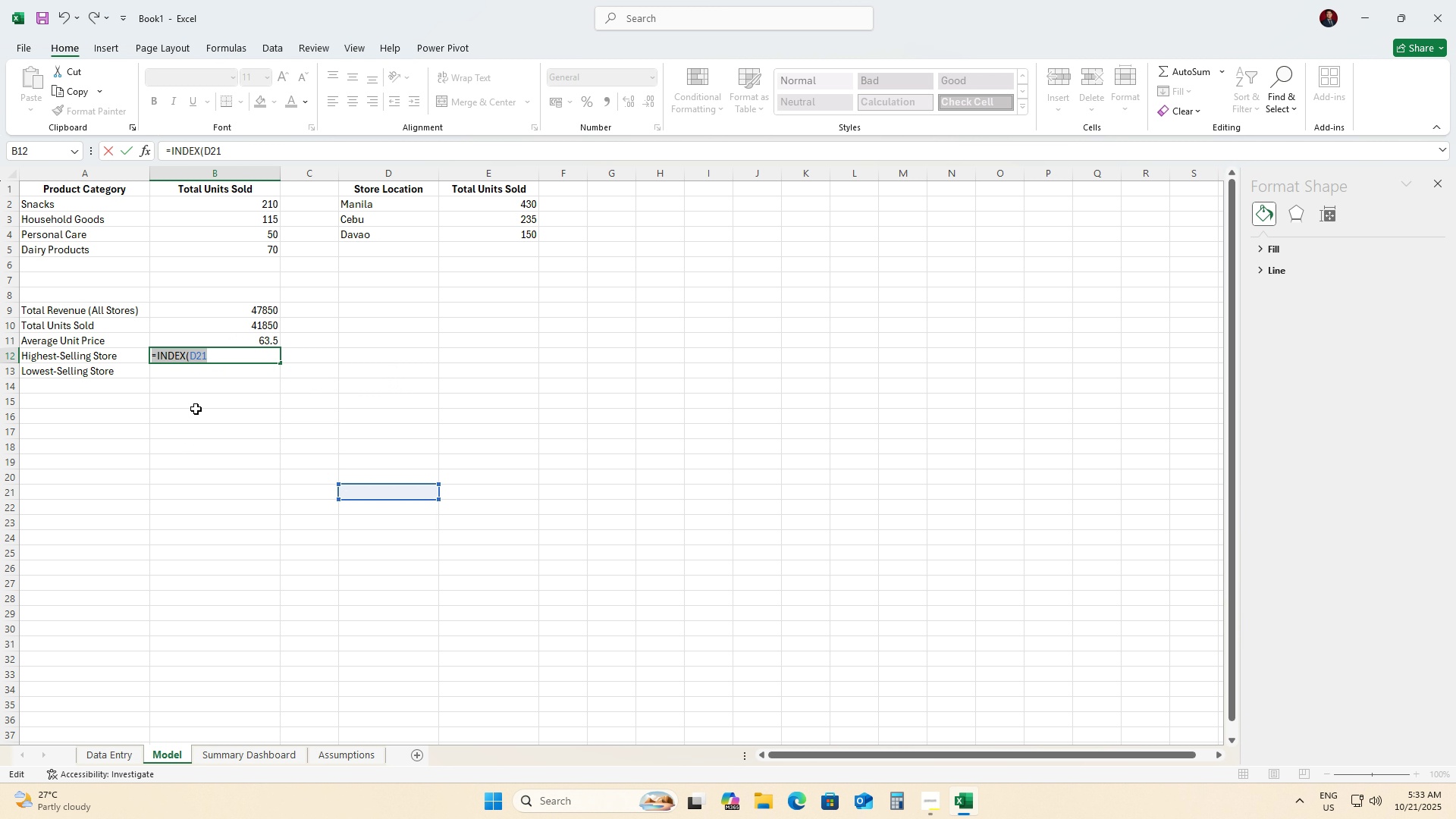 
key(Backspace)
 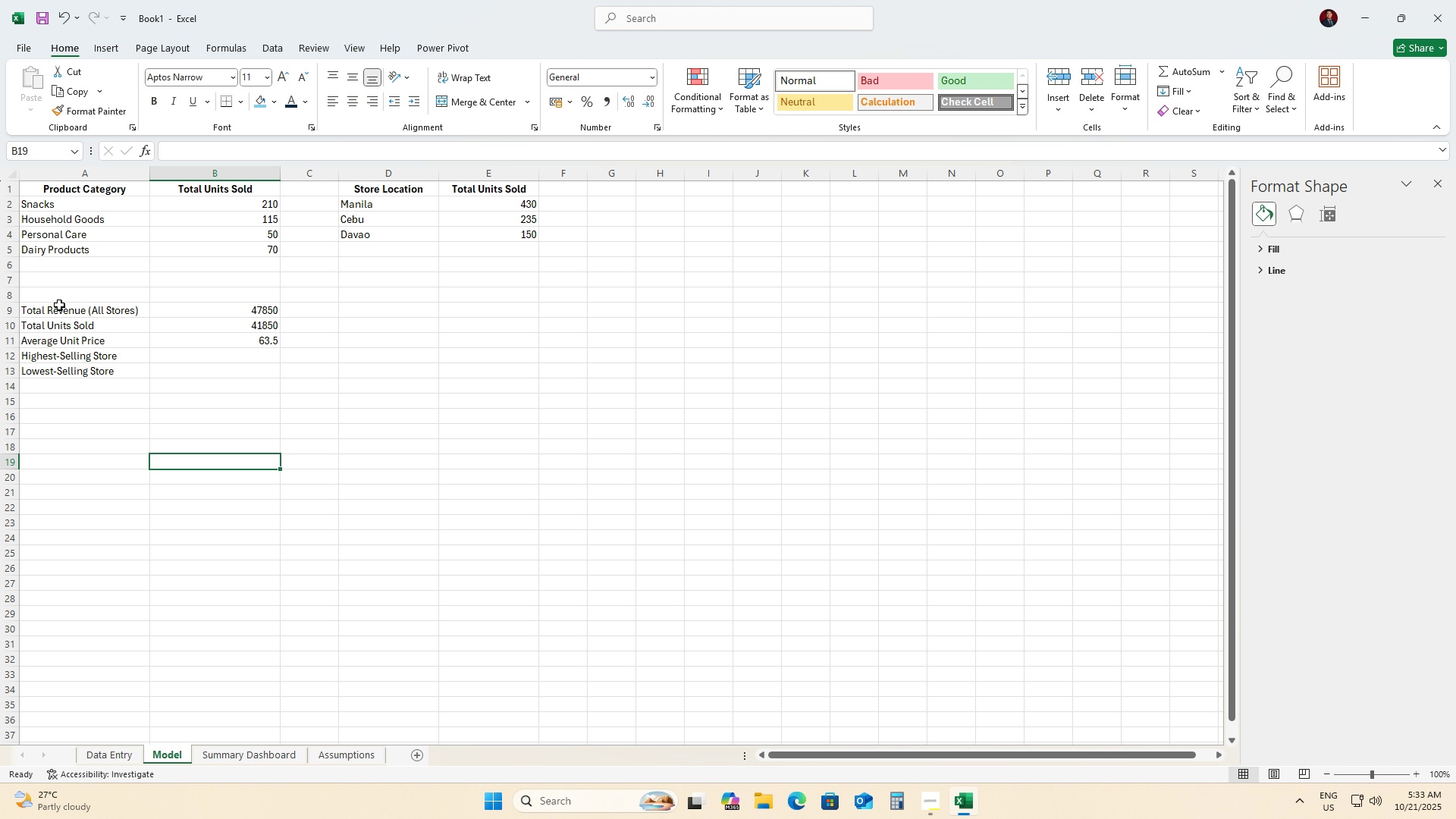 
left_click_drag(start_coordinate=[57, 305], to_coordinate=[245, 365])
 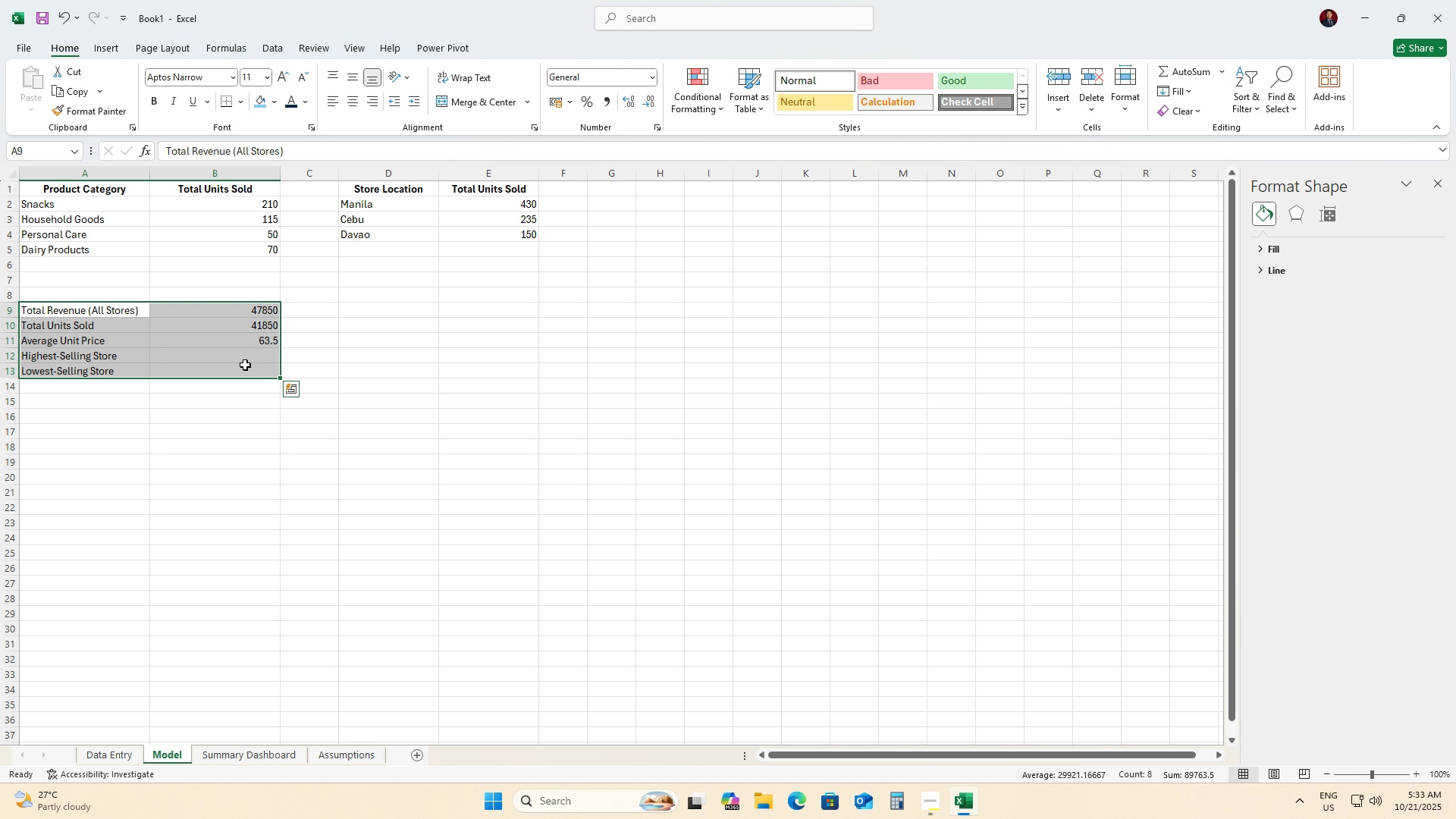 
key(Control+X)
 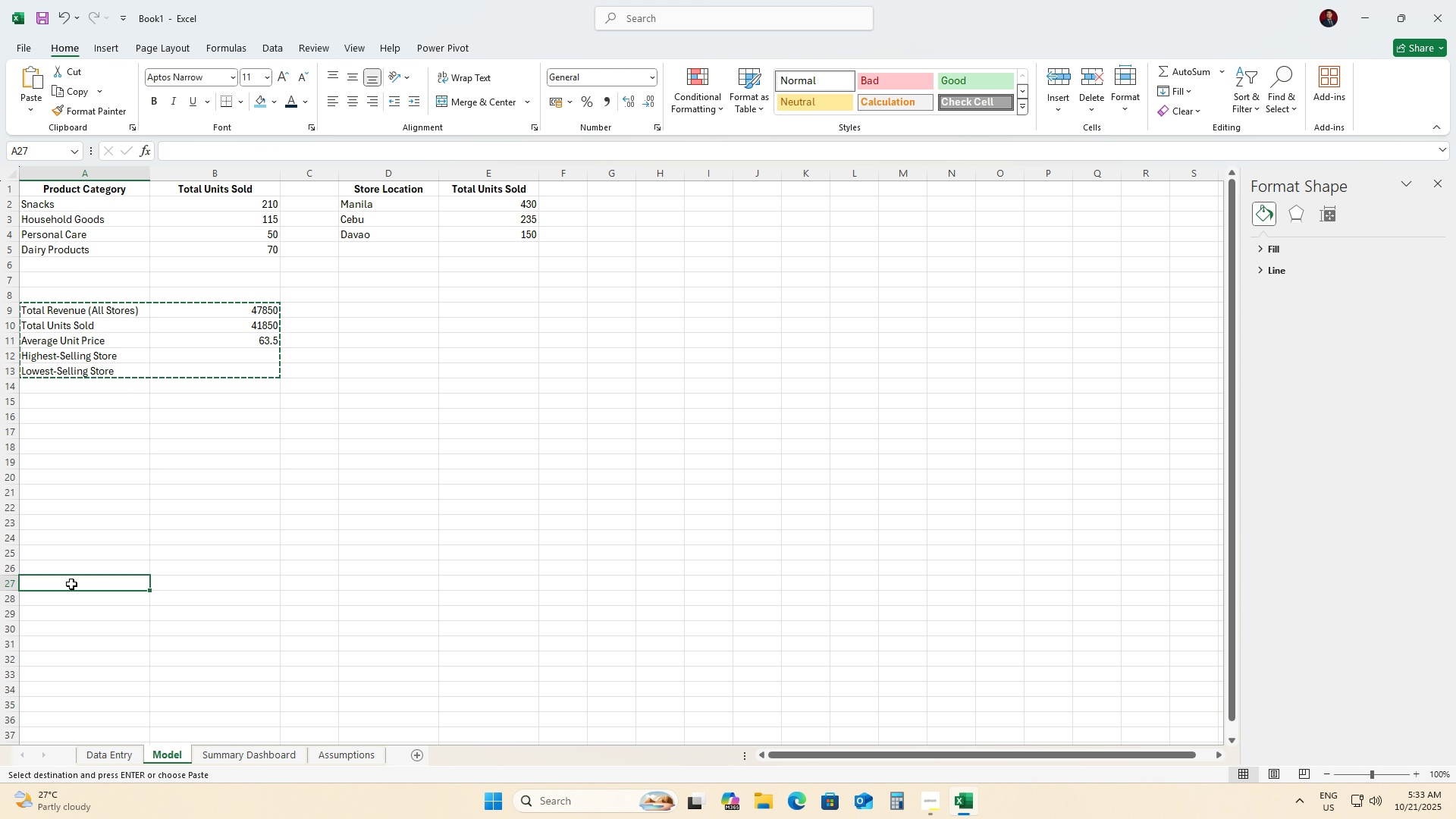 
key(Control+ControlLeft)
 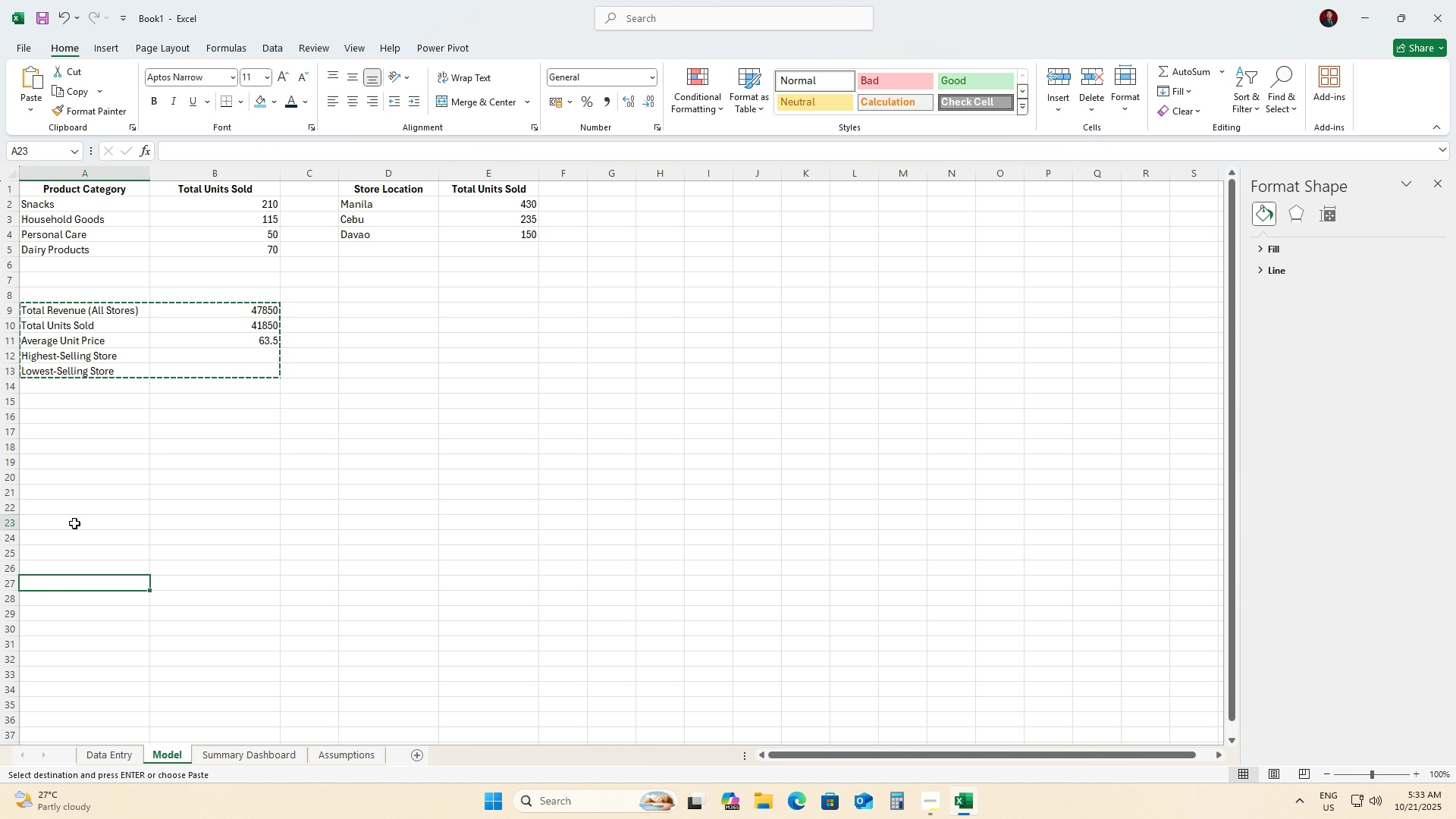 
left_click([74, 523])
 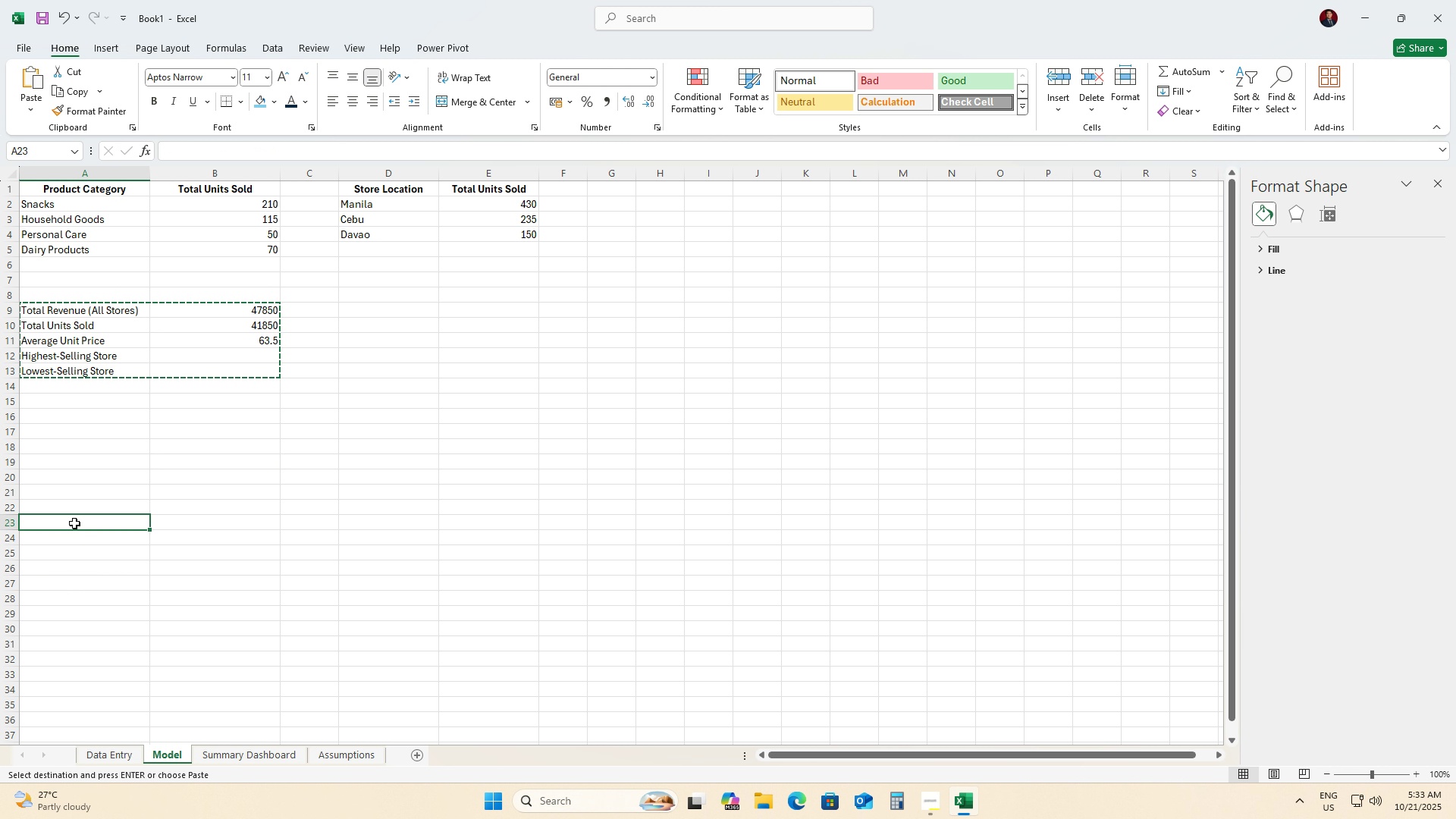 
key(Control+V)
 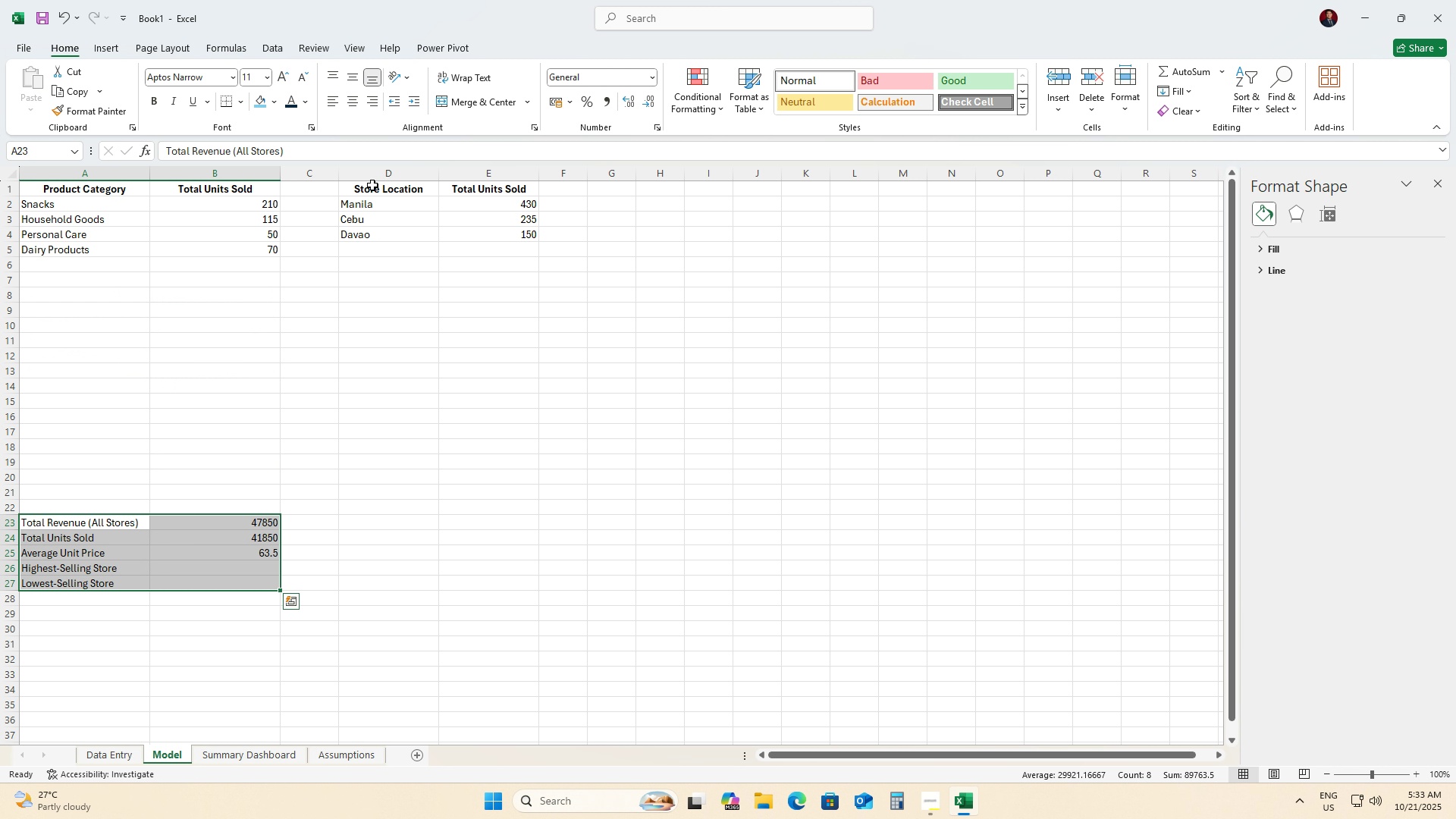 
left_click_drag(start_coordinate=[368, 187], to_coordinate=[513, 229])
 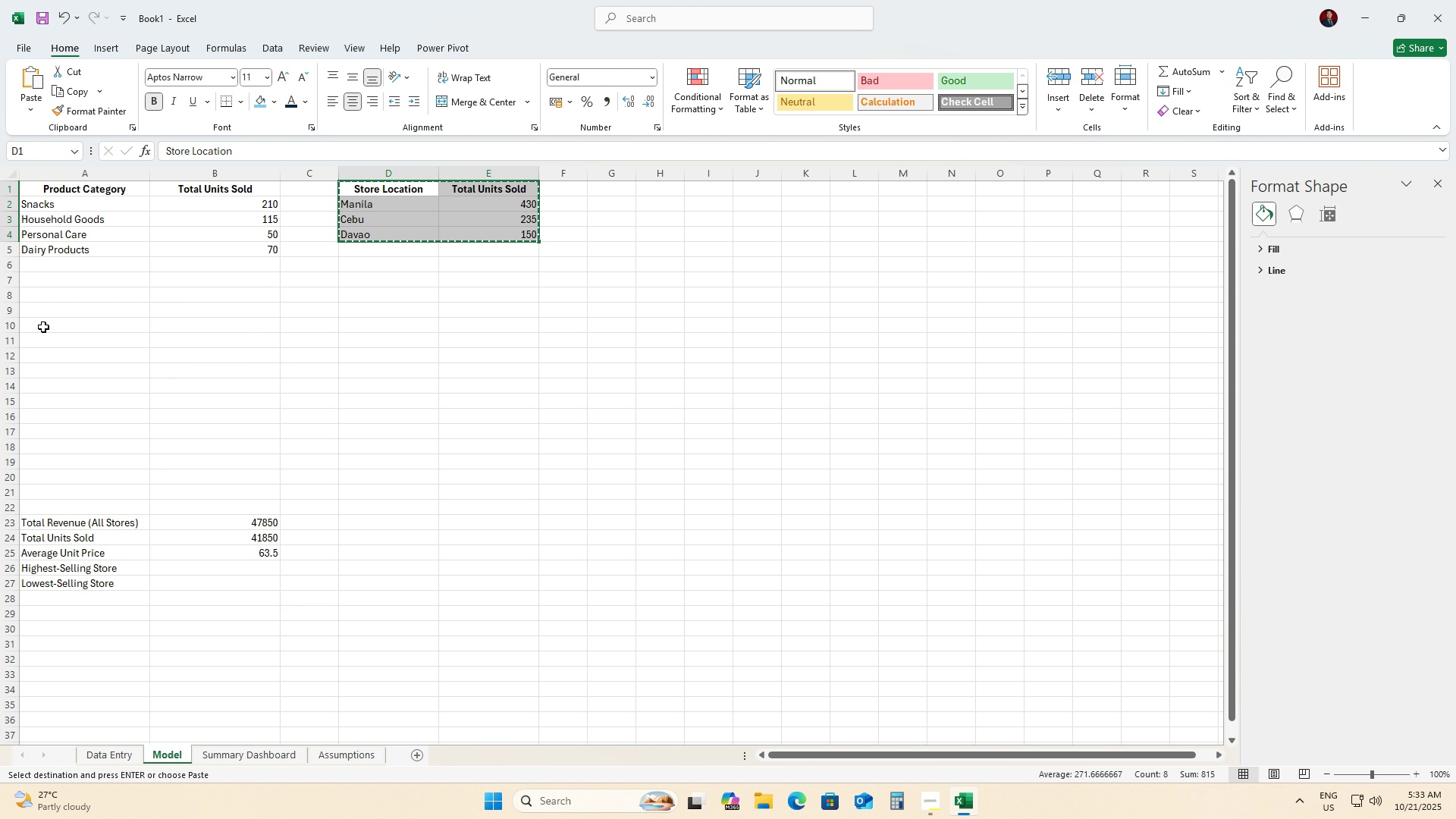 
key(Control+X)
 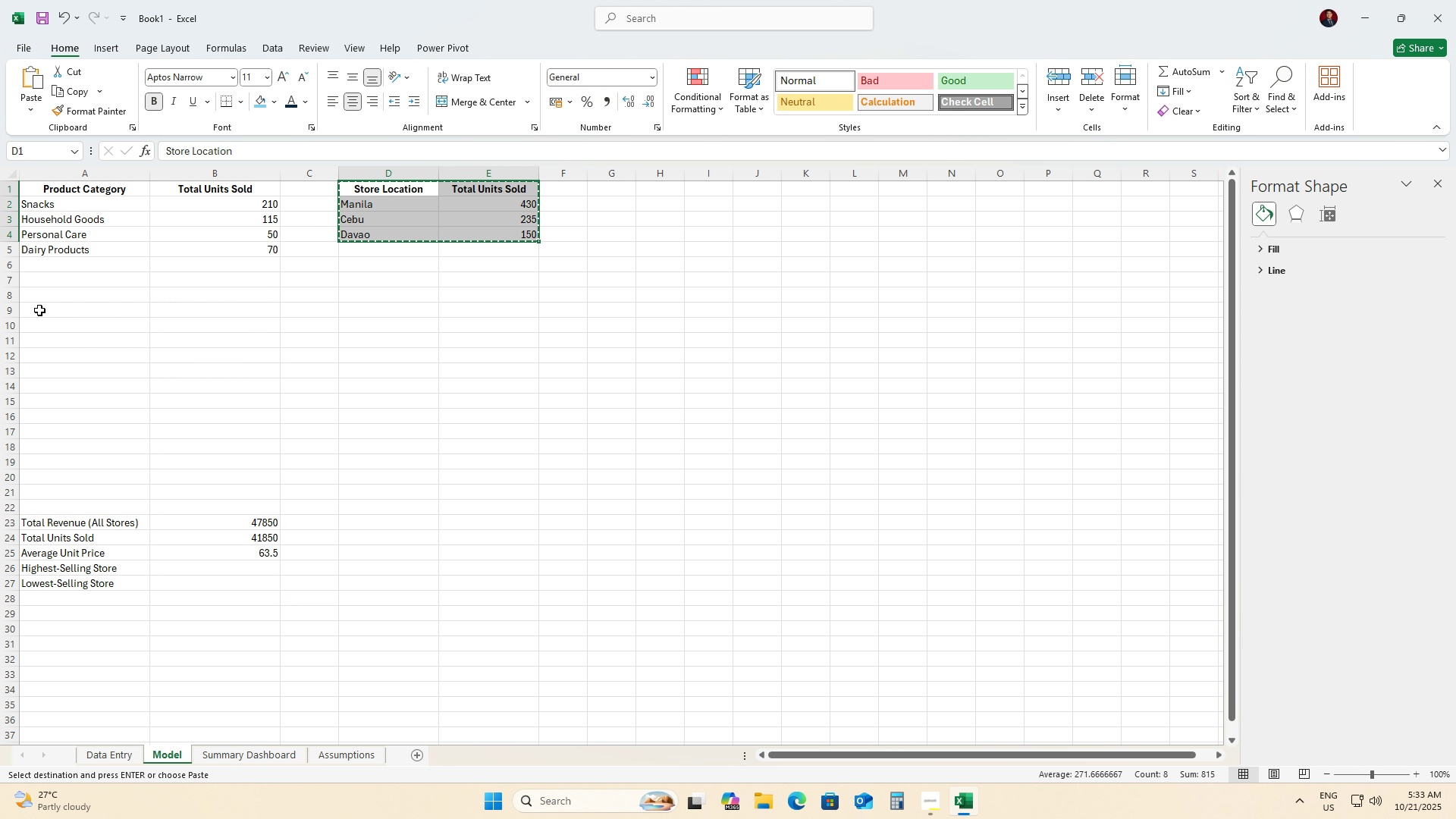 
left_click([39, 310])
 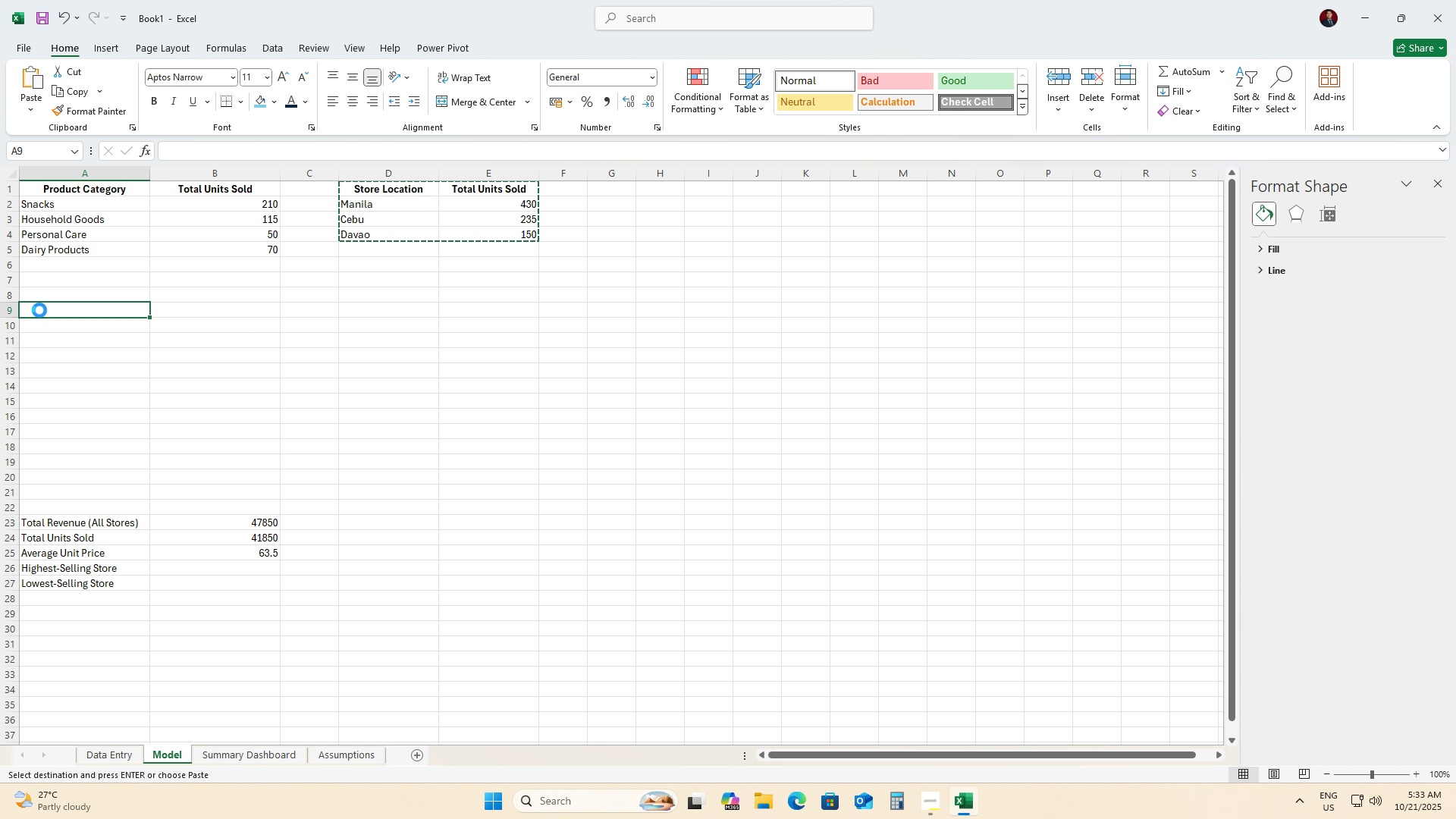 
key(Control+ControlLeft)
 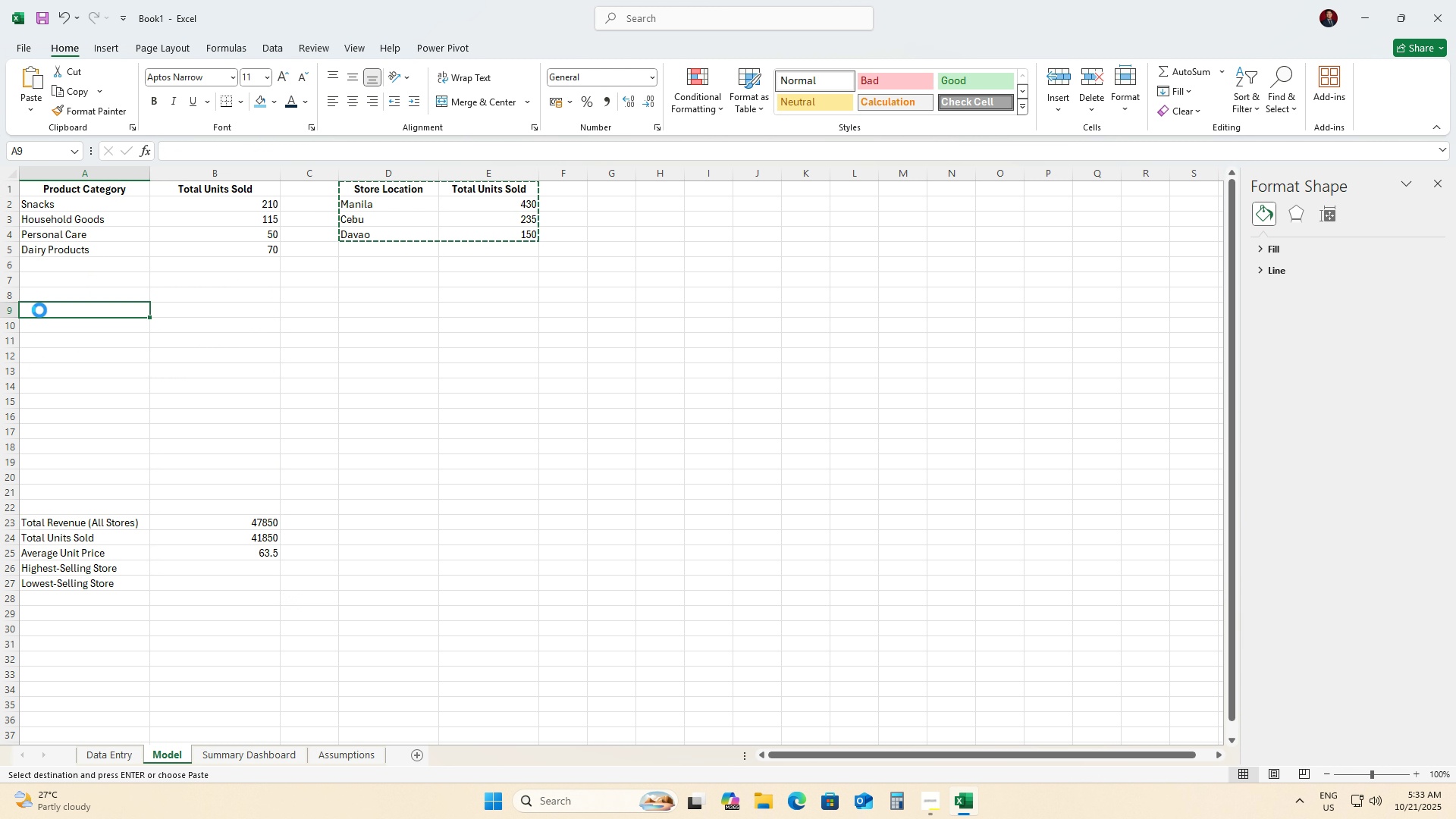 
key(Control+V)
 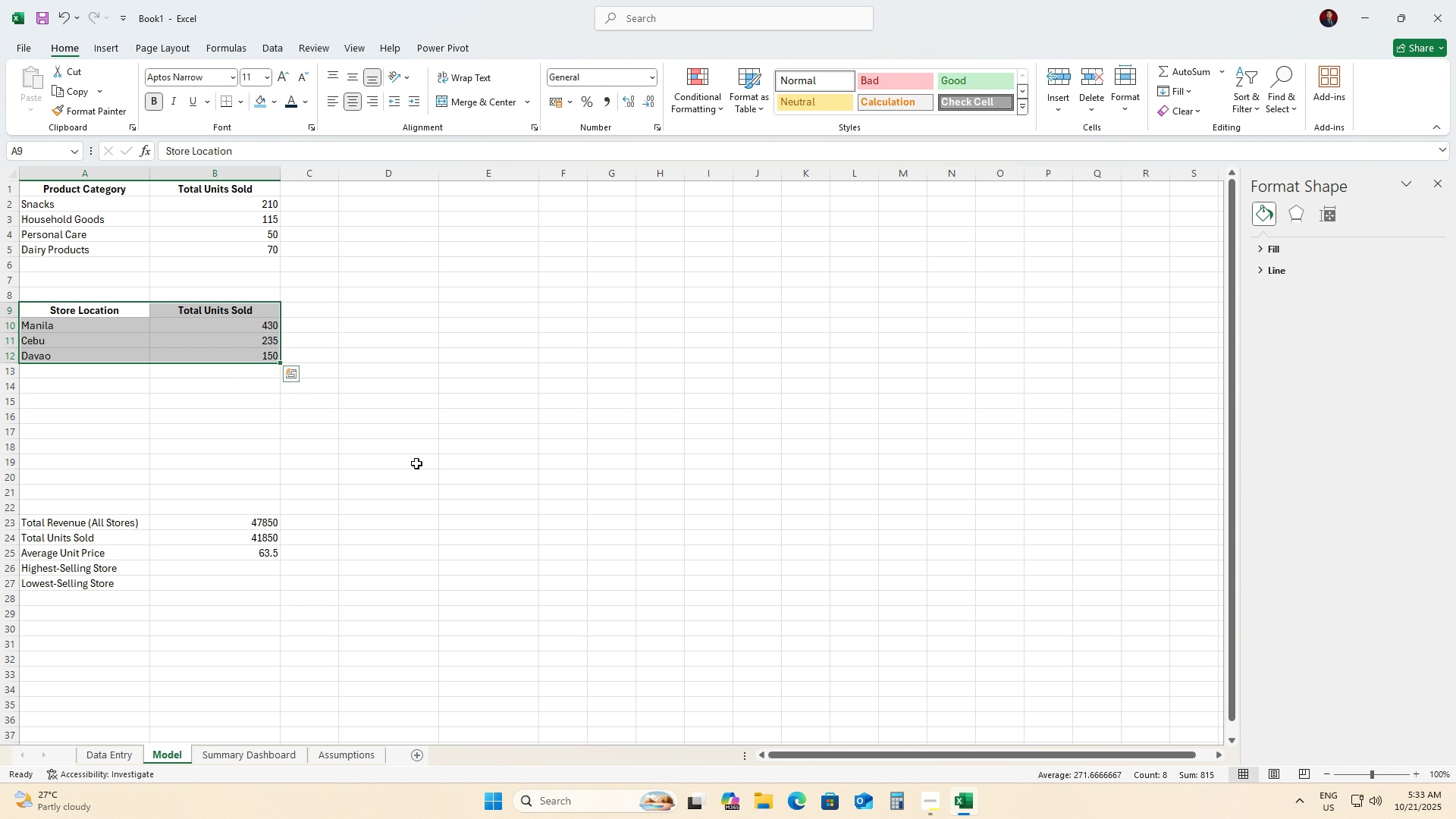 
left_click([420, 464])
 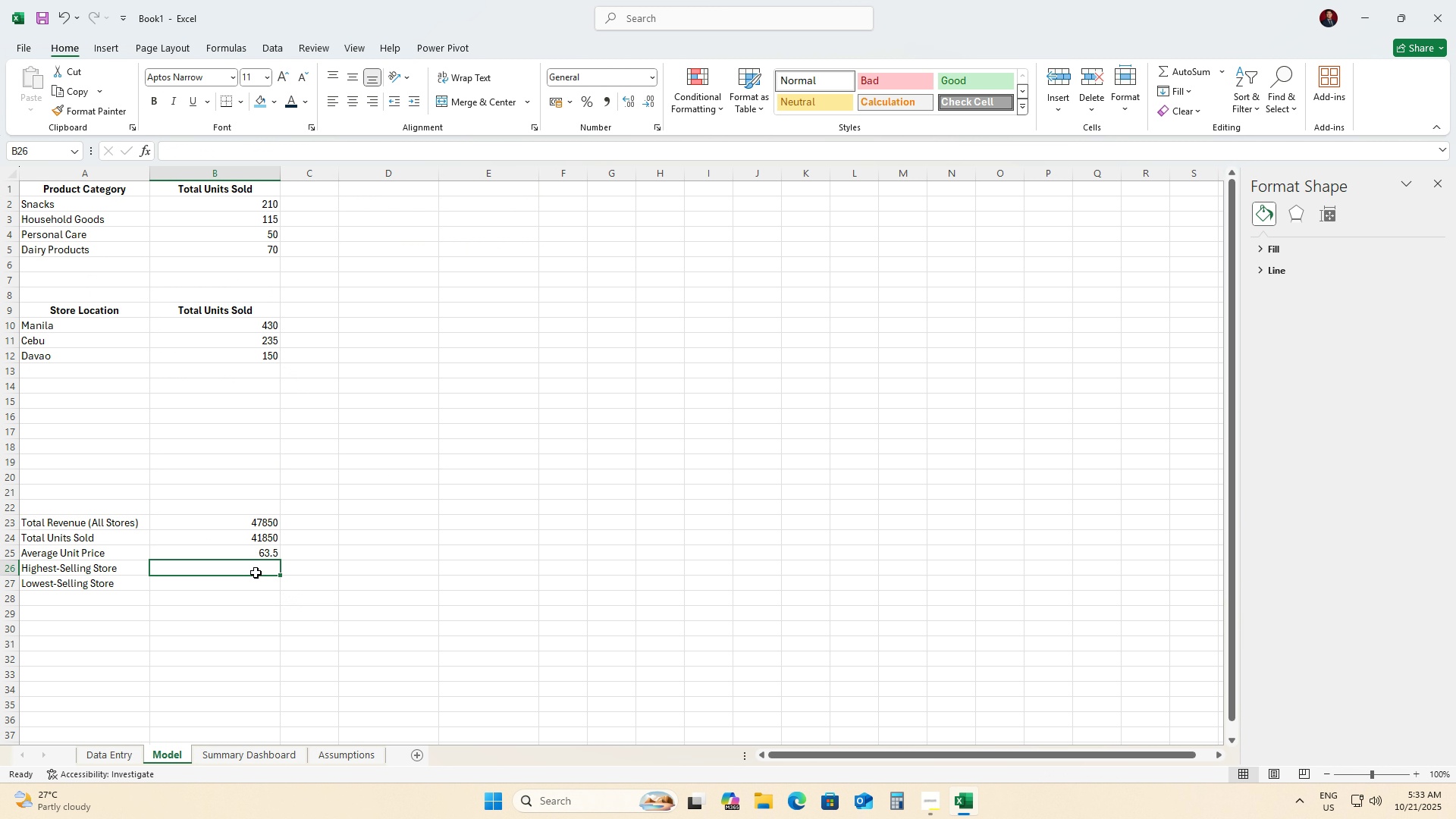 
double_click([256, 573])
 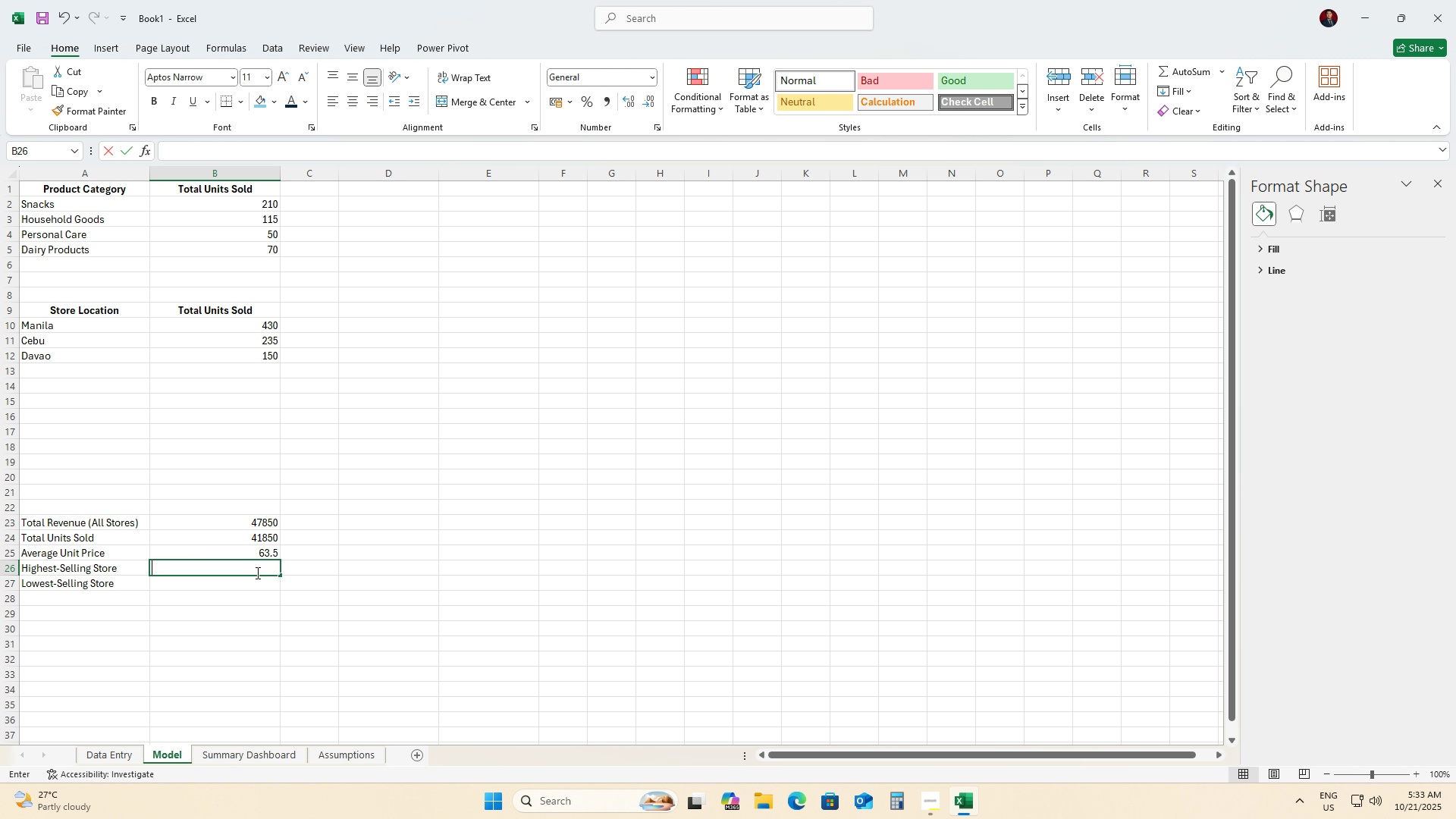 
triple_click([256, 573])
 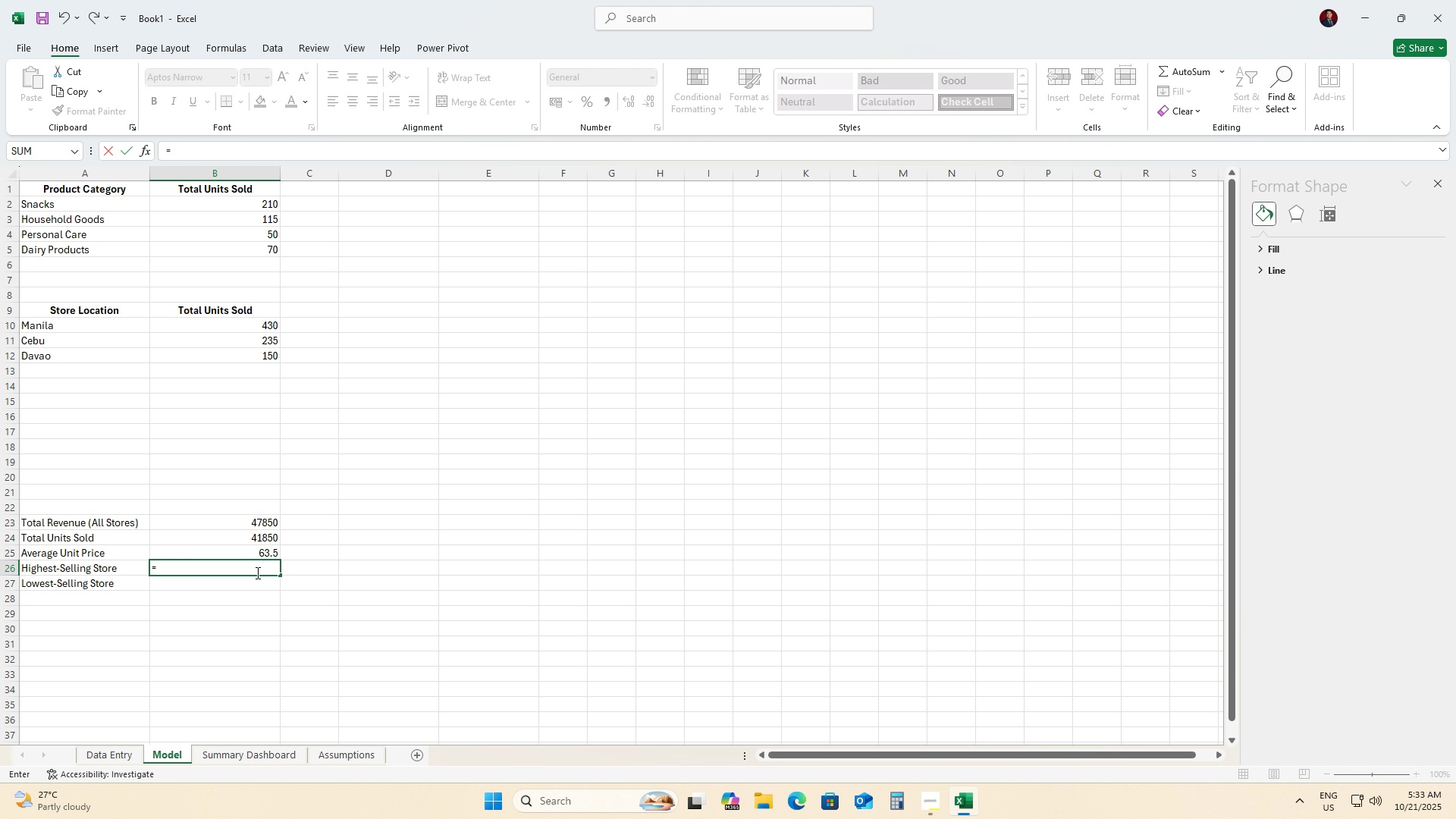 
key(Equal)
 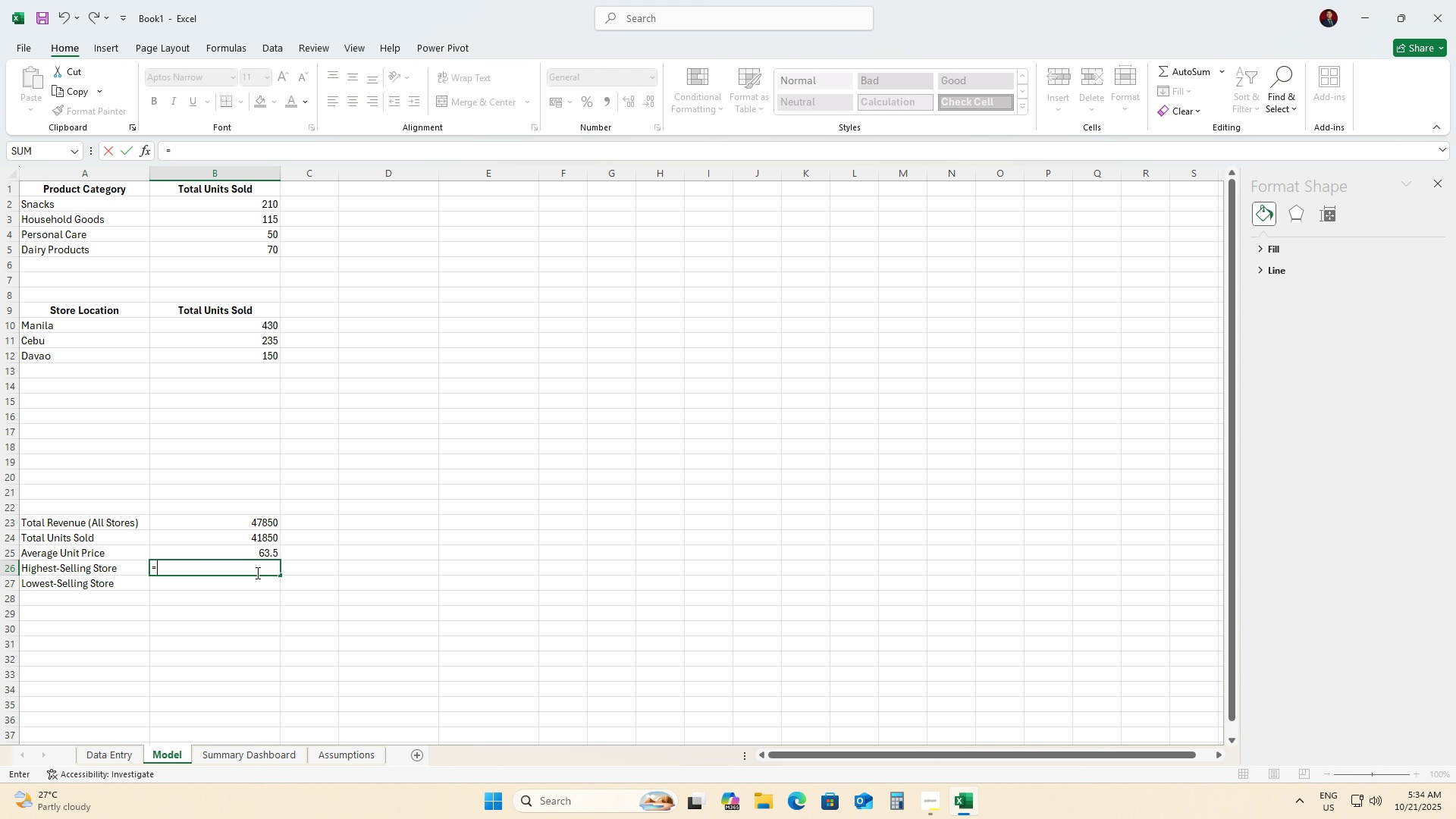 
hold_key(key=ShiftLeft, duration=0.44)
 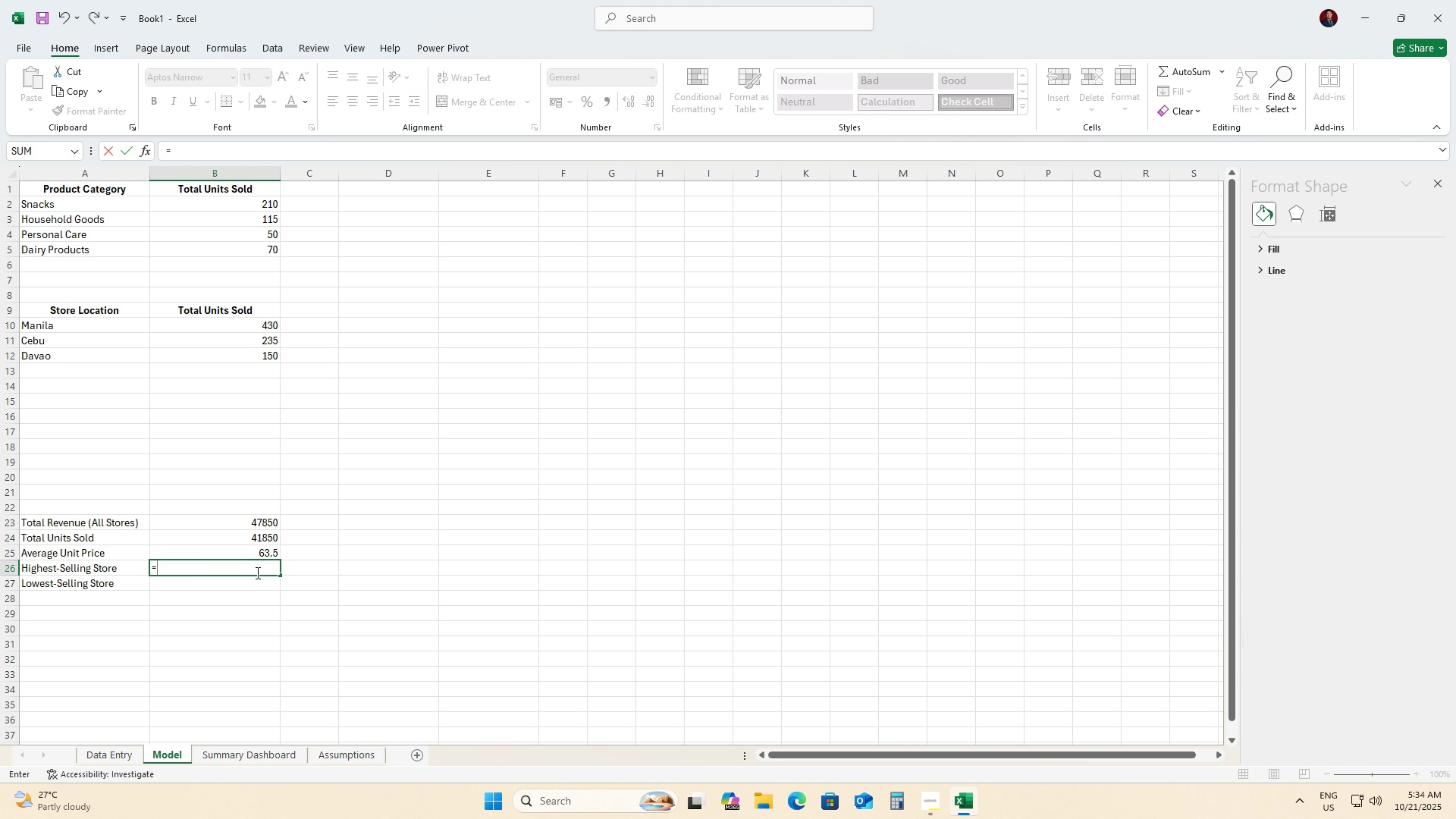 
hold_key(key=ShiftLeft, duration=0.47)
 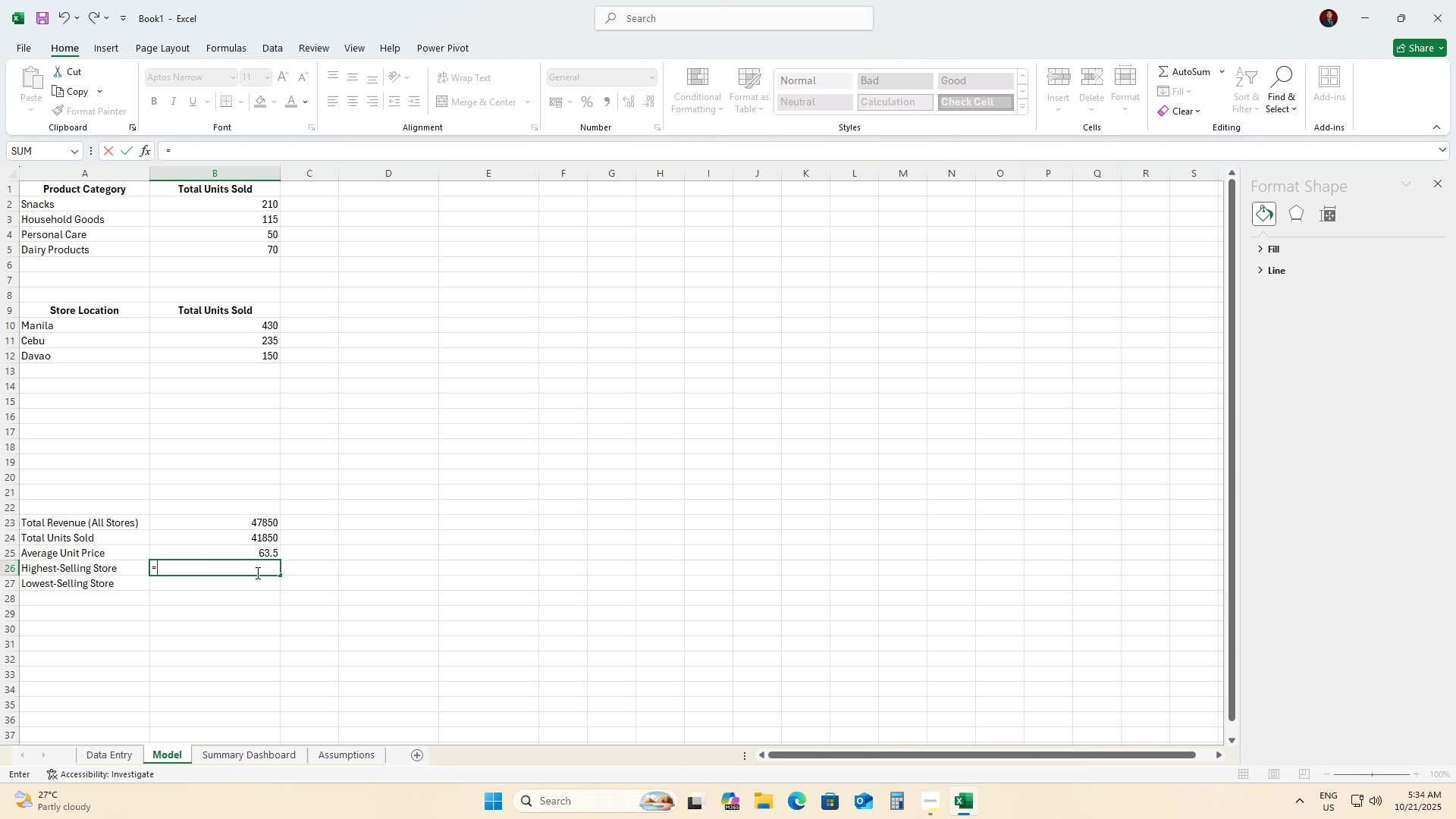 
type(IN)
key(Tab)
type(A10:A12, Matc)
key(Tab)
type((M)
key(Backspace)
key(Backspace)
type(Max)
key(Tab)
type(C10)
 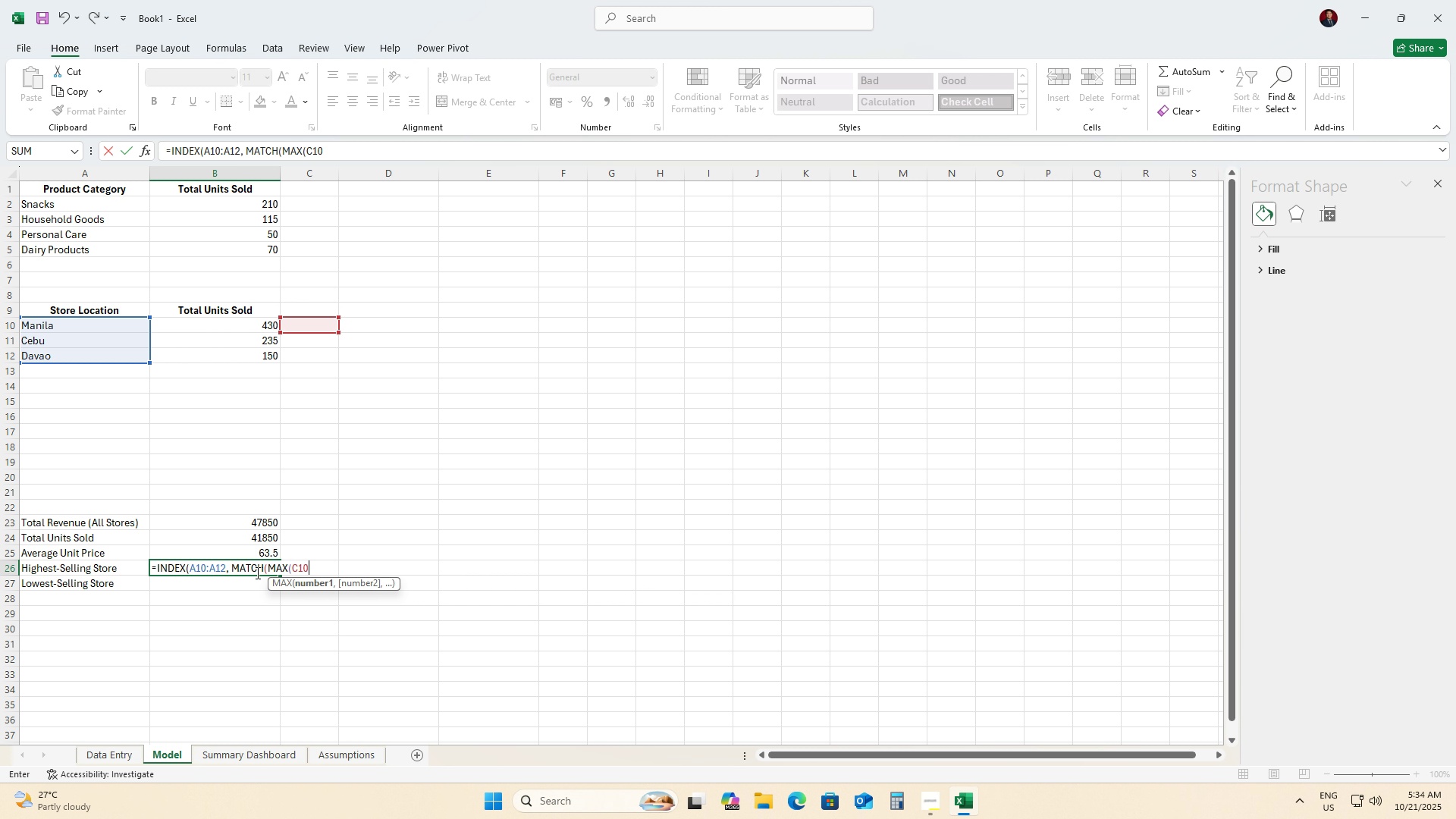 
wait(8.45)
 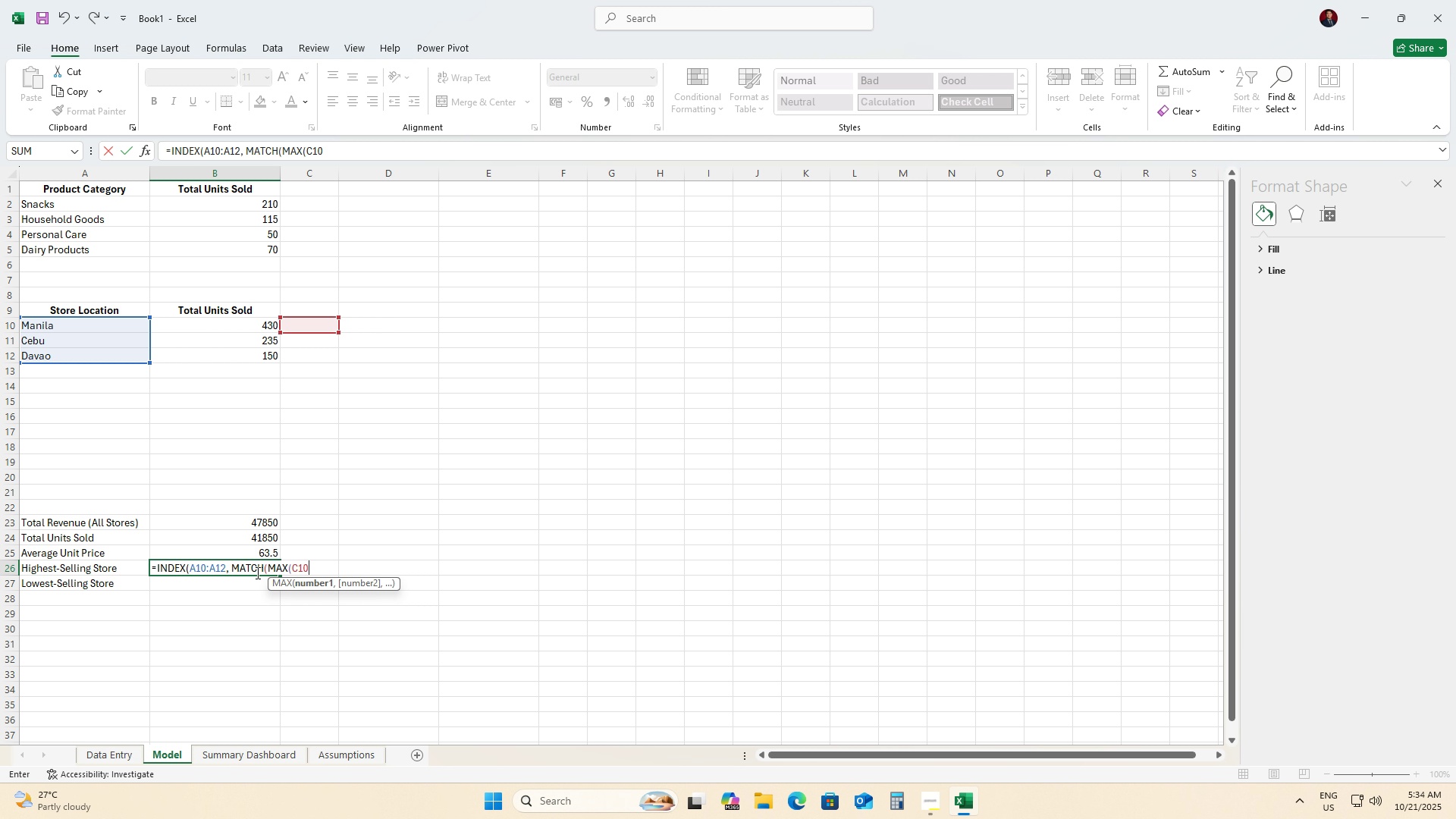 
type(:C12)
 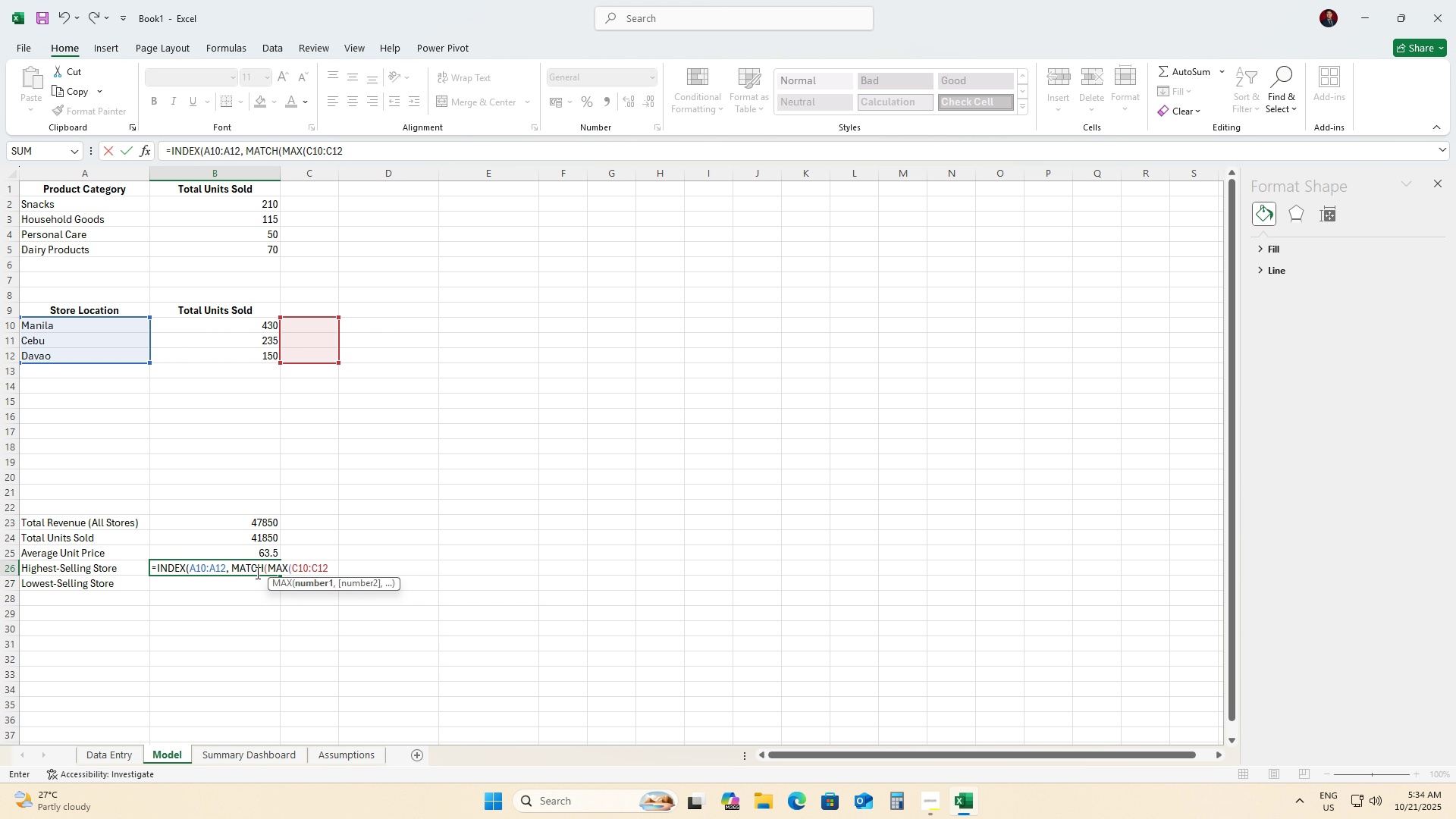 
wait(5.2)
 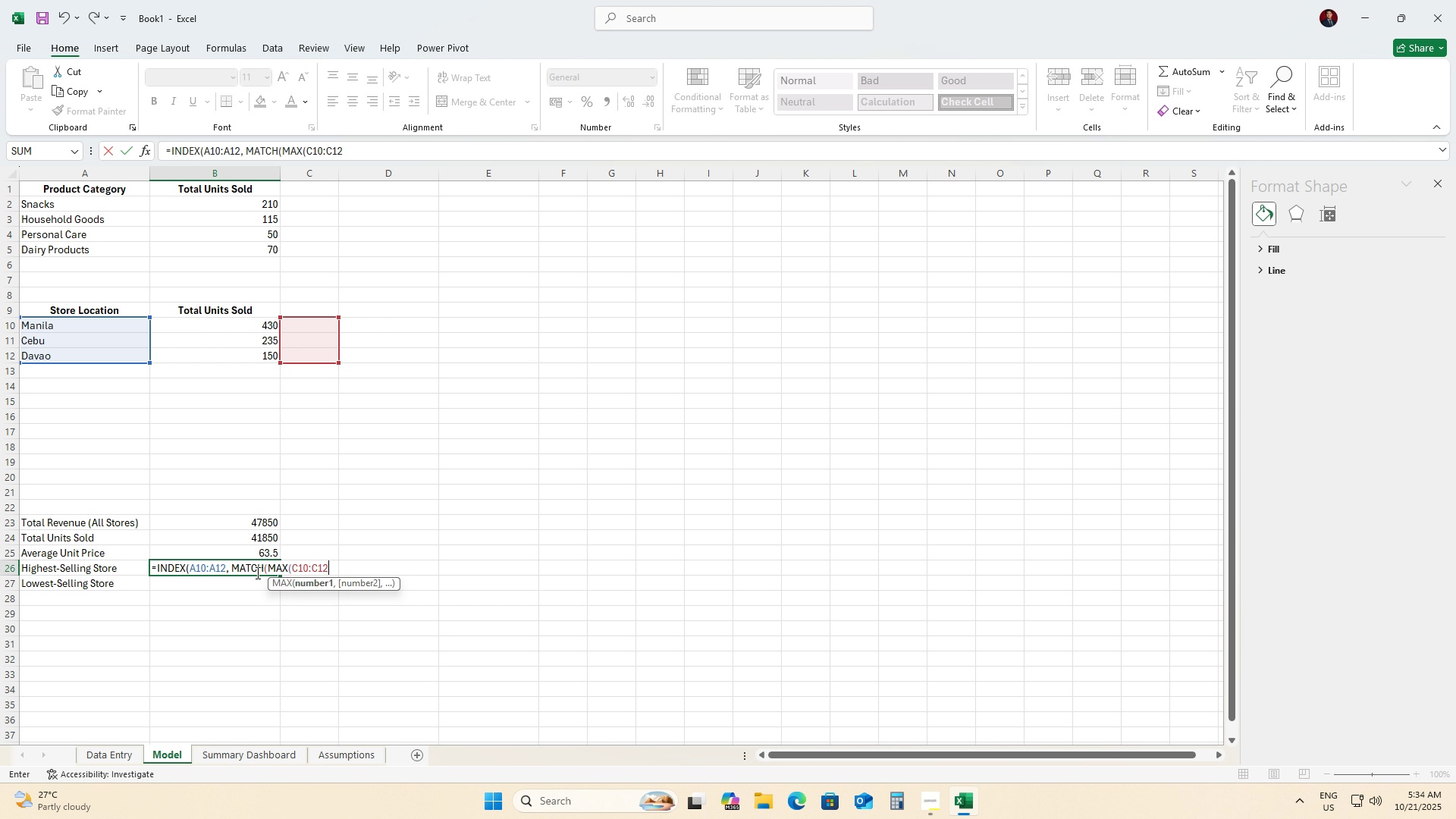 
type(), C10:C12,0)))
 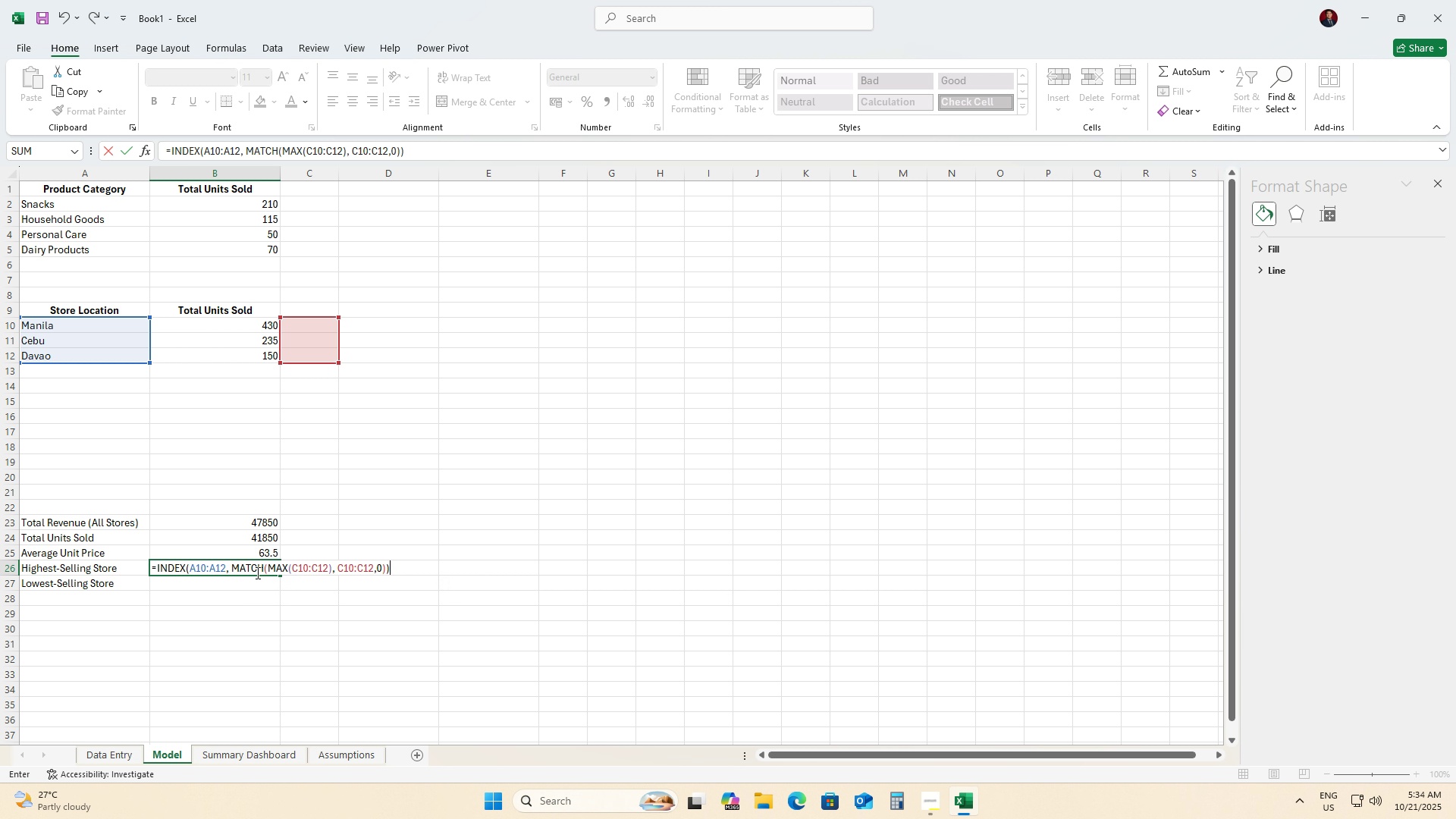 
key(Enter)
 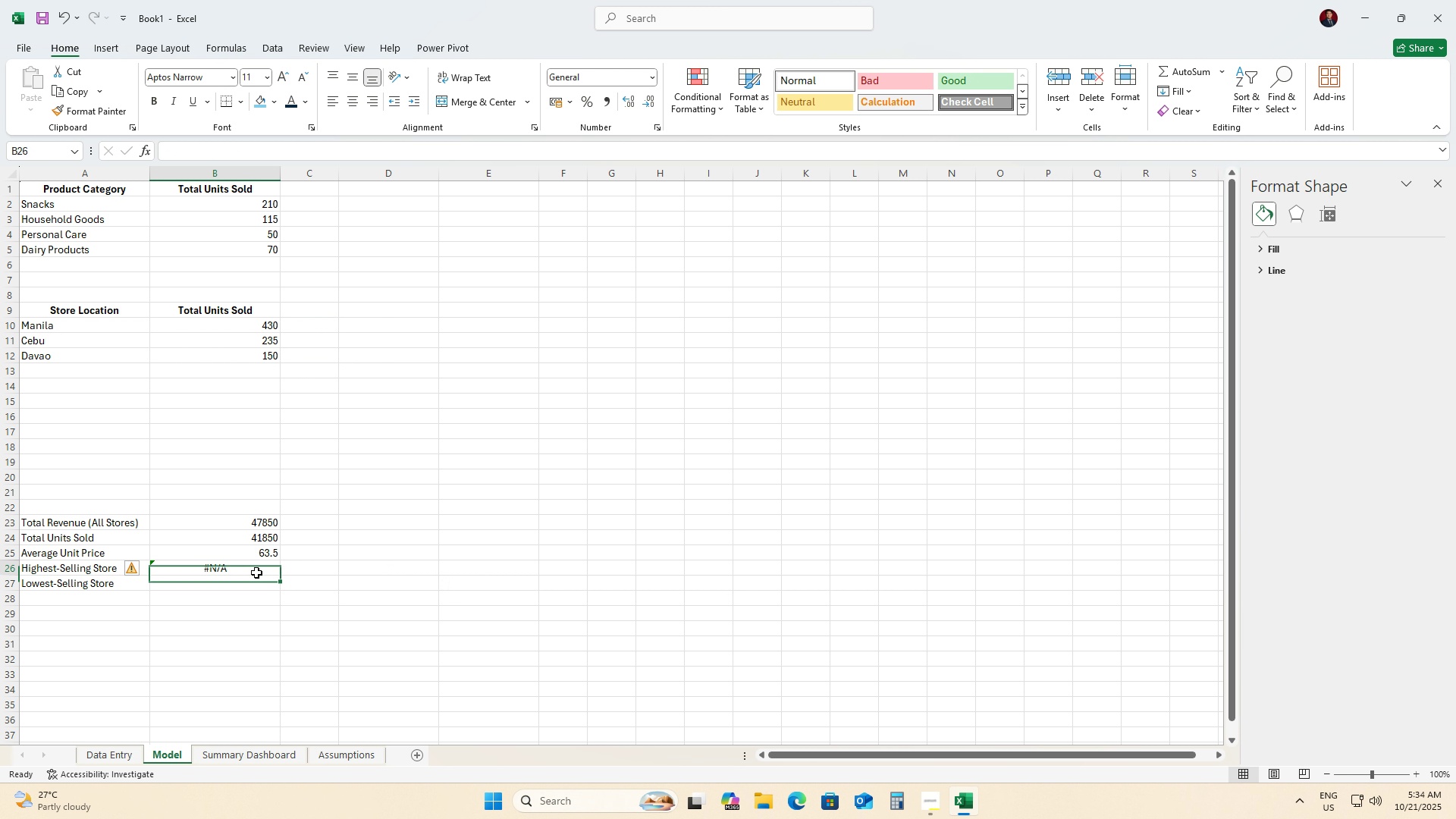 
key(ArrowUp)
 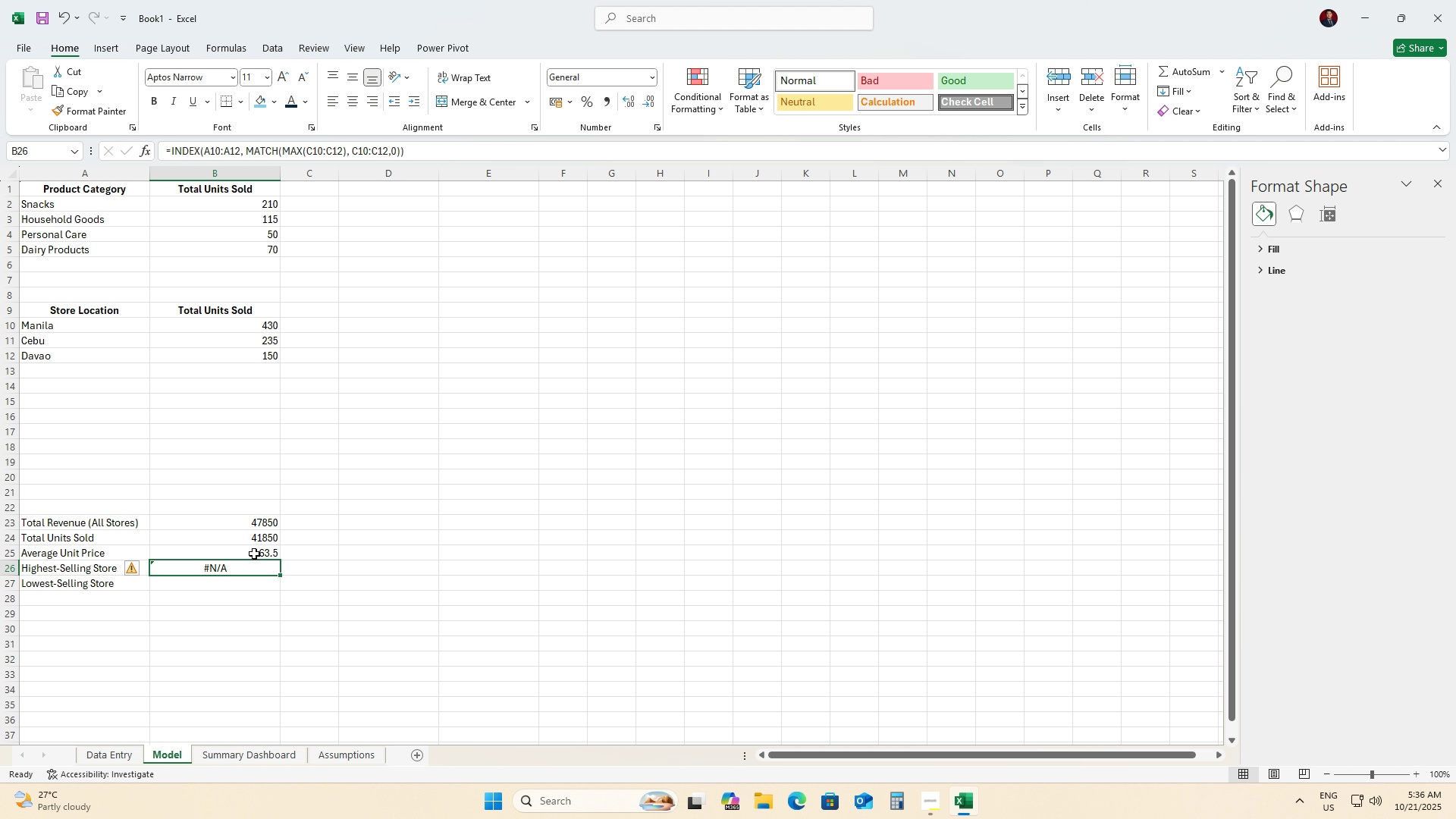 
wait(76.84)
 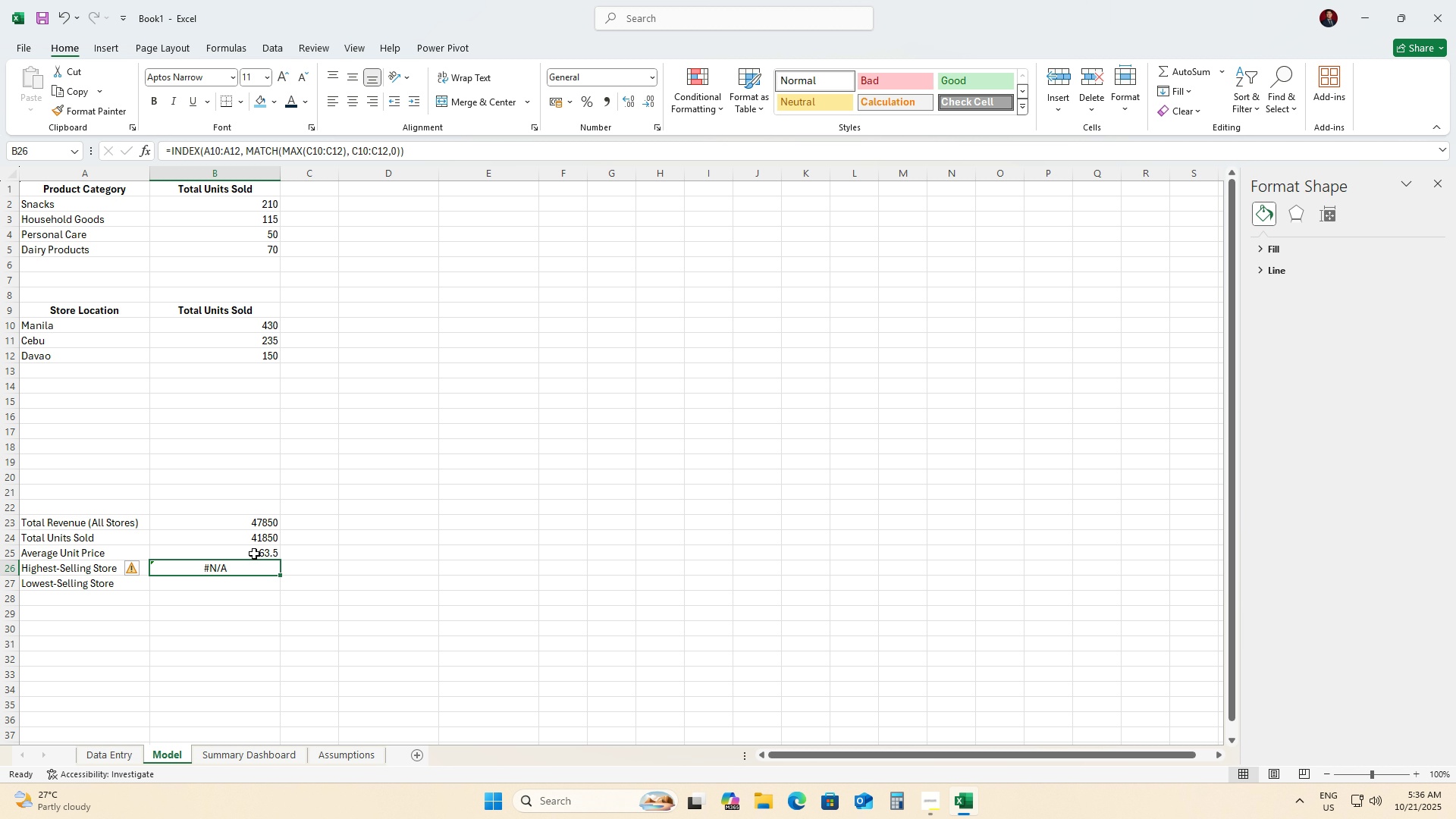 
scroll: coordinate [234, 493], scroll_direction: up, amount: 4.0
 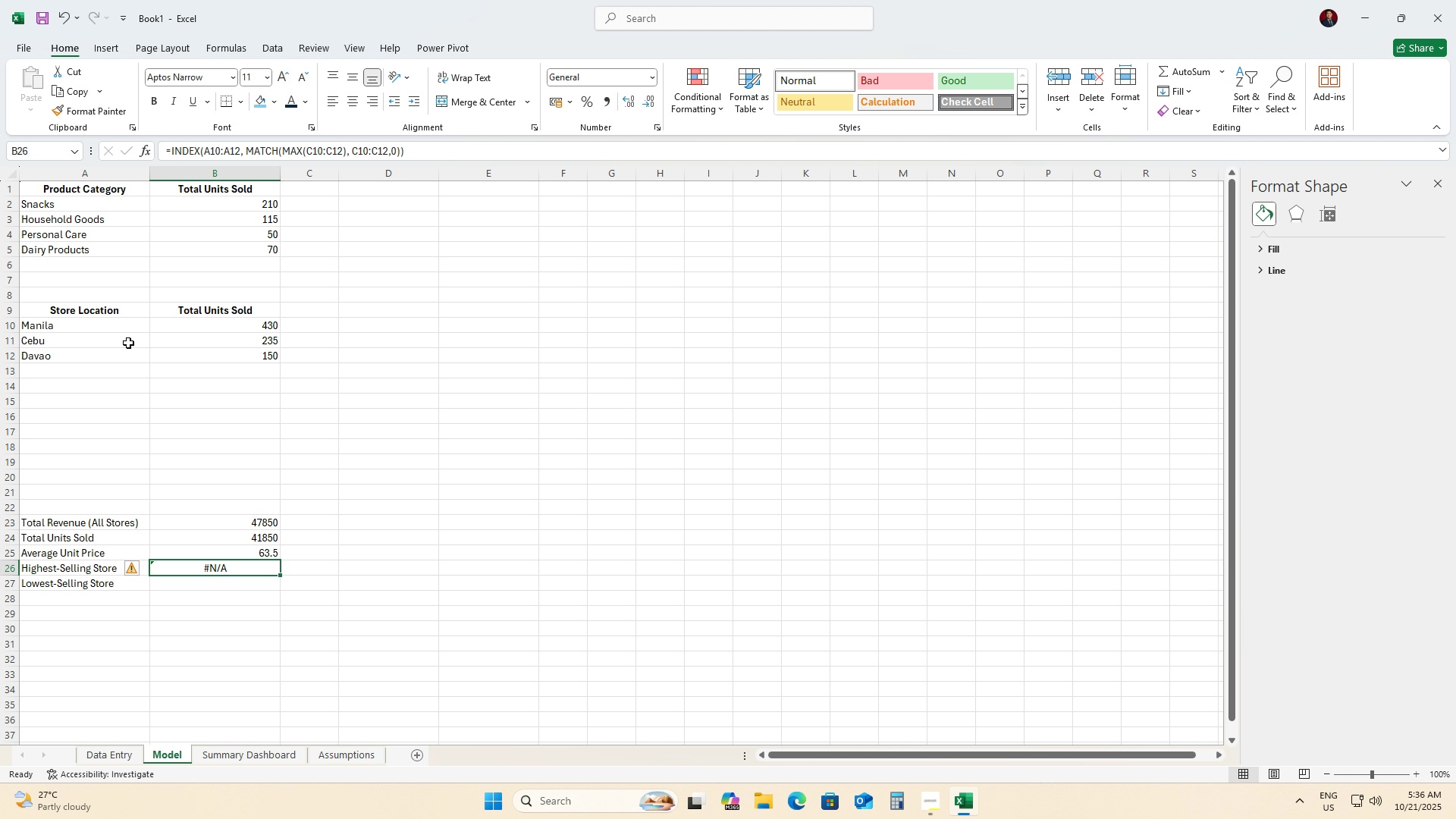 
wait(15.86)
 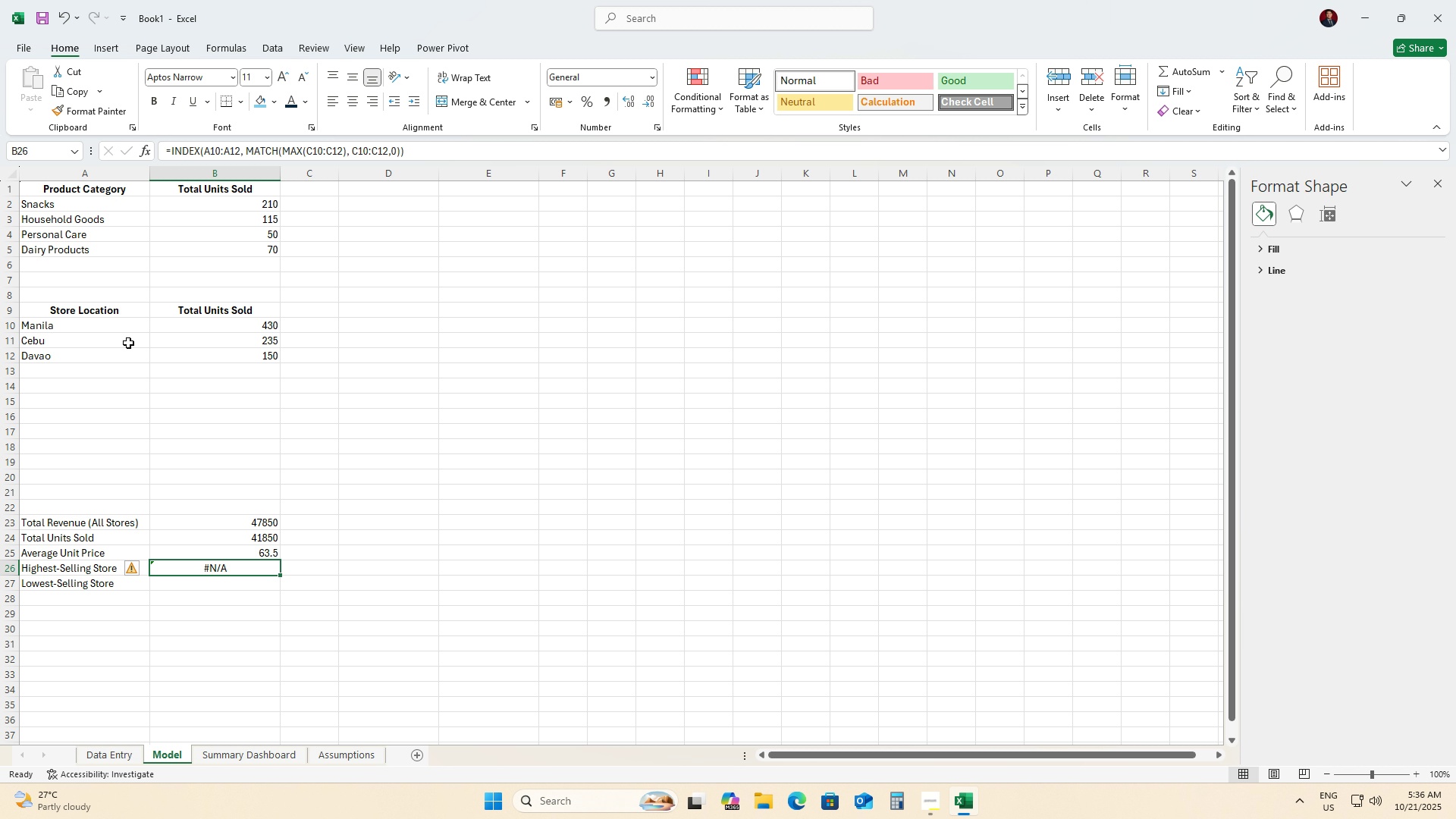 
right_click([162, 754])
 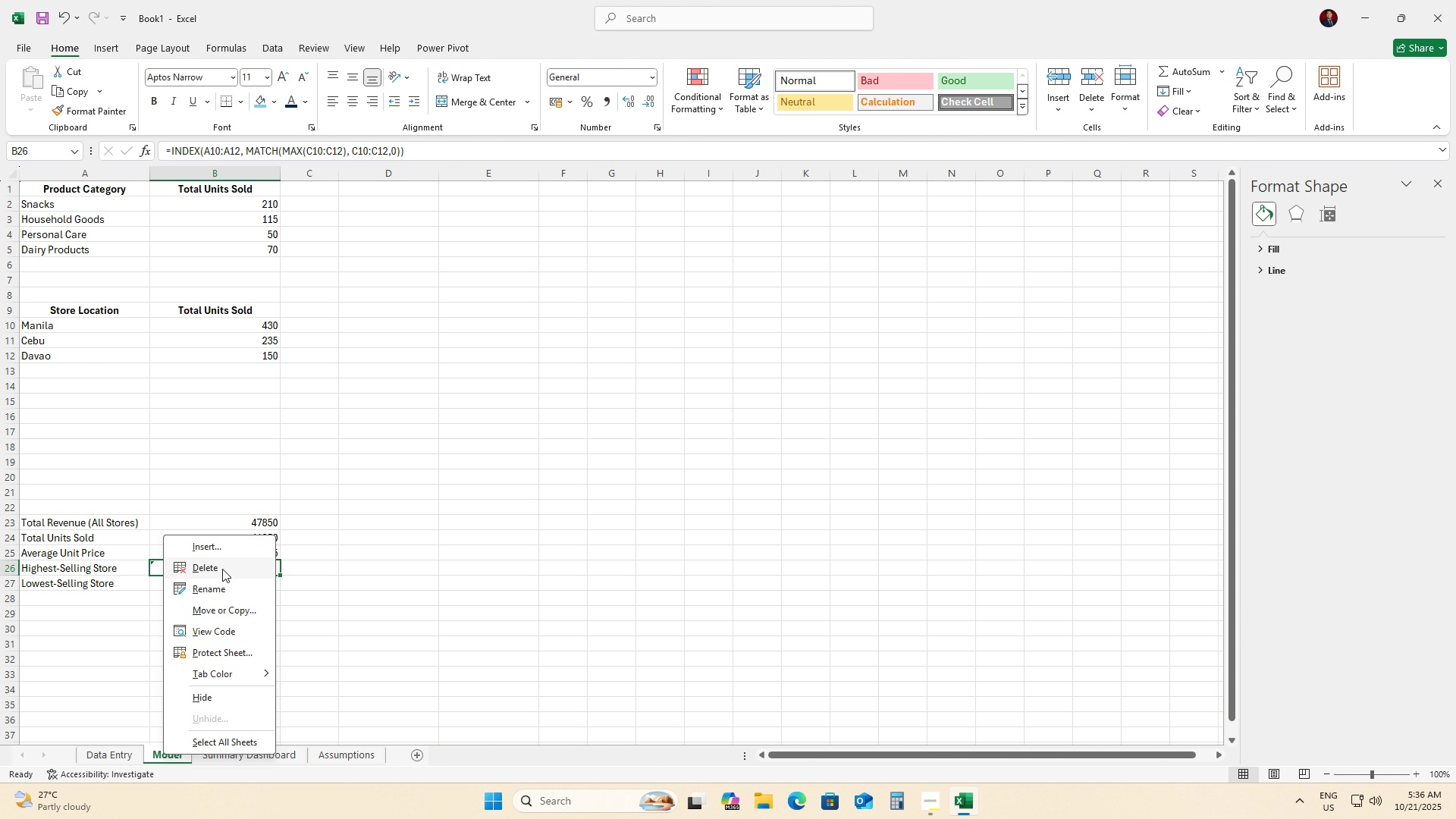 
left_click([222, 569])
 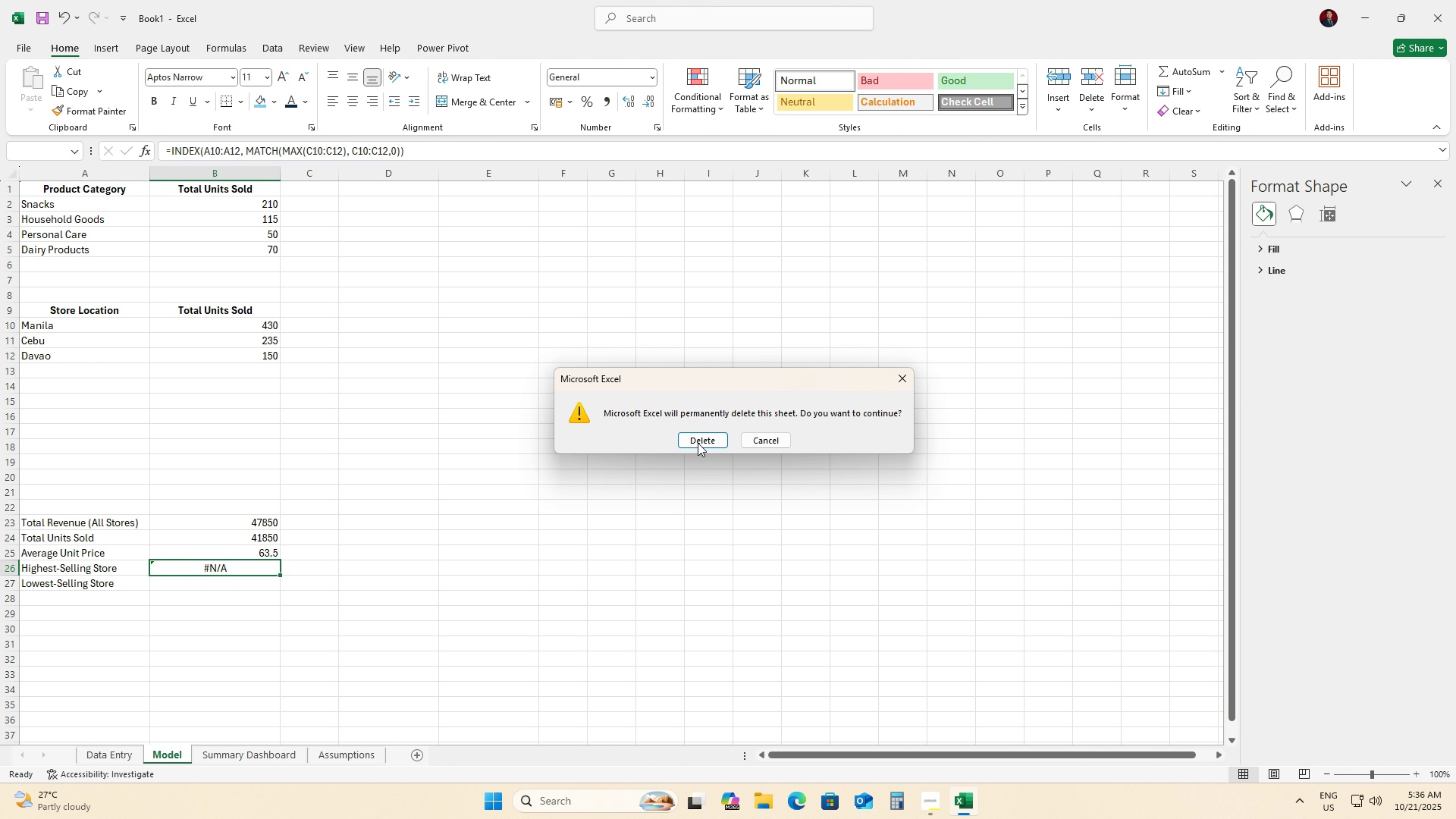 
left_click([698, 441])
 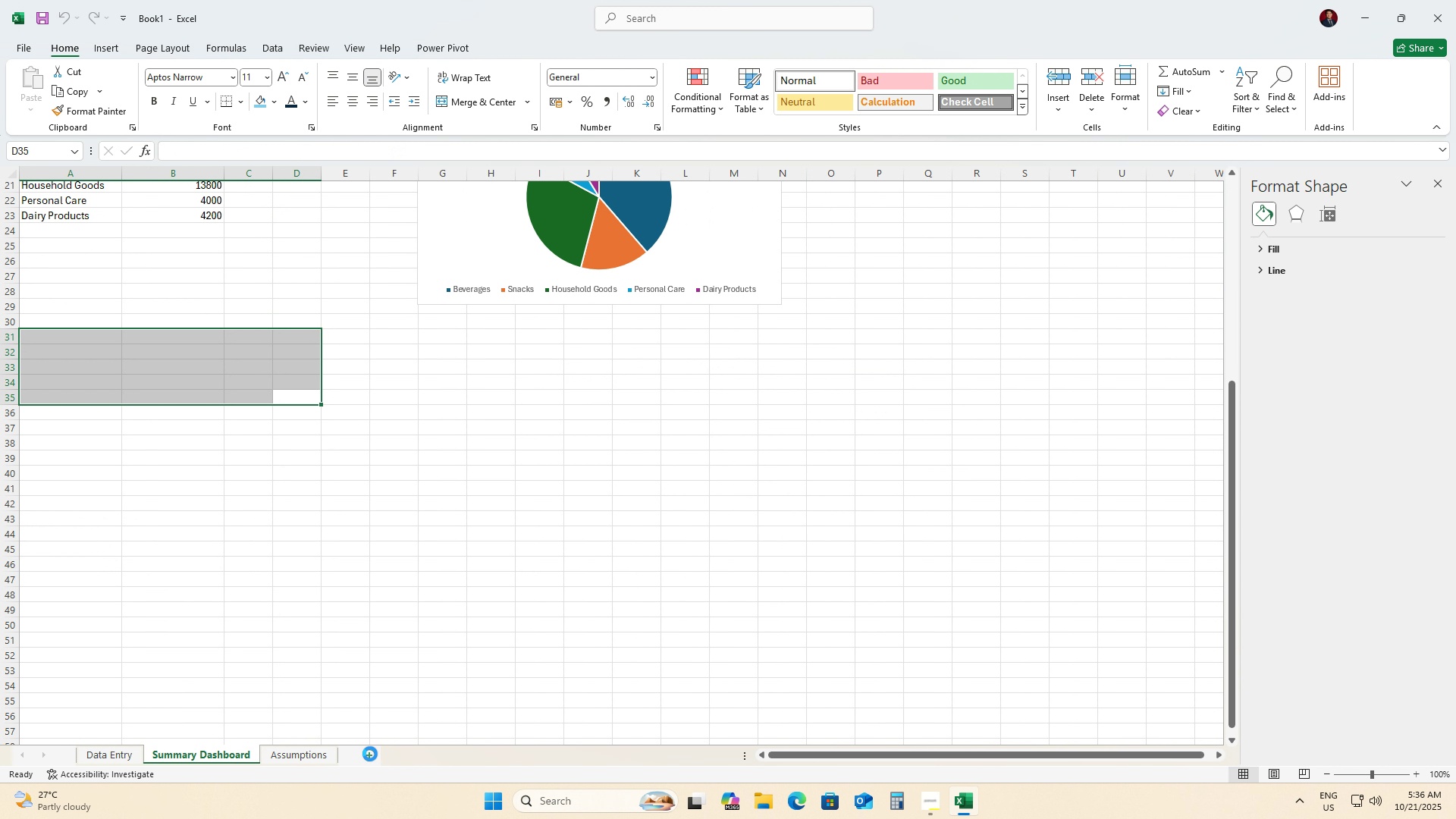 
left_click([370, 754])
 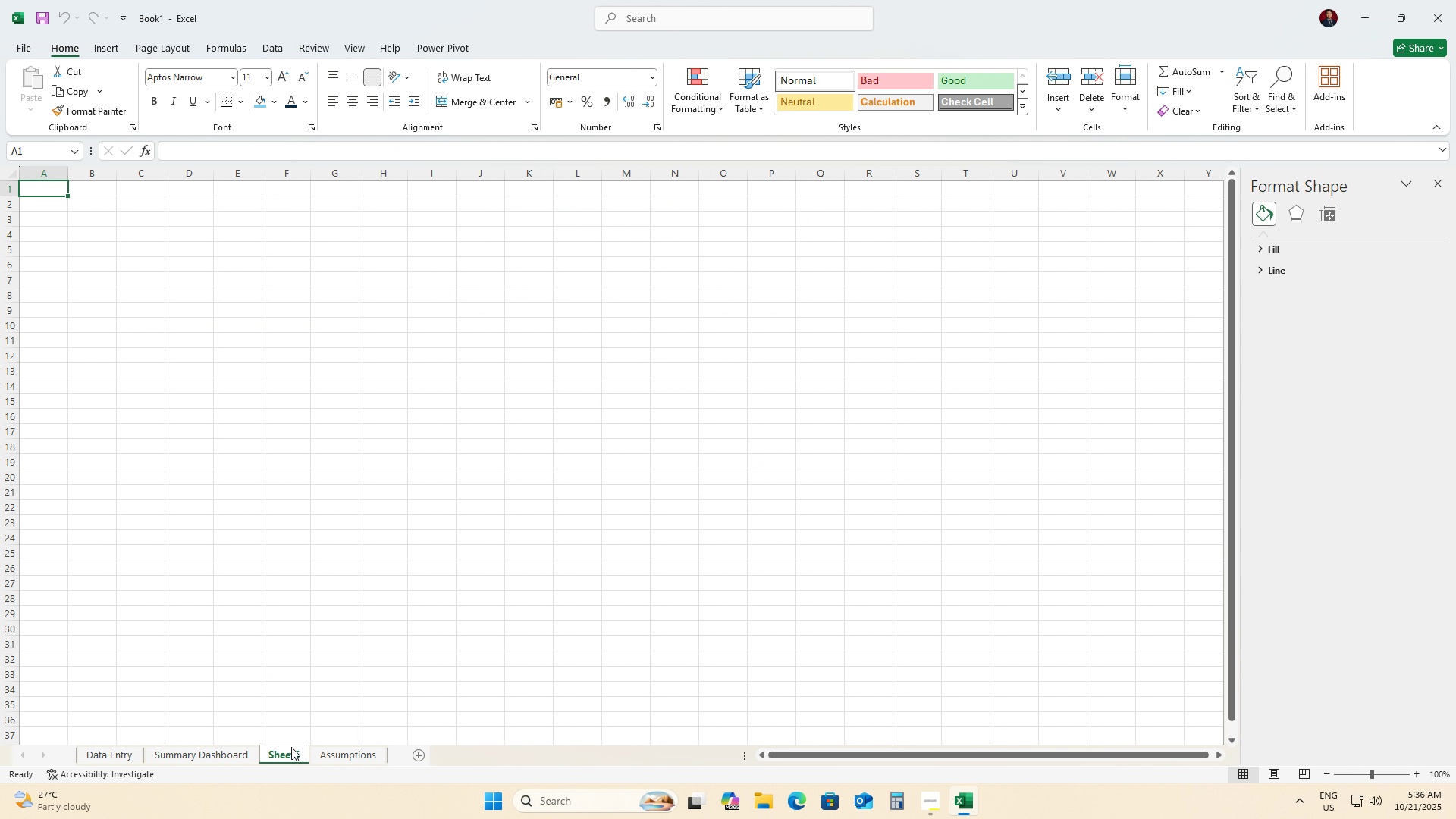 
left_click_drag(start_coordinate=[290, 753], to_coordinate=[155, 753])
 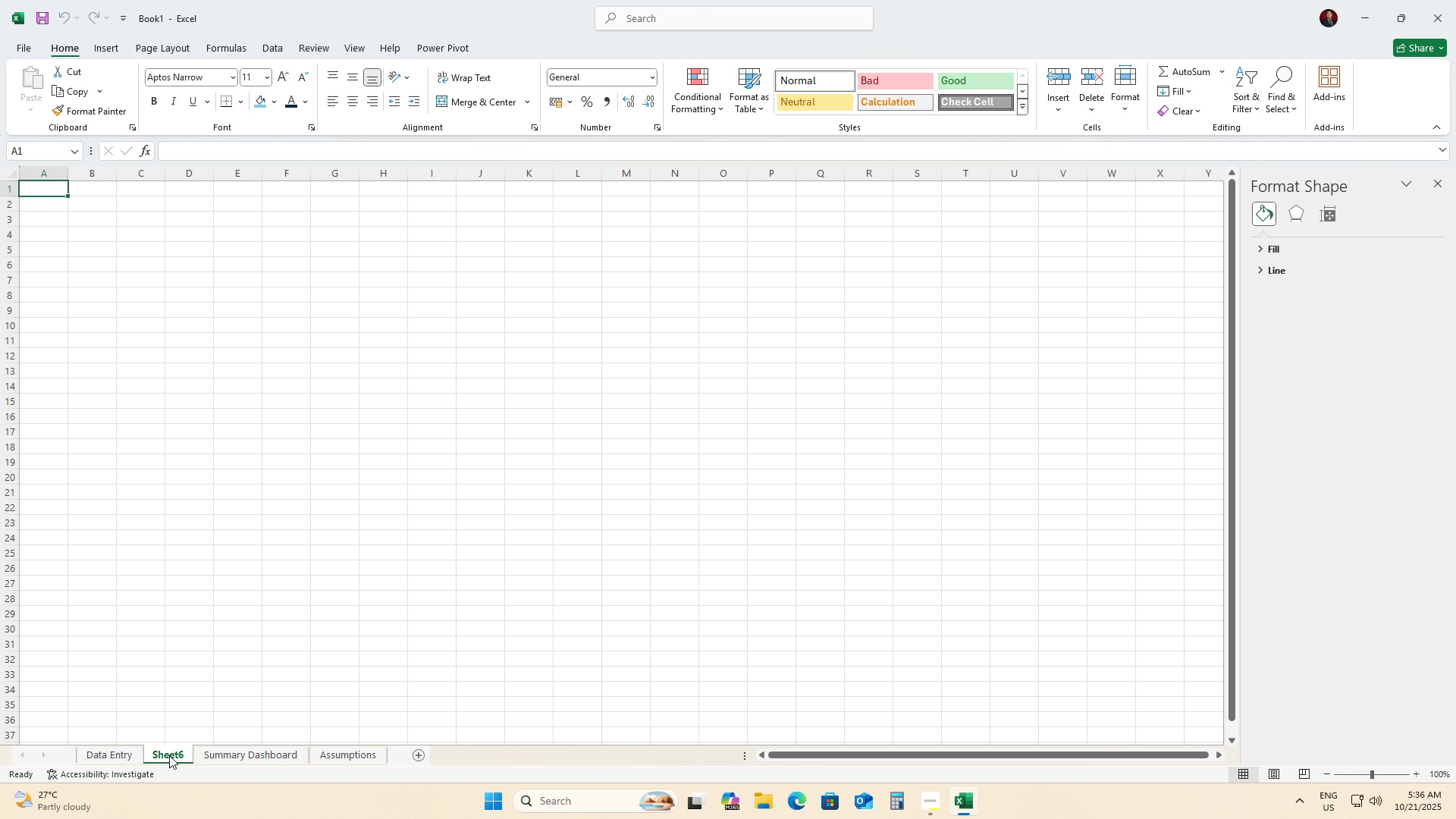 
double_click([169, 755])
 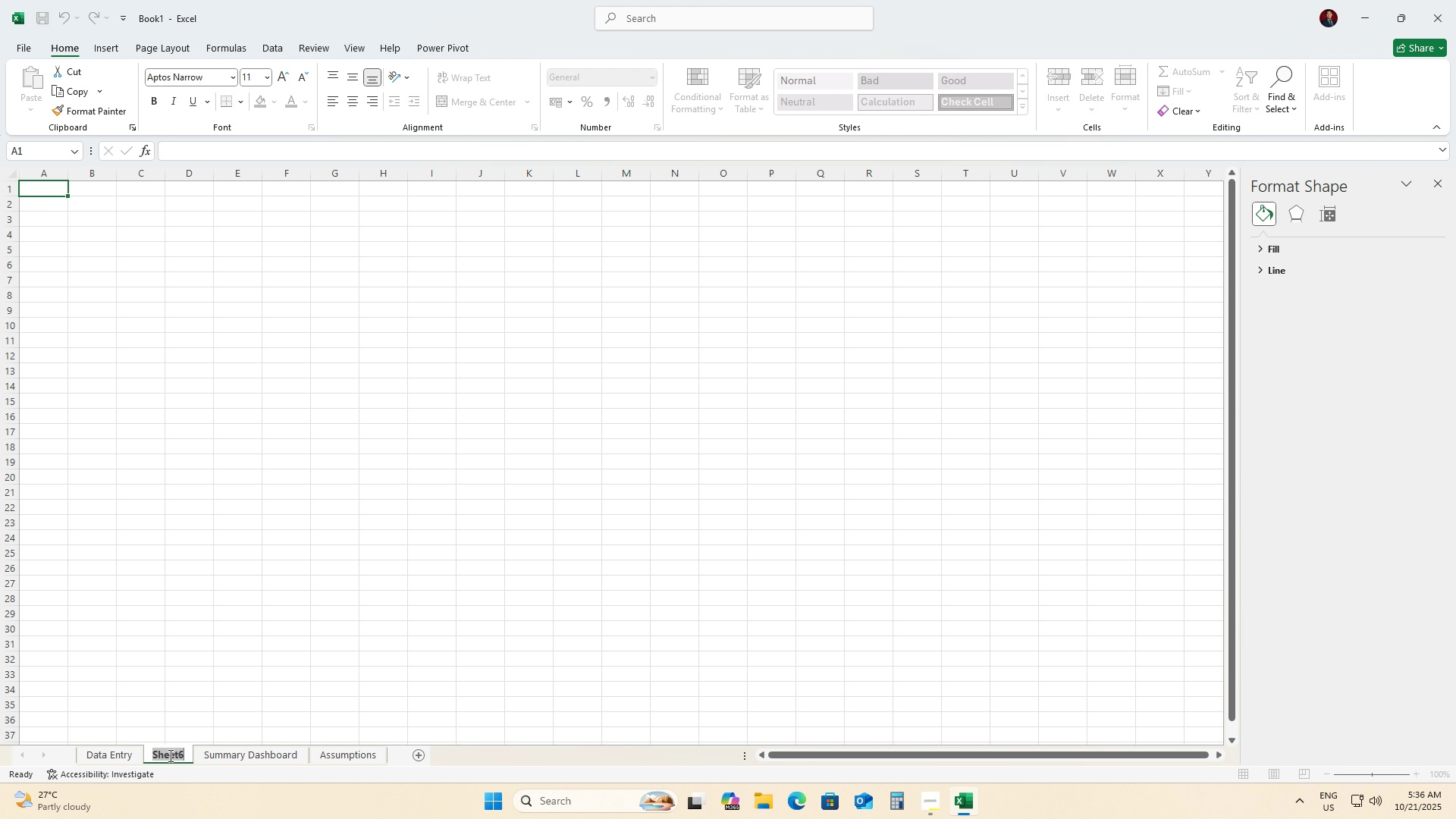 
hold_key(key=ShiftLeft, duration=0.71)
 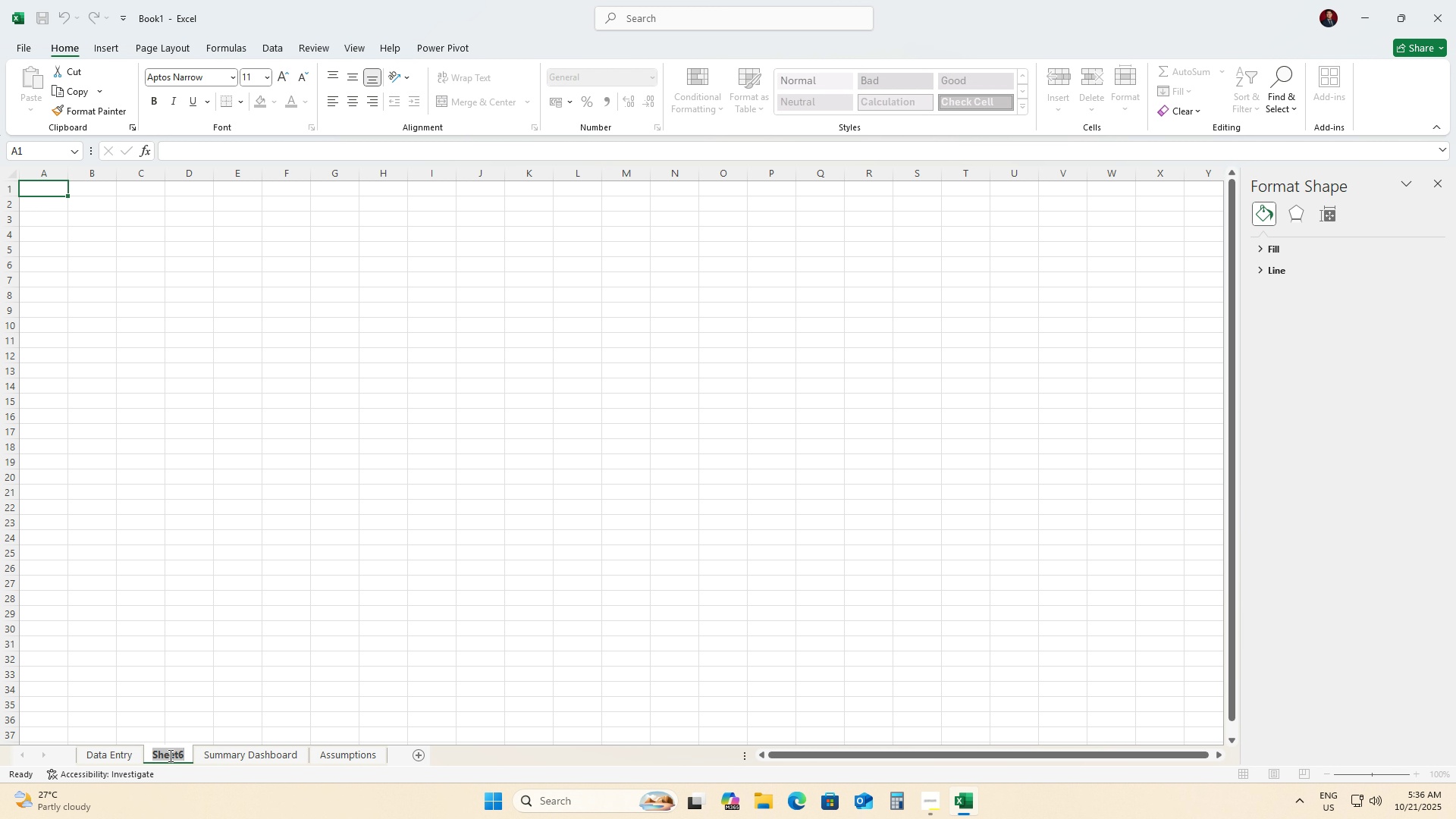 
type(Model)
 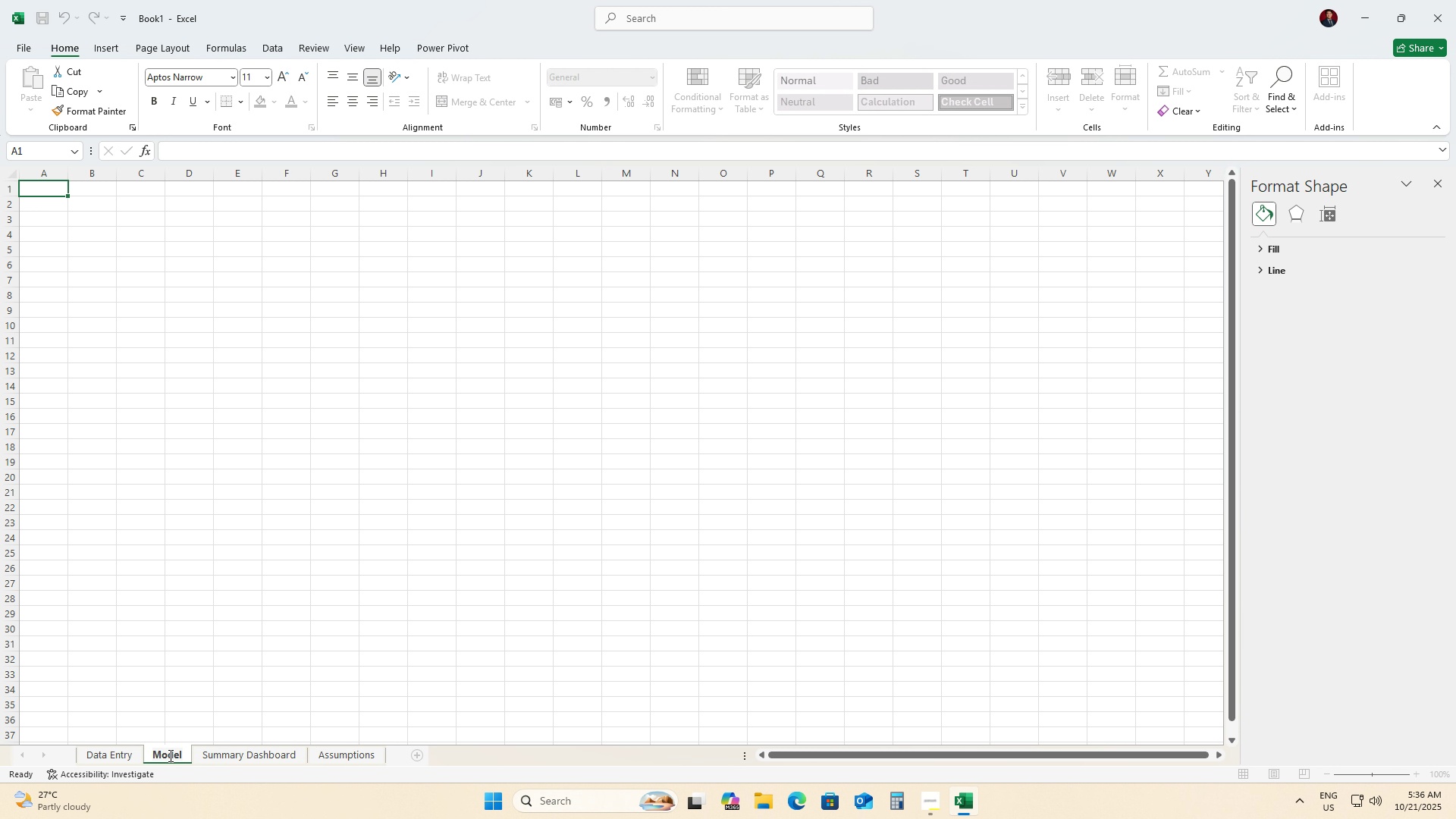 
key(Enter)
 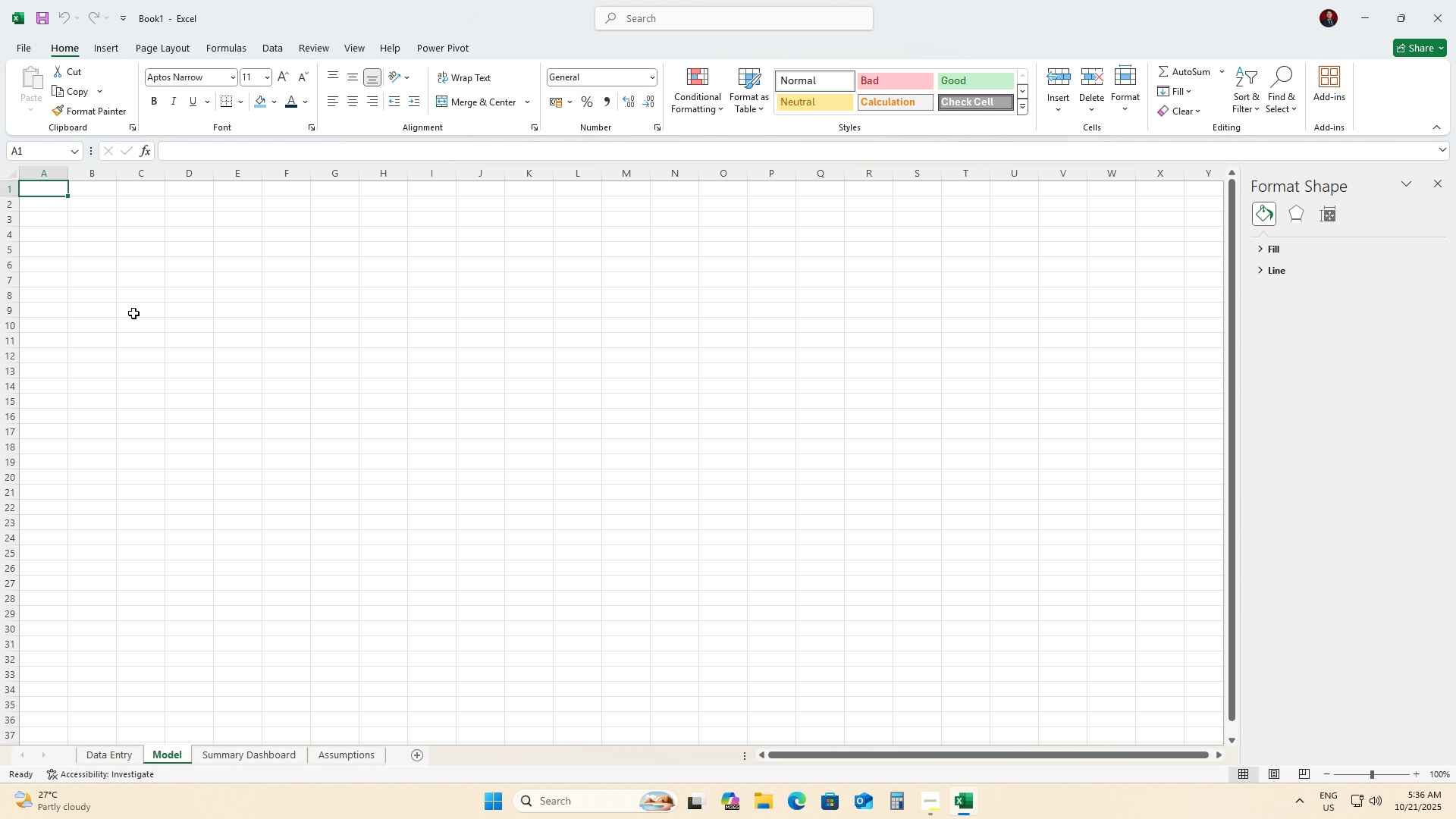 
double_click([44, 187])
 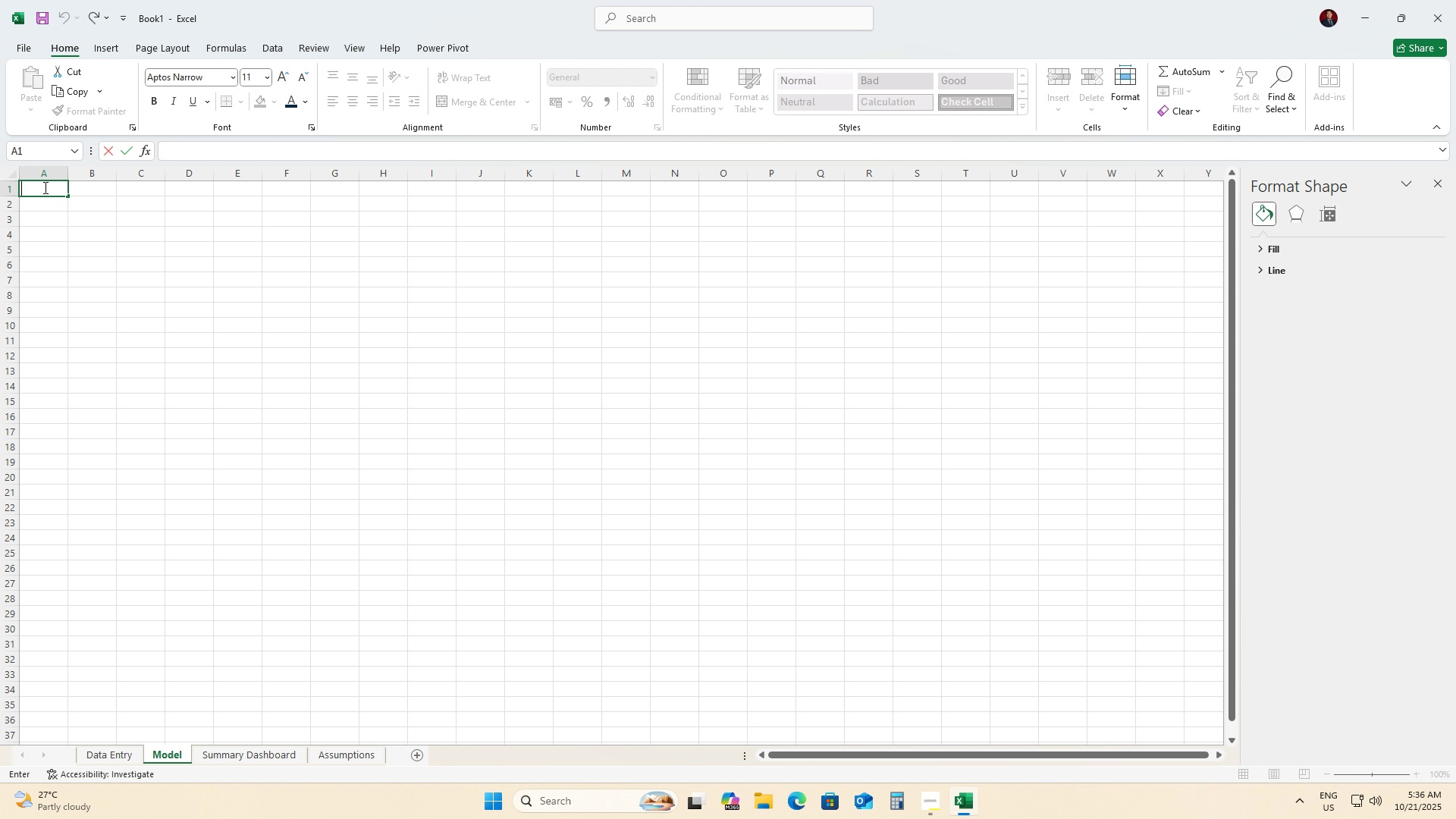 
type(Category Summary)
key(Tab)
 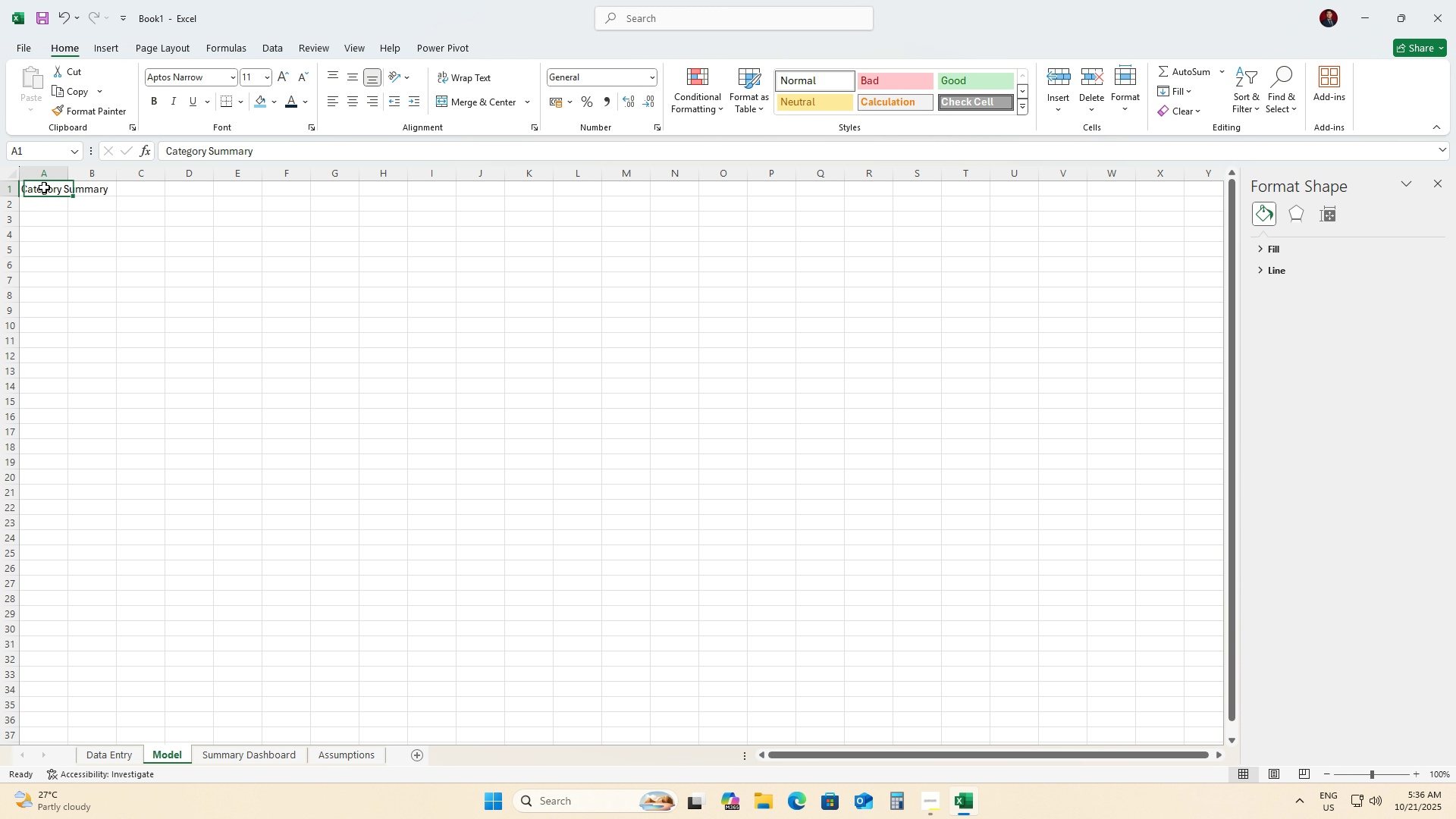 
key(ArrowLeft)
 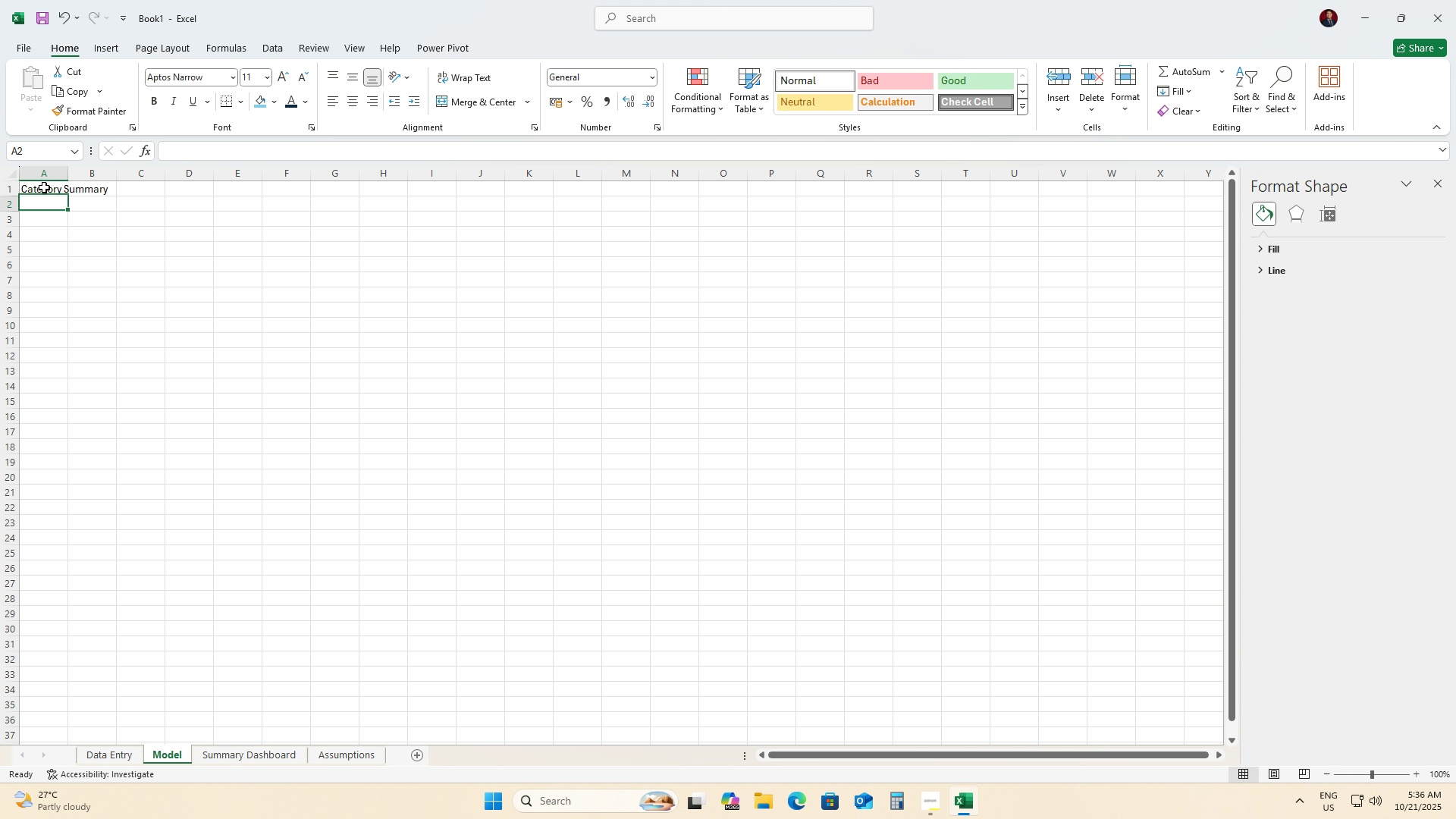 
key(ArrowDown)
 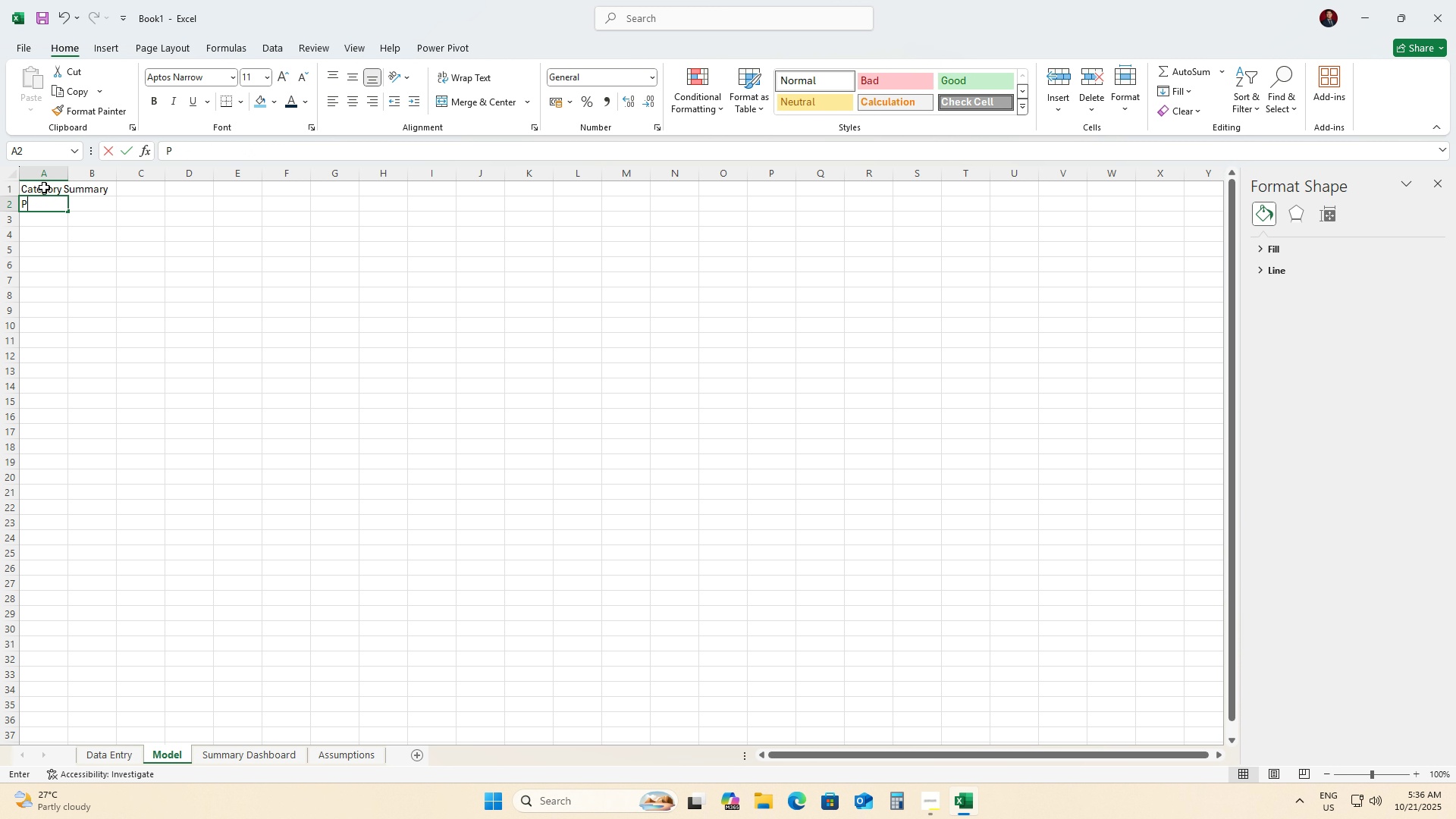 
type(Product Category)
 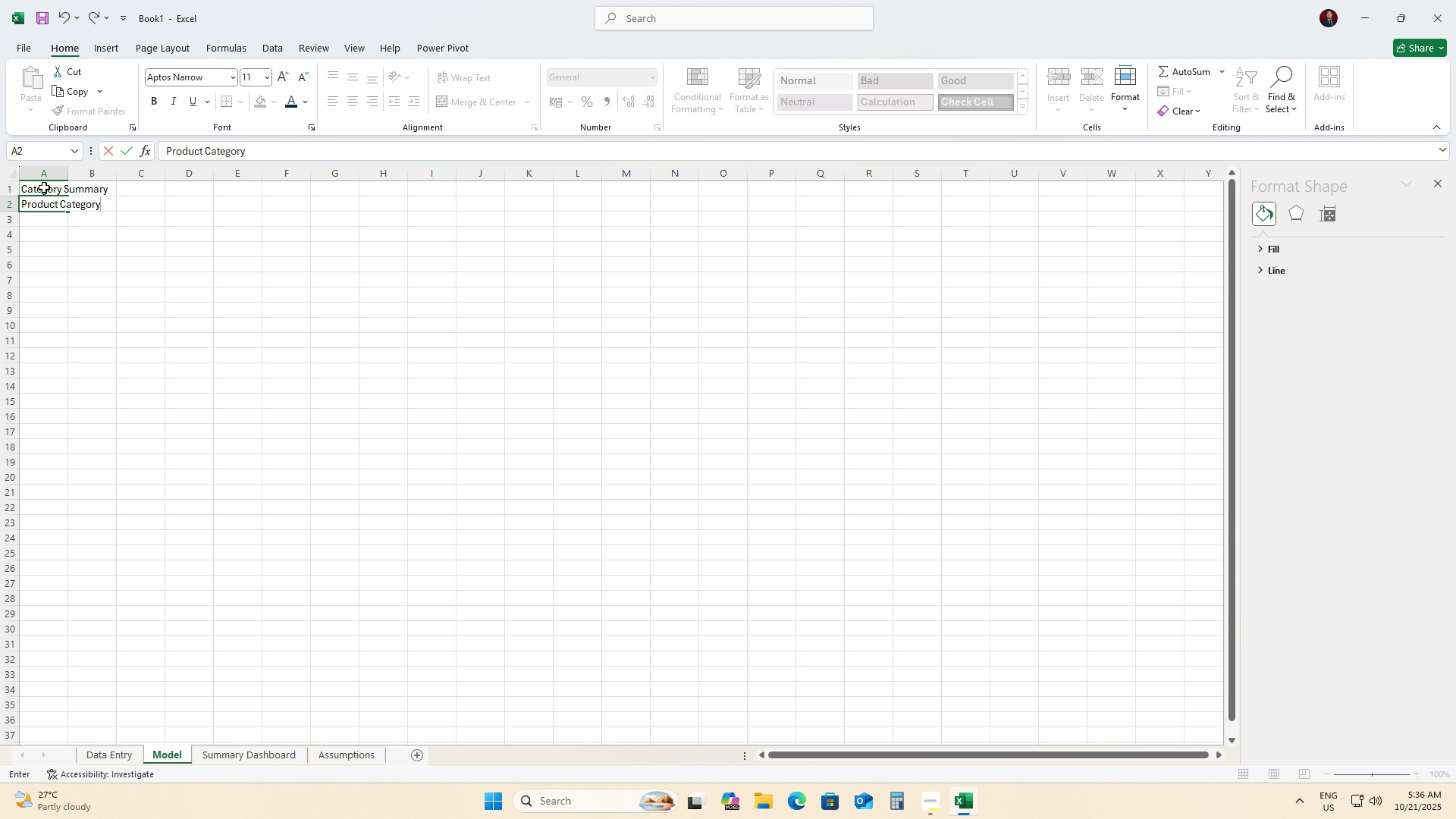 
key(ArrowRight)
 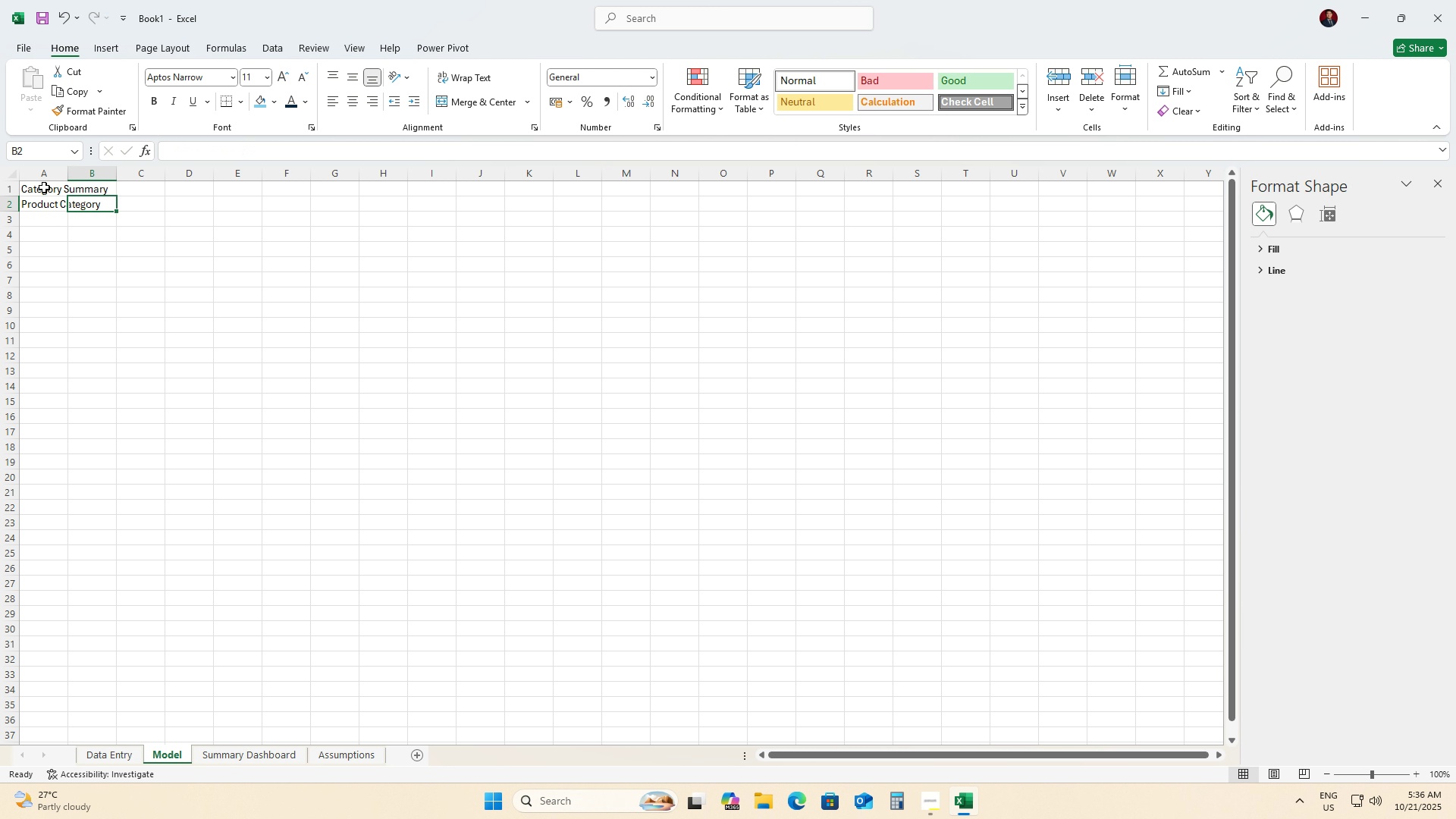 
key(ArrowUp)
 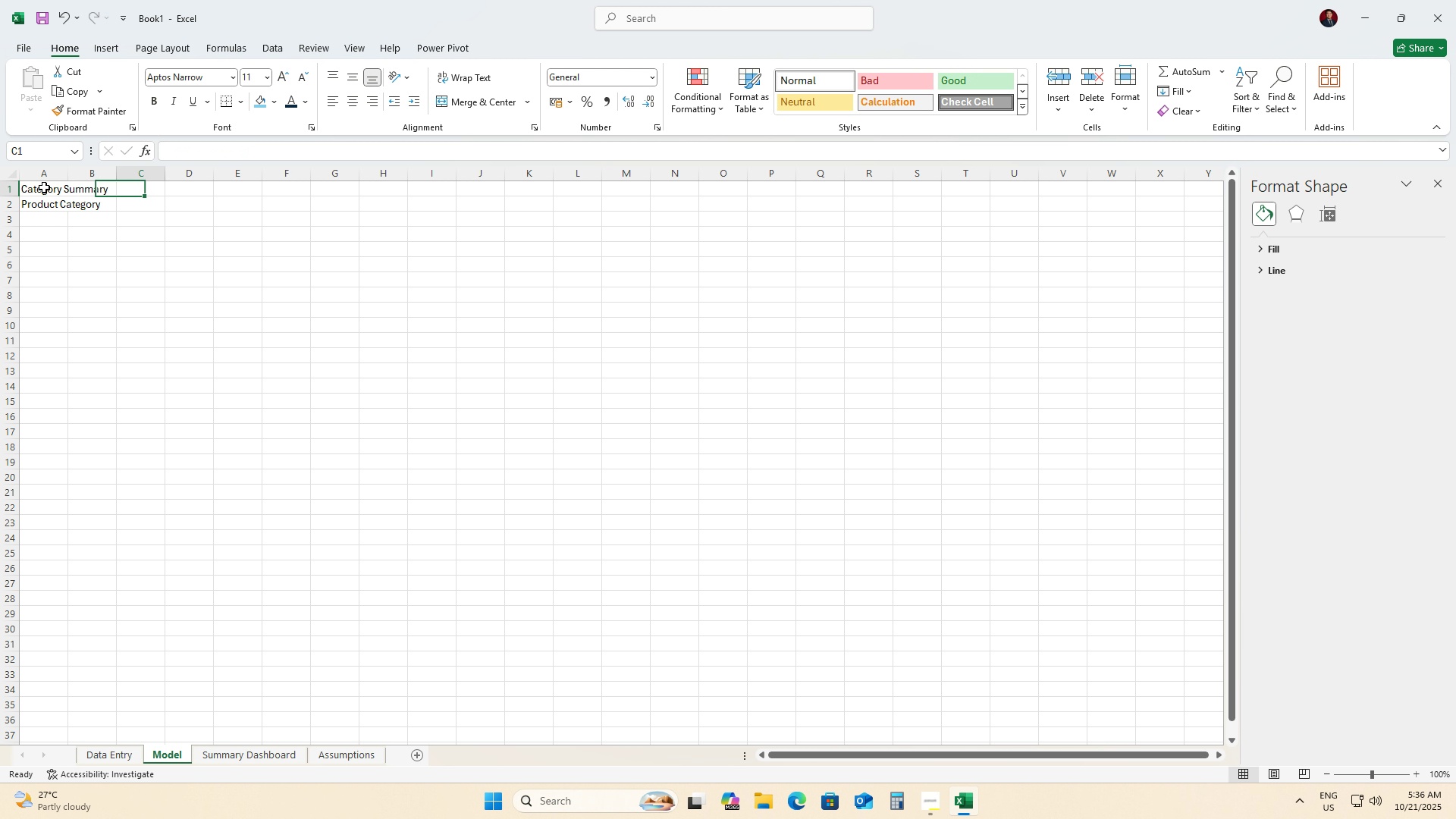 
key(ArrowRight)
 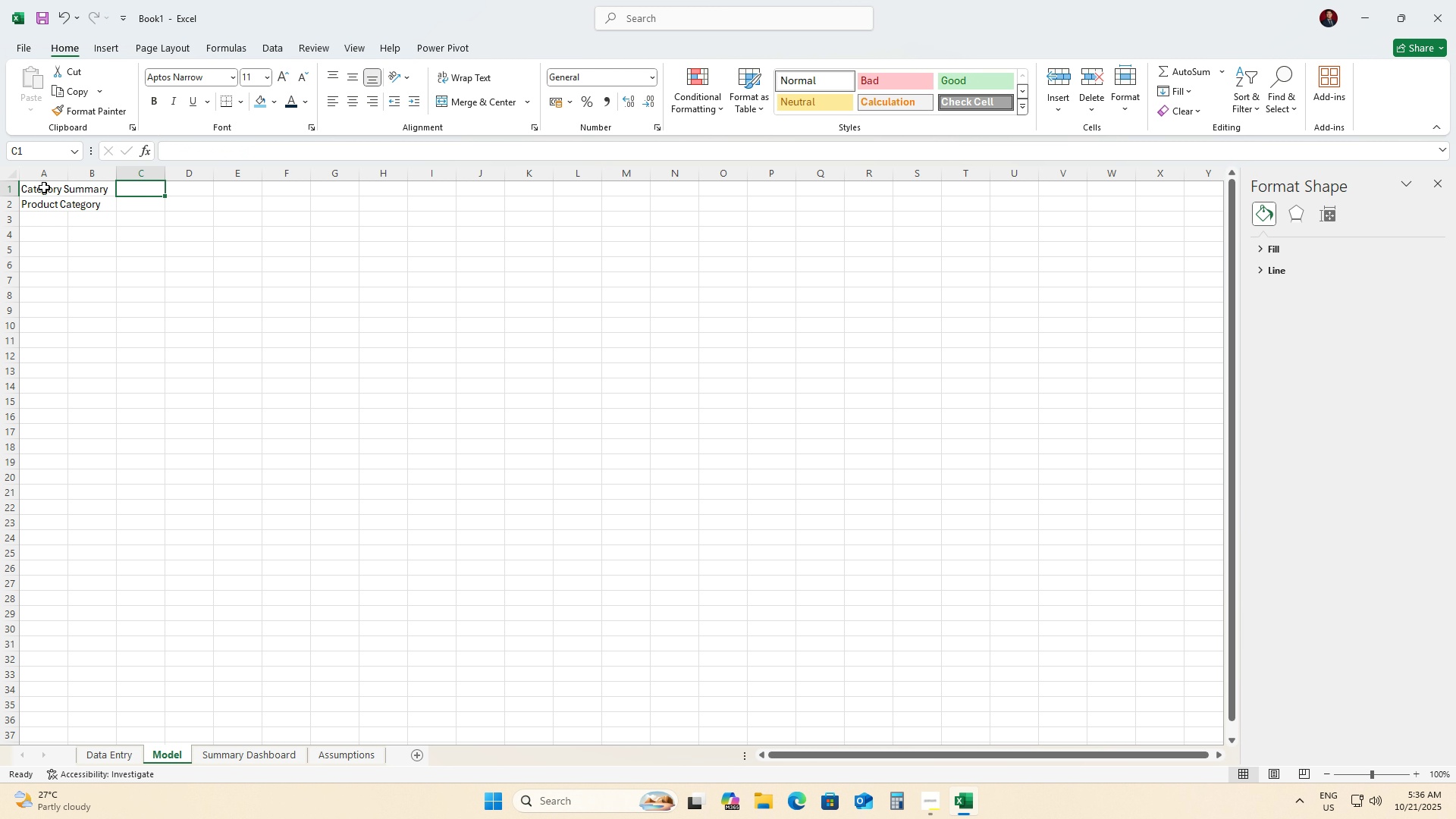 
type(Total Units Sold)
 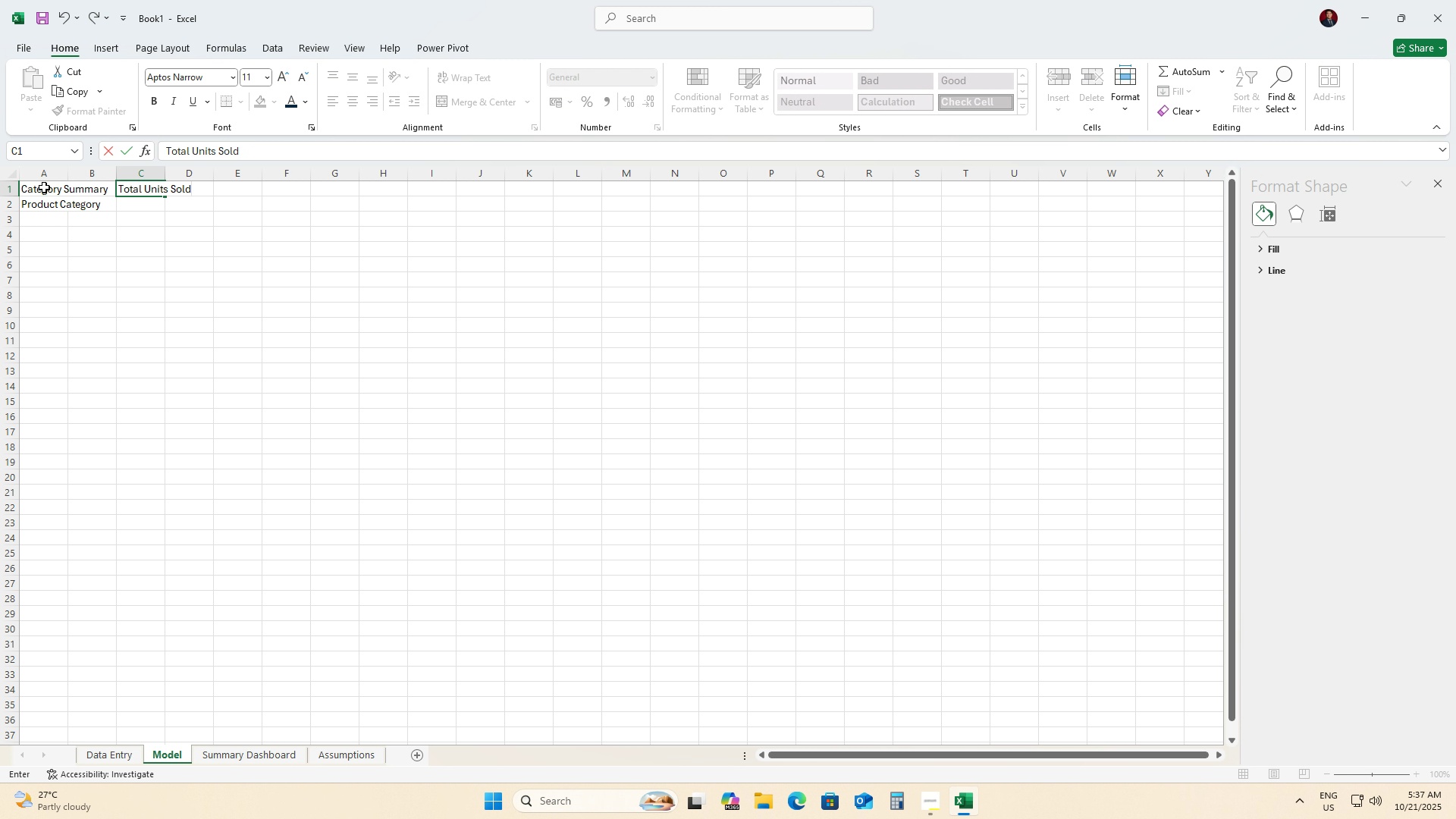 
key(ArrowDown)
 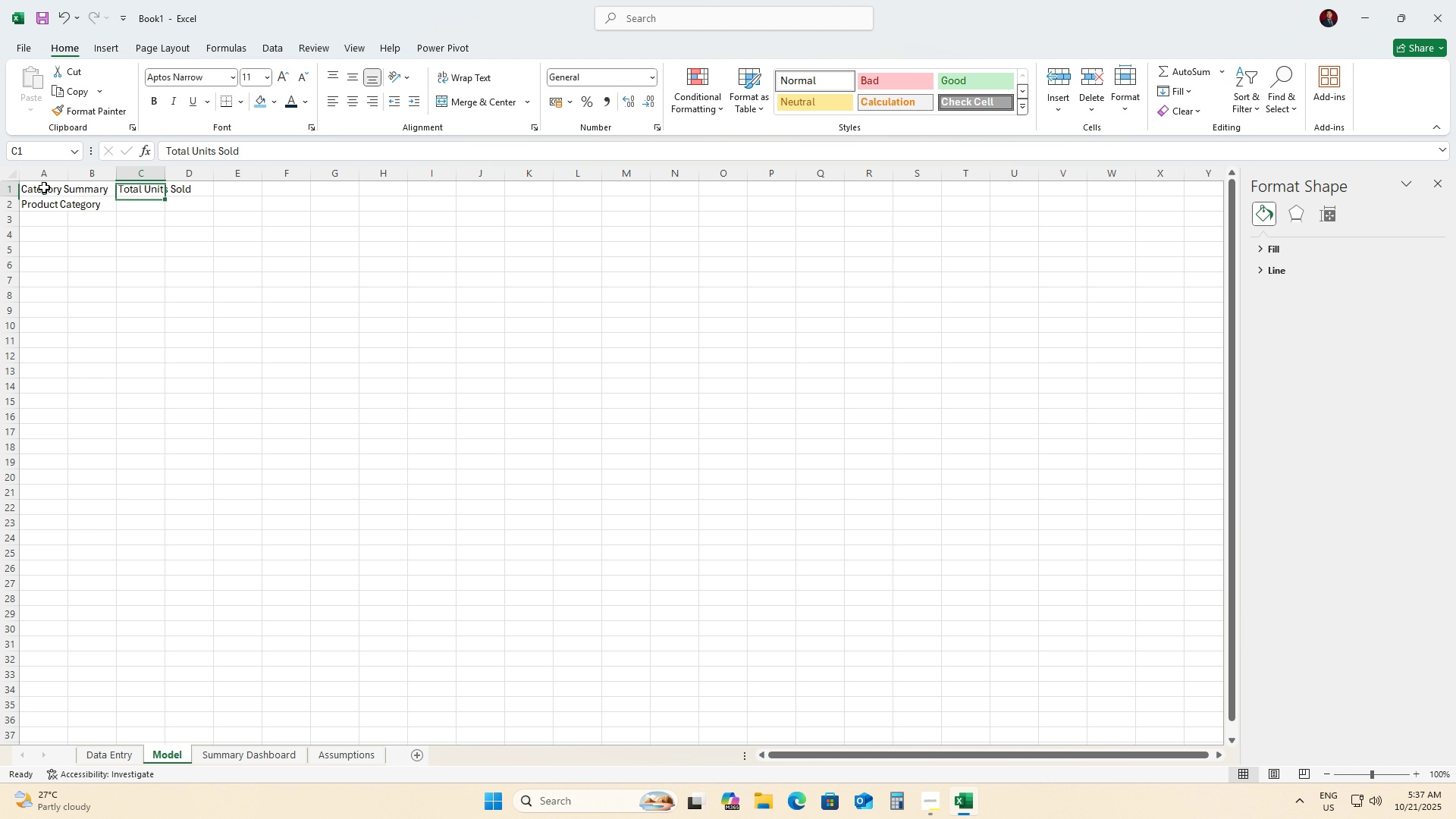 
key(ArrowUp)
 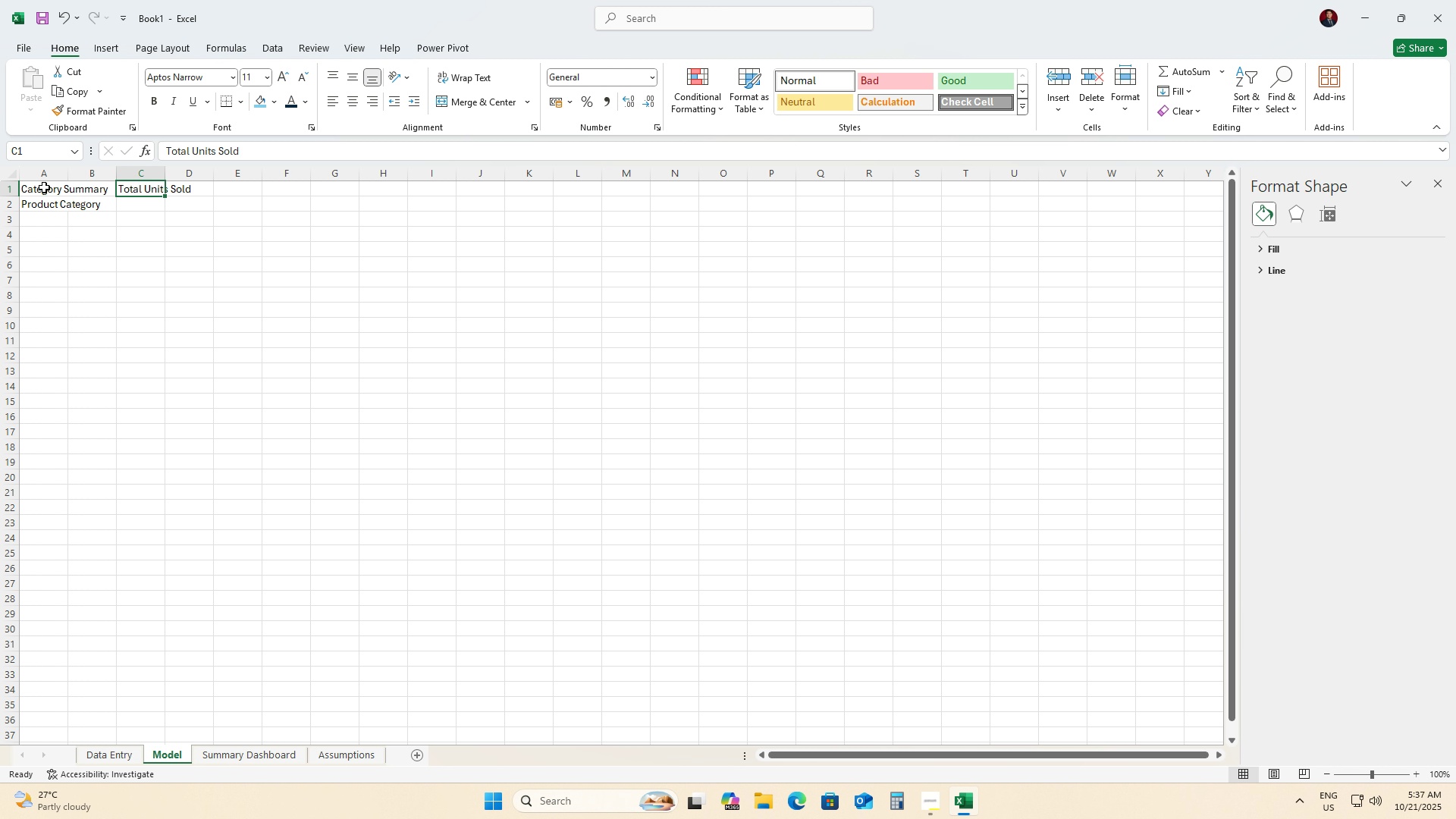 
key(Control+X)
 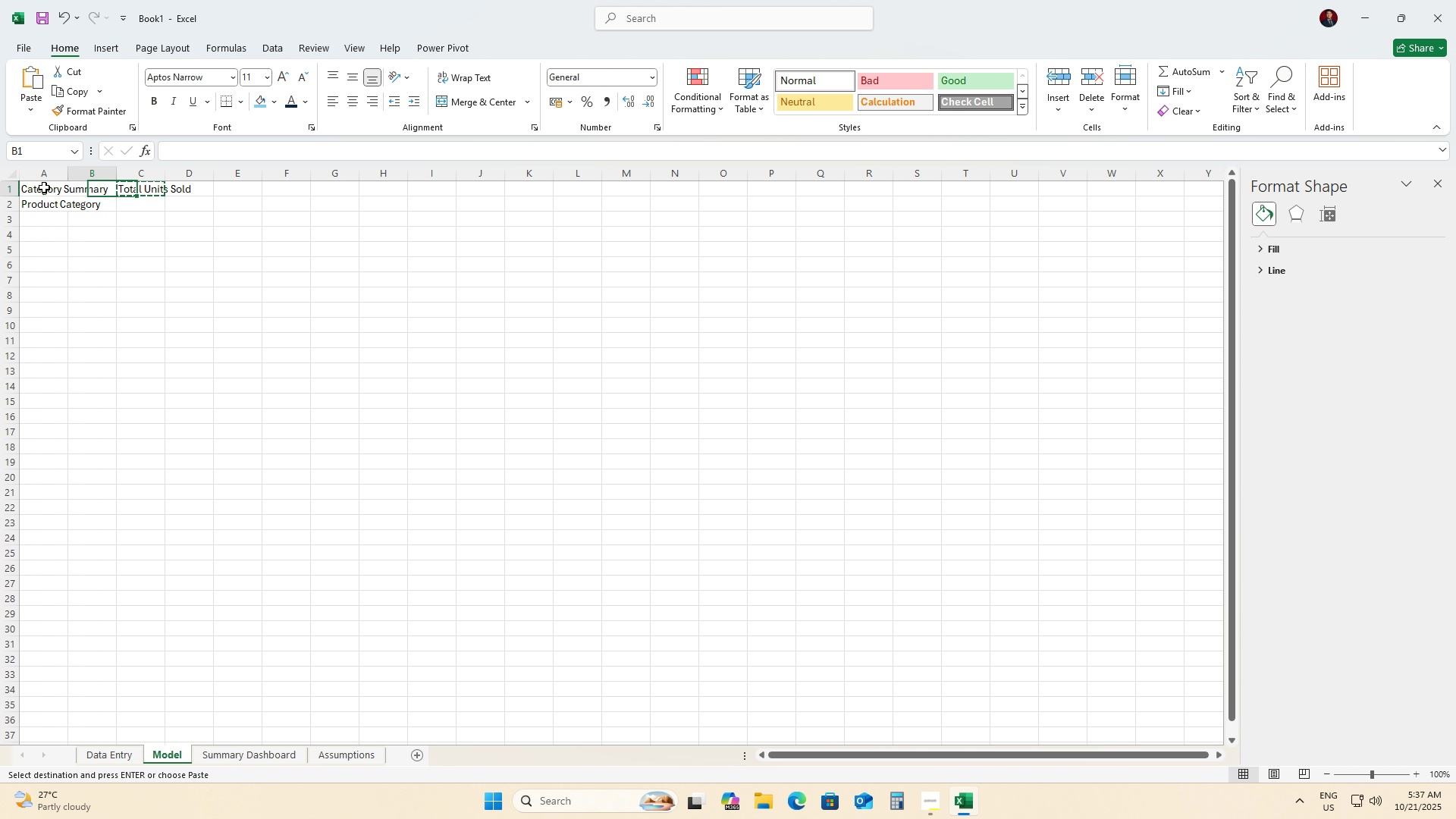 
key(ArrowLeft)
 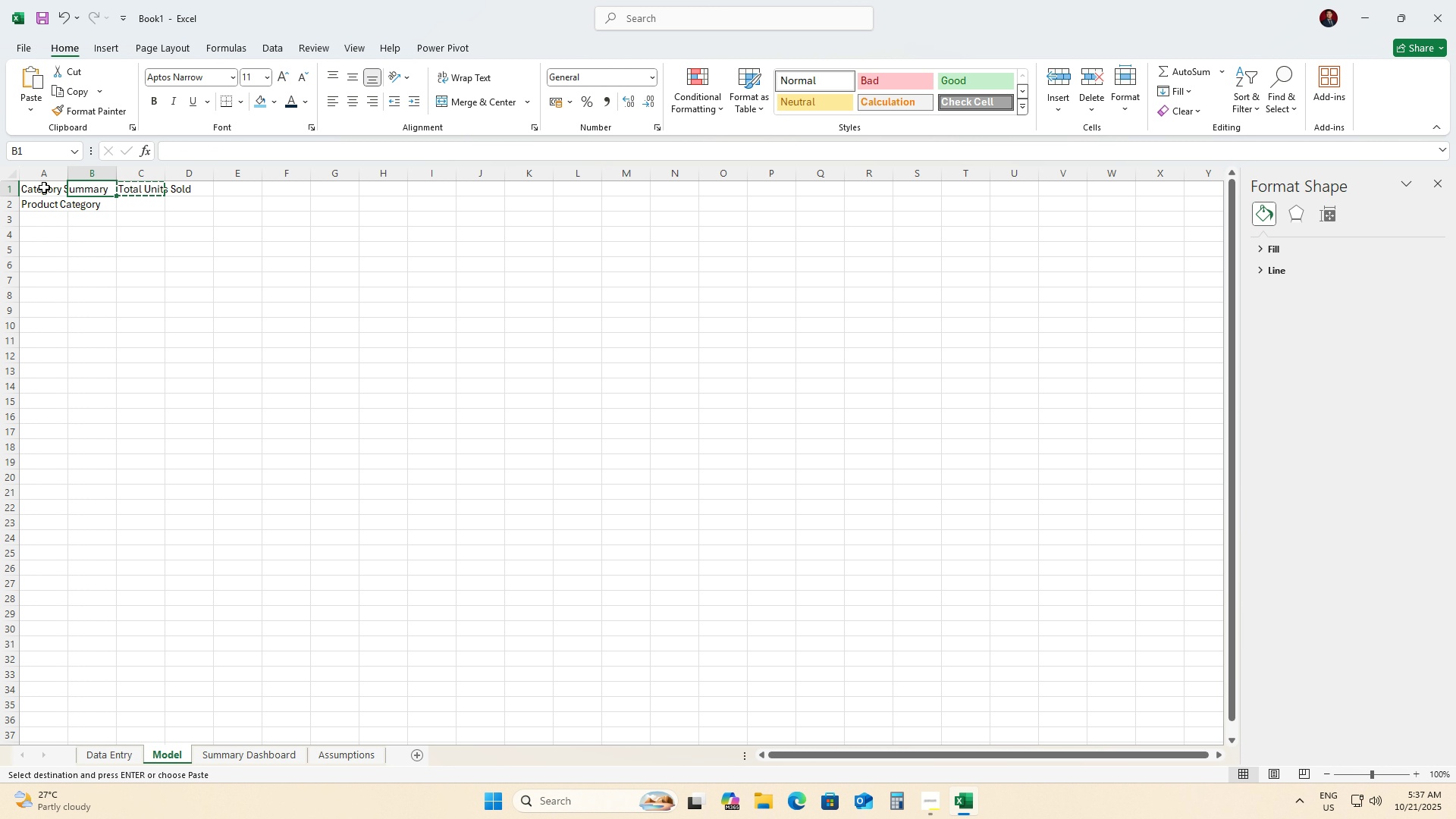 
key(Control+V)
 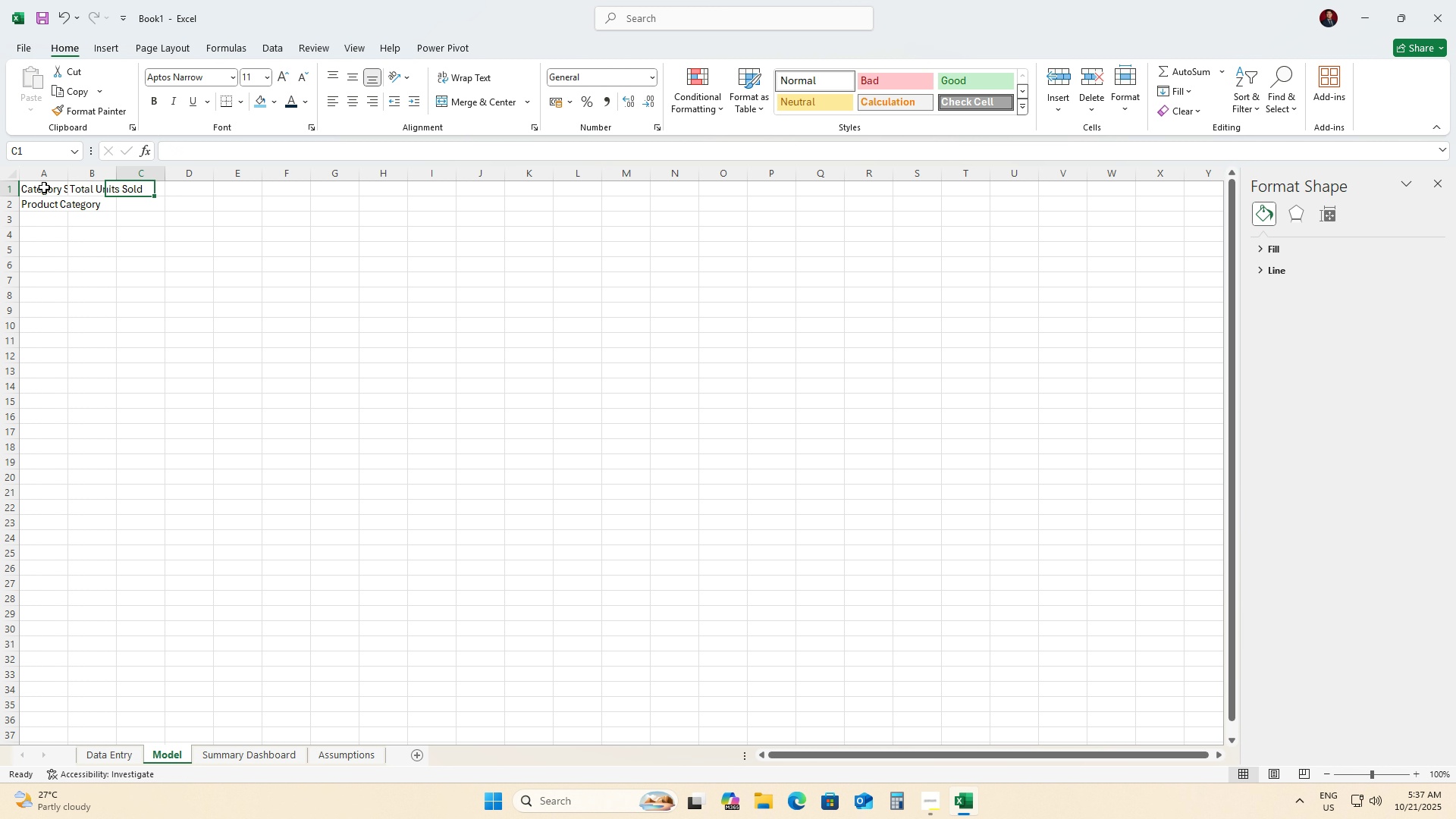 
key(ArrowRight)
 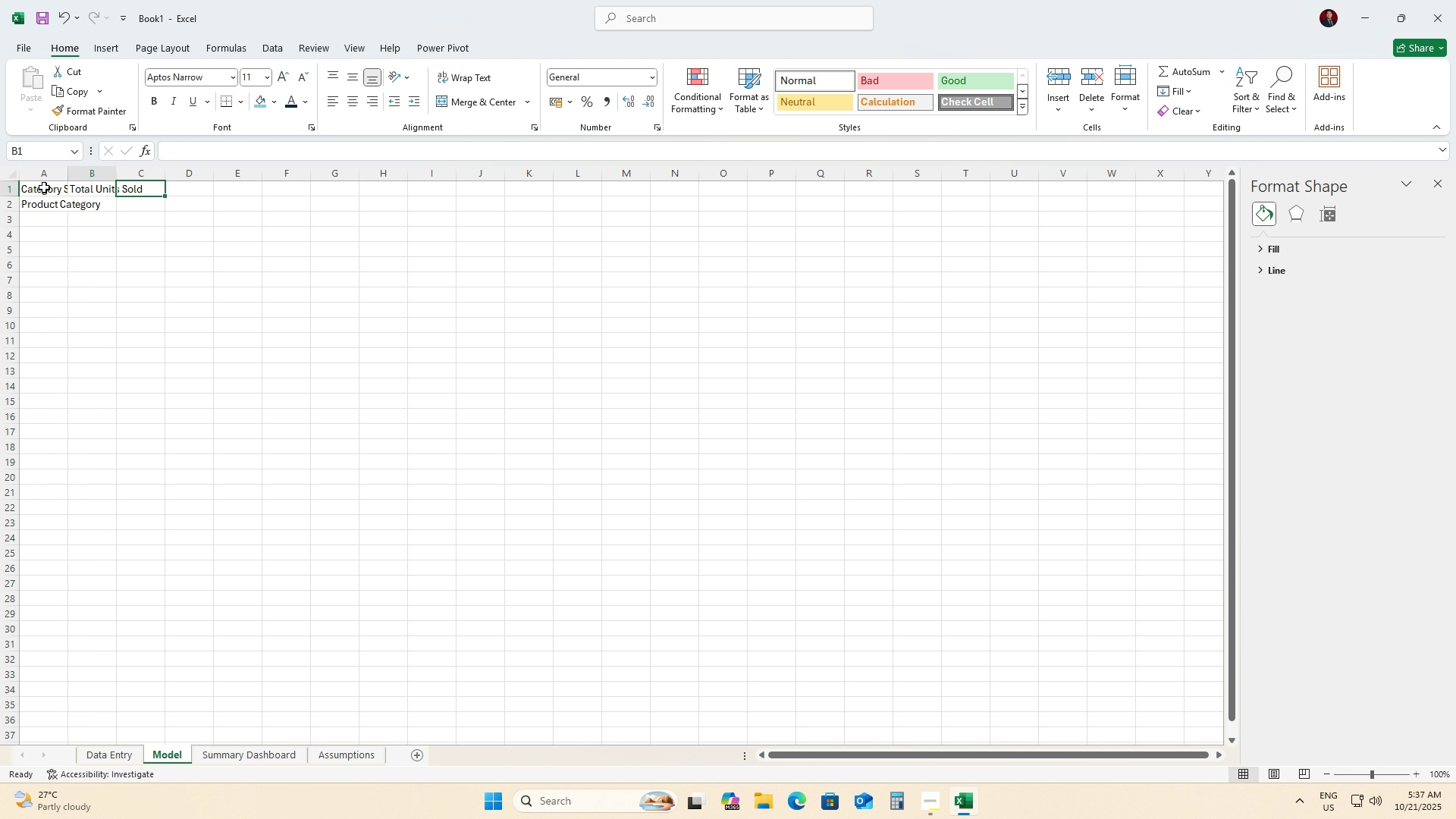 
key(ArrowLeft)
 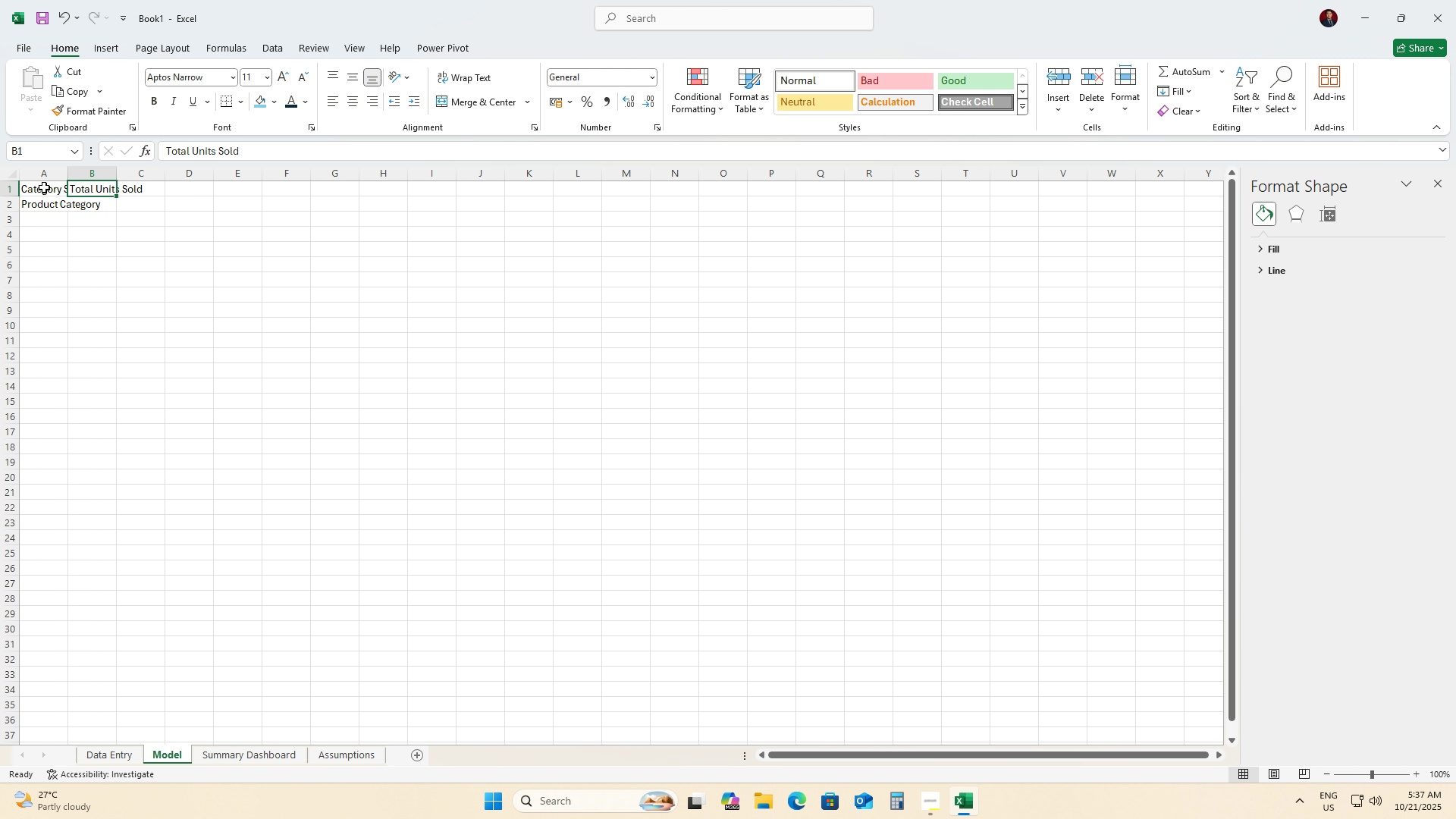 
key(Control+X)
 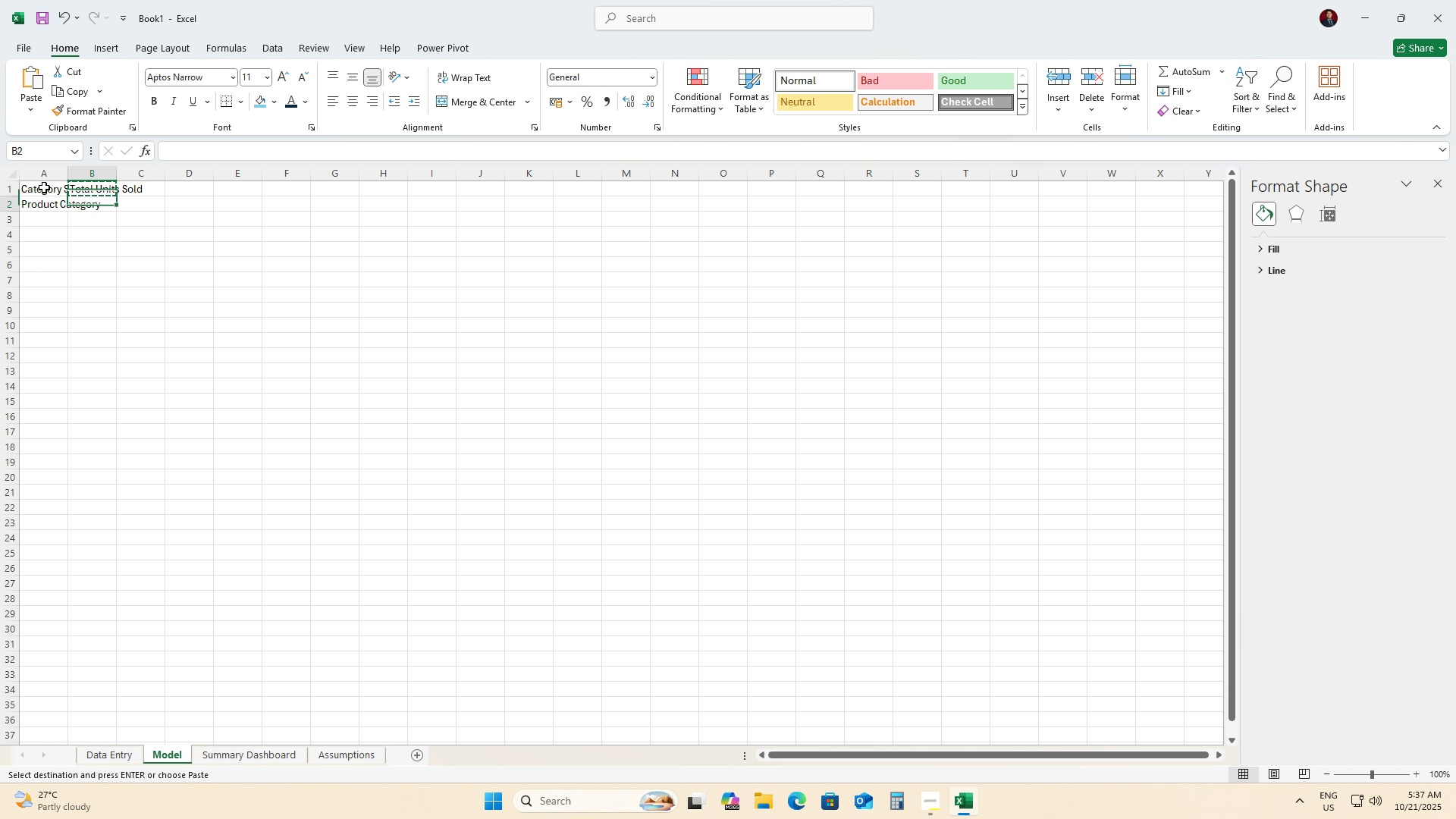 
key(ArrowDown)
 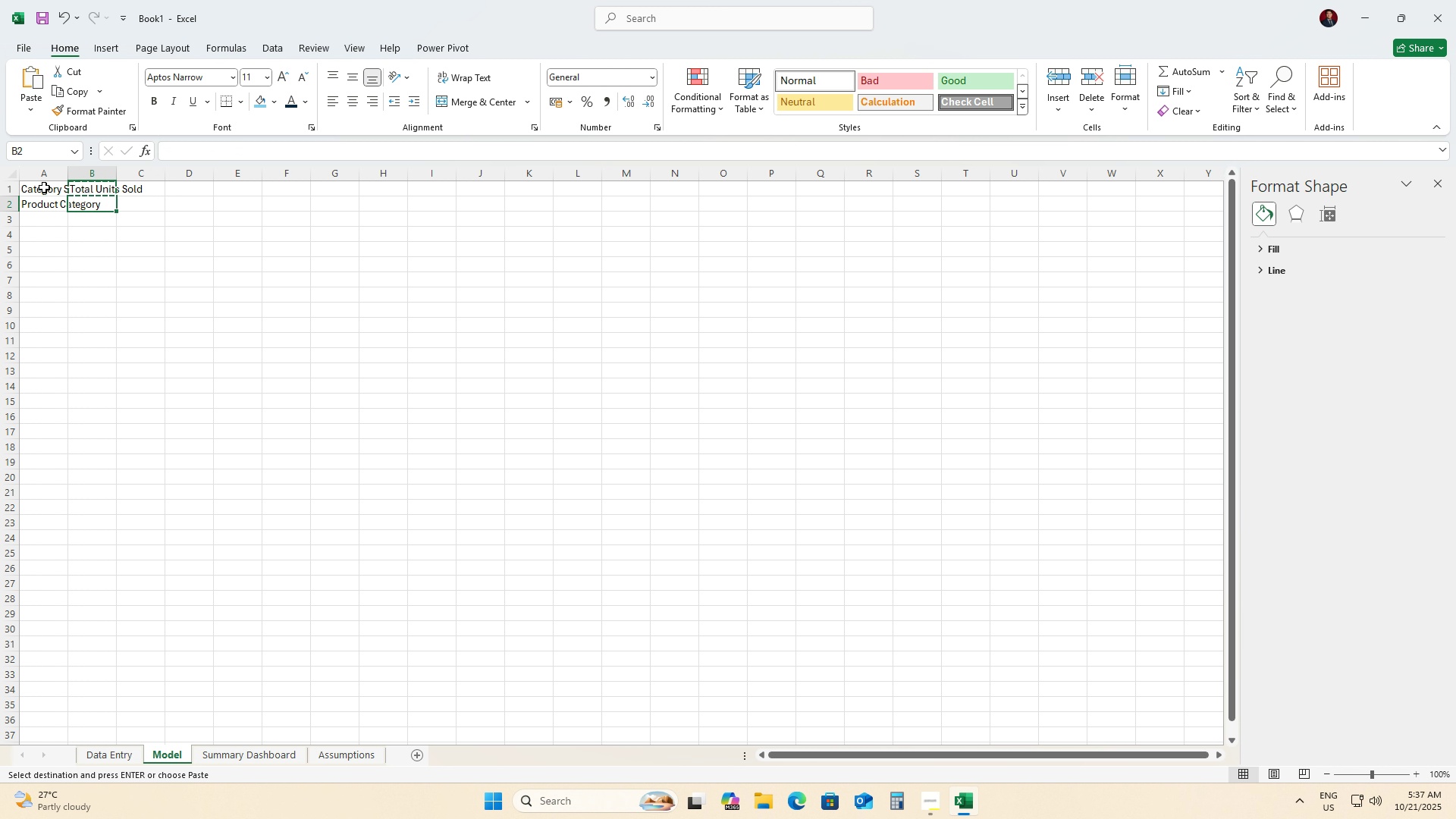 
key(Control+V)
 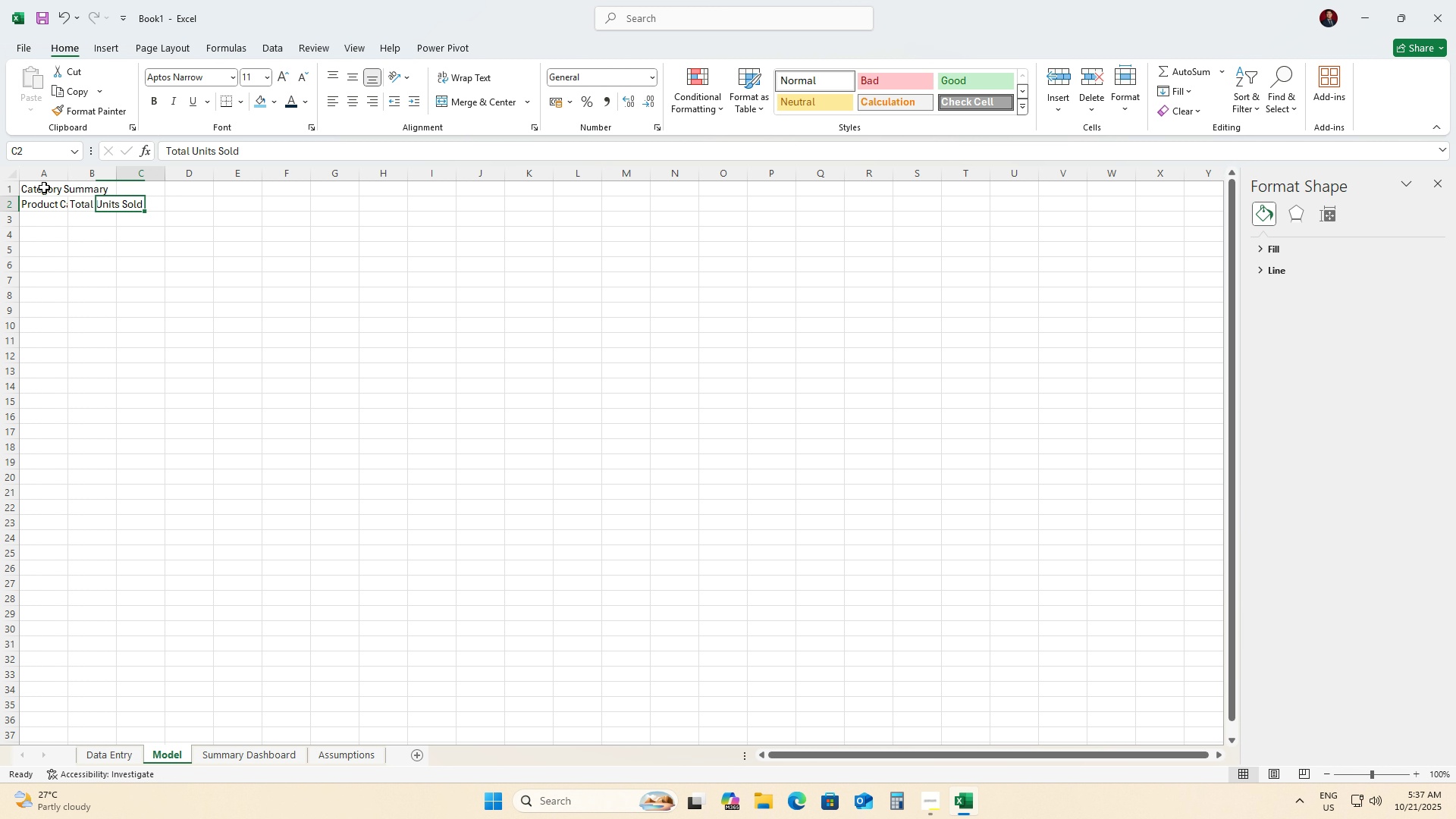 
key(ArrowRight)
 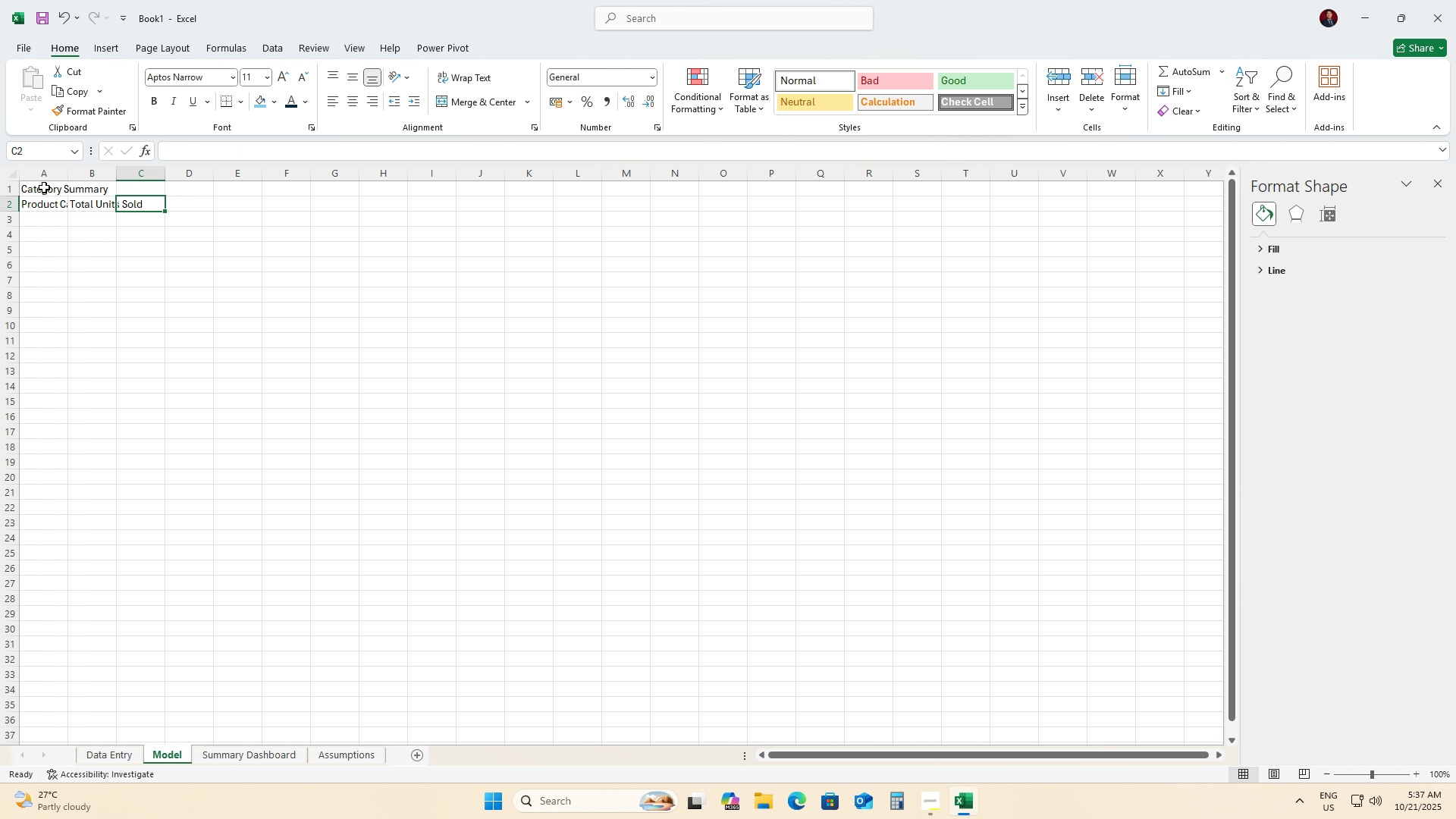 
key(ArrowUp)
 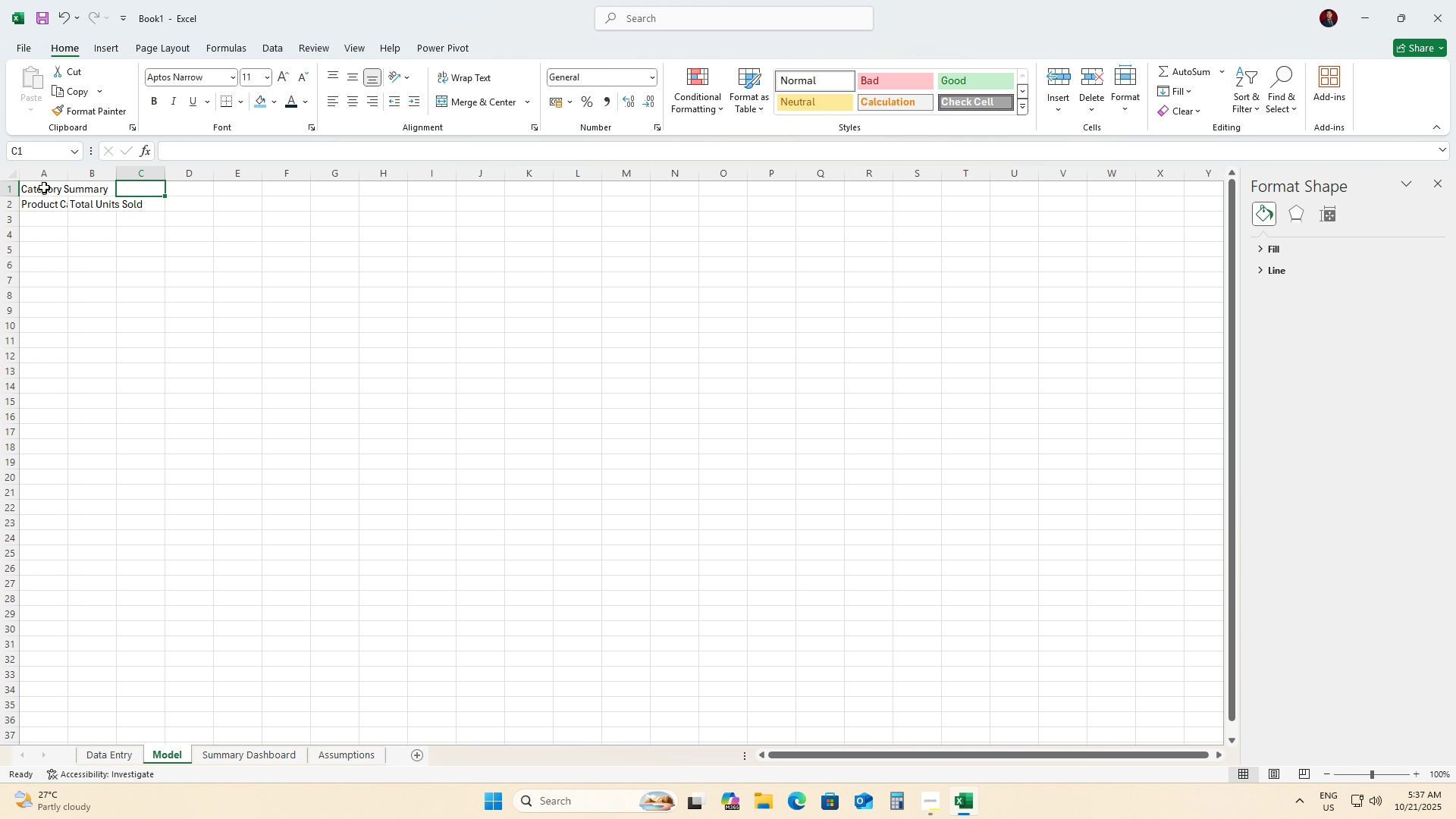 
key(ArrowDown)
 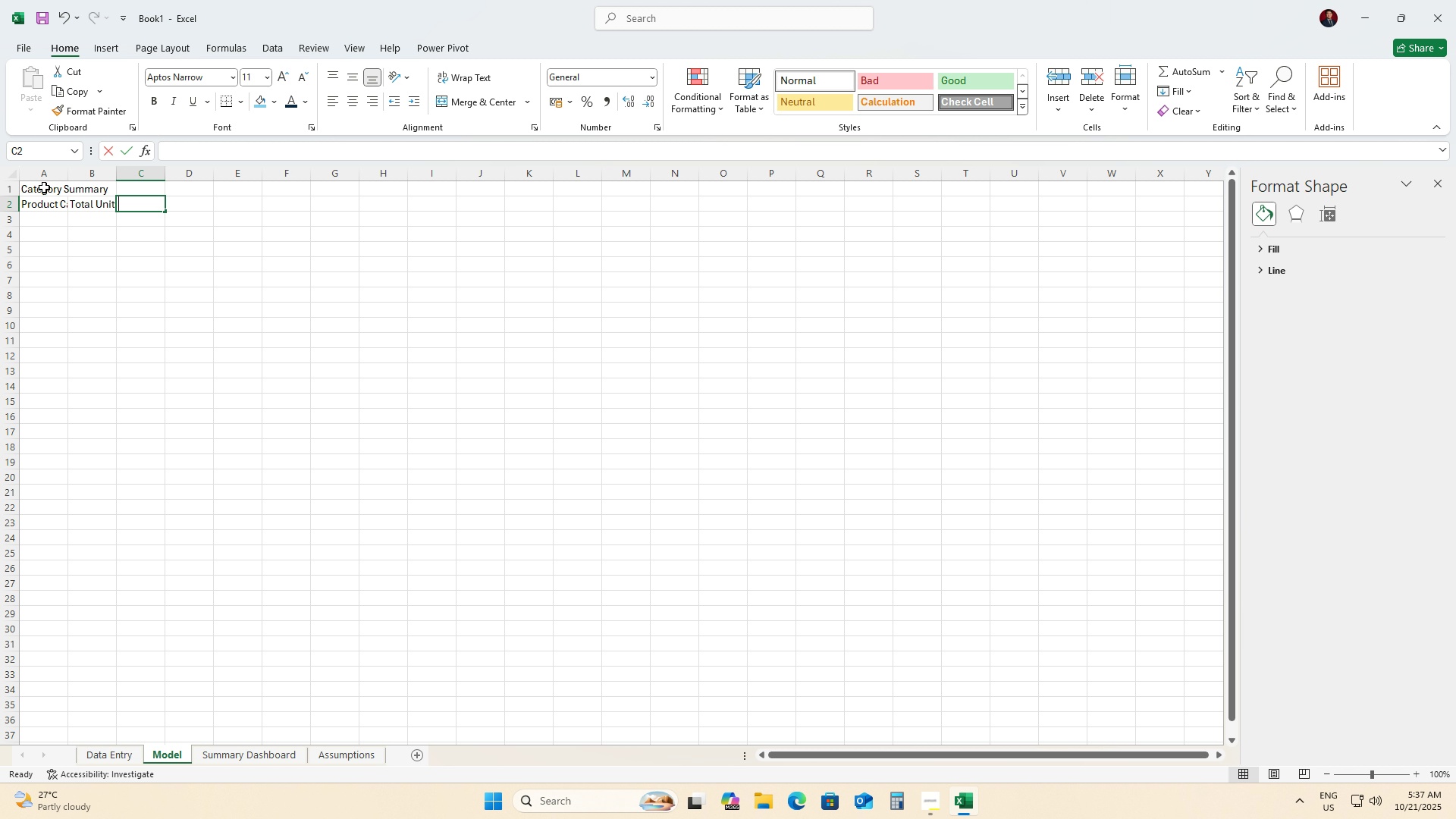 
type(Total Revenue)
 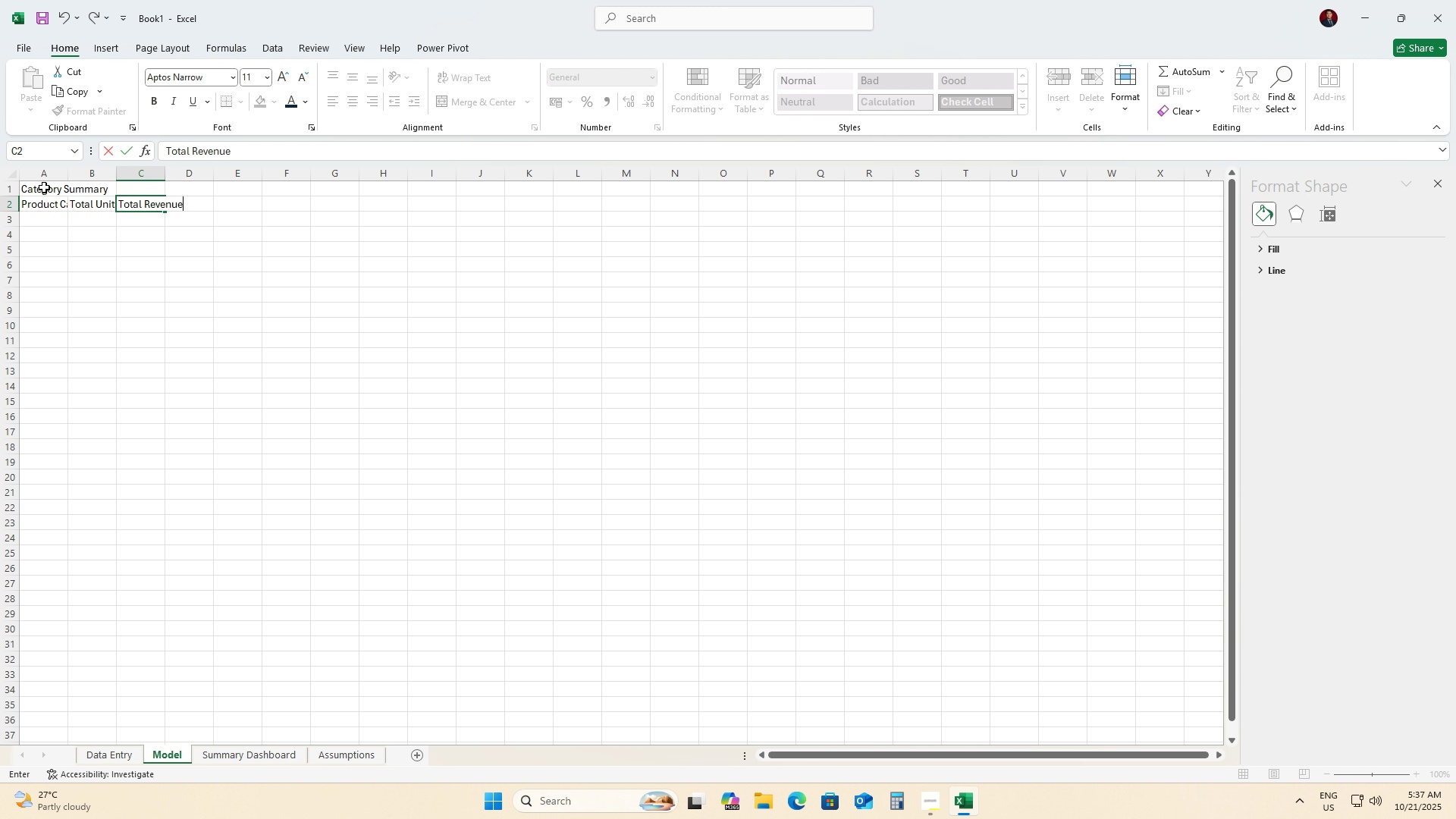 
key(ArrowDown)
 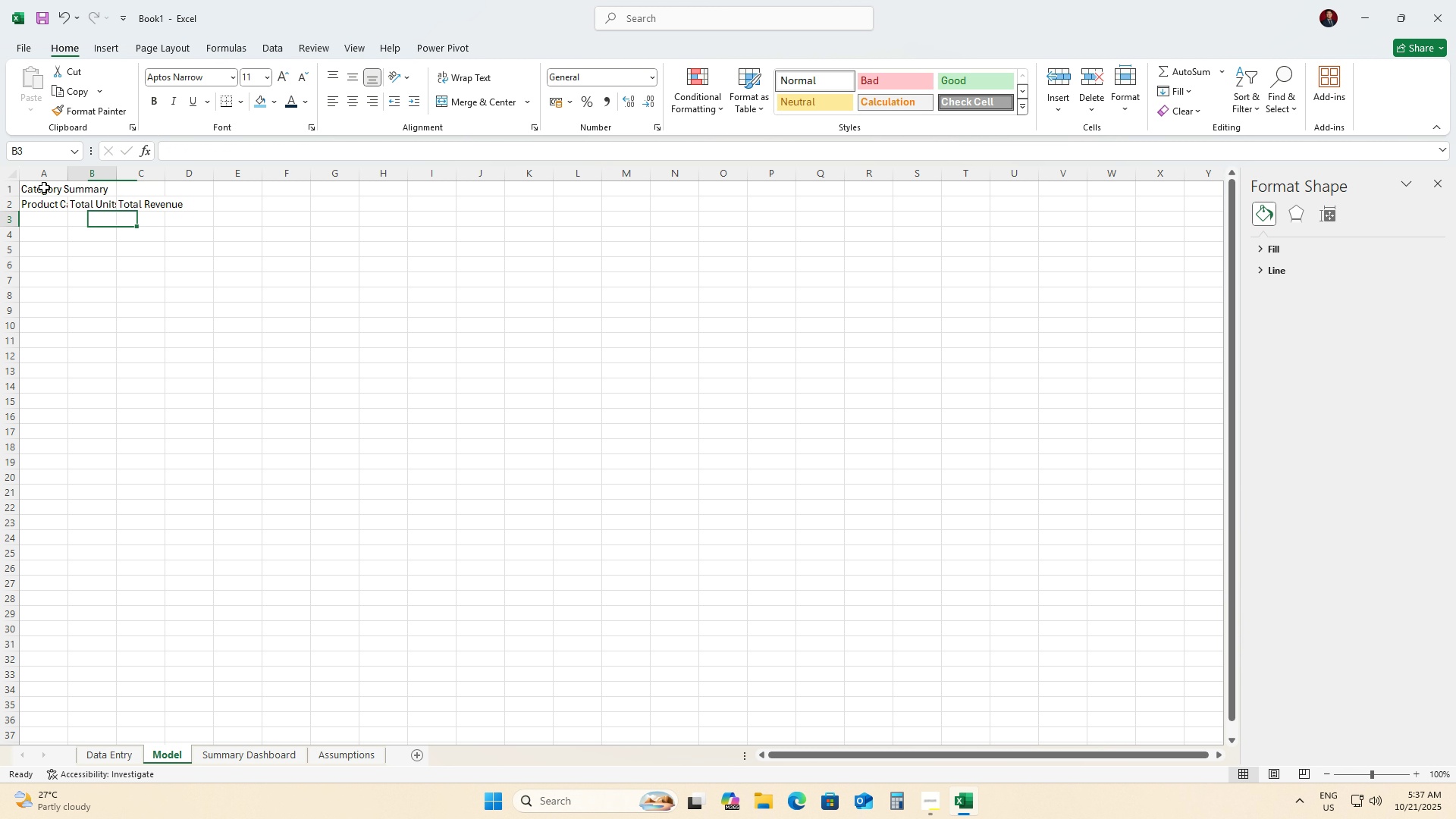 
key(ArrowLeft)
 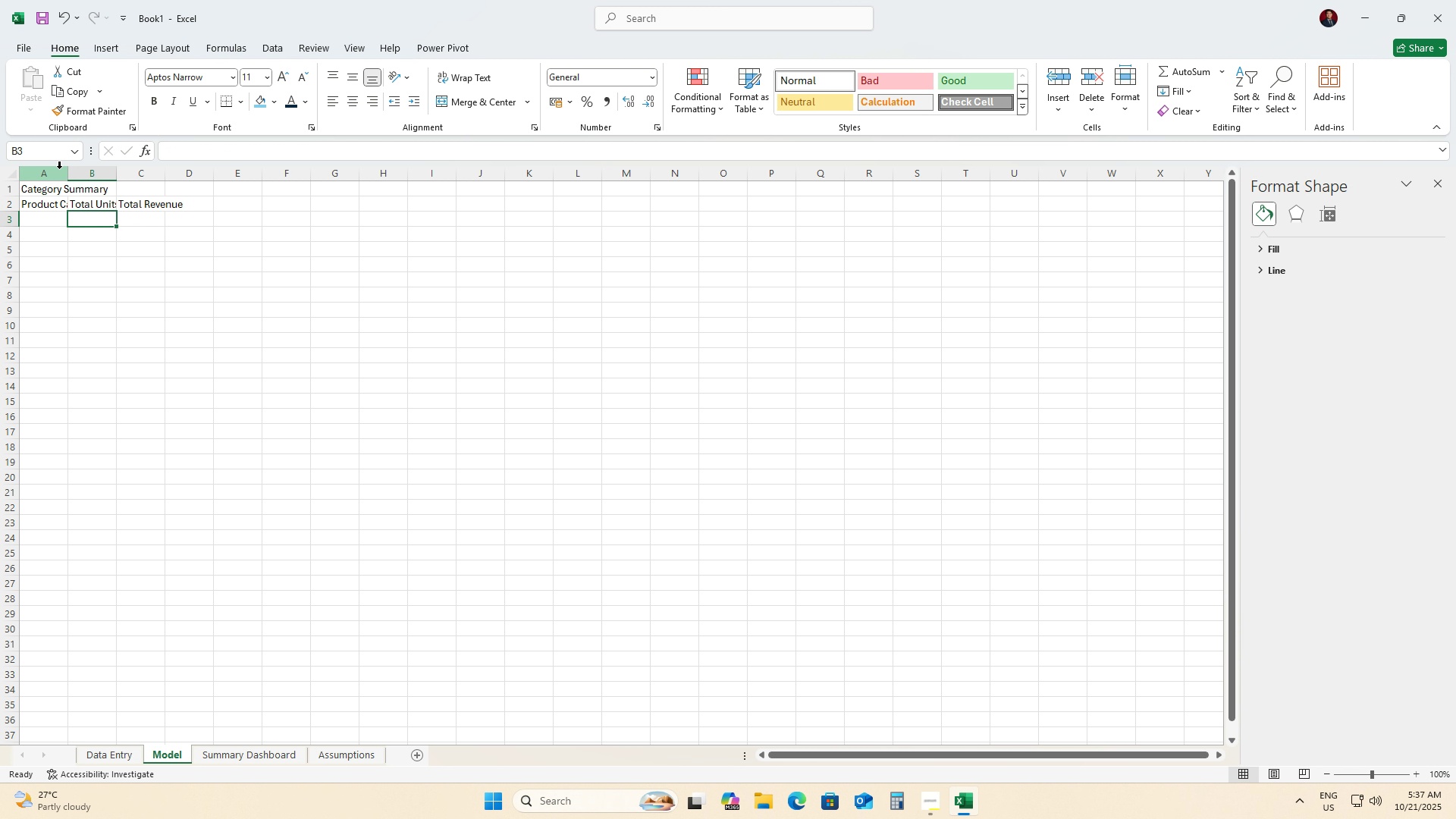 
left_click([47, 171])
 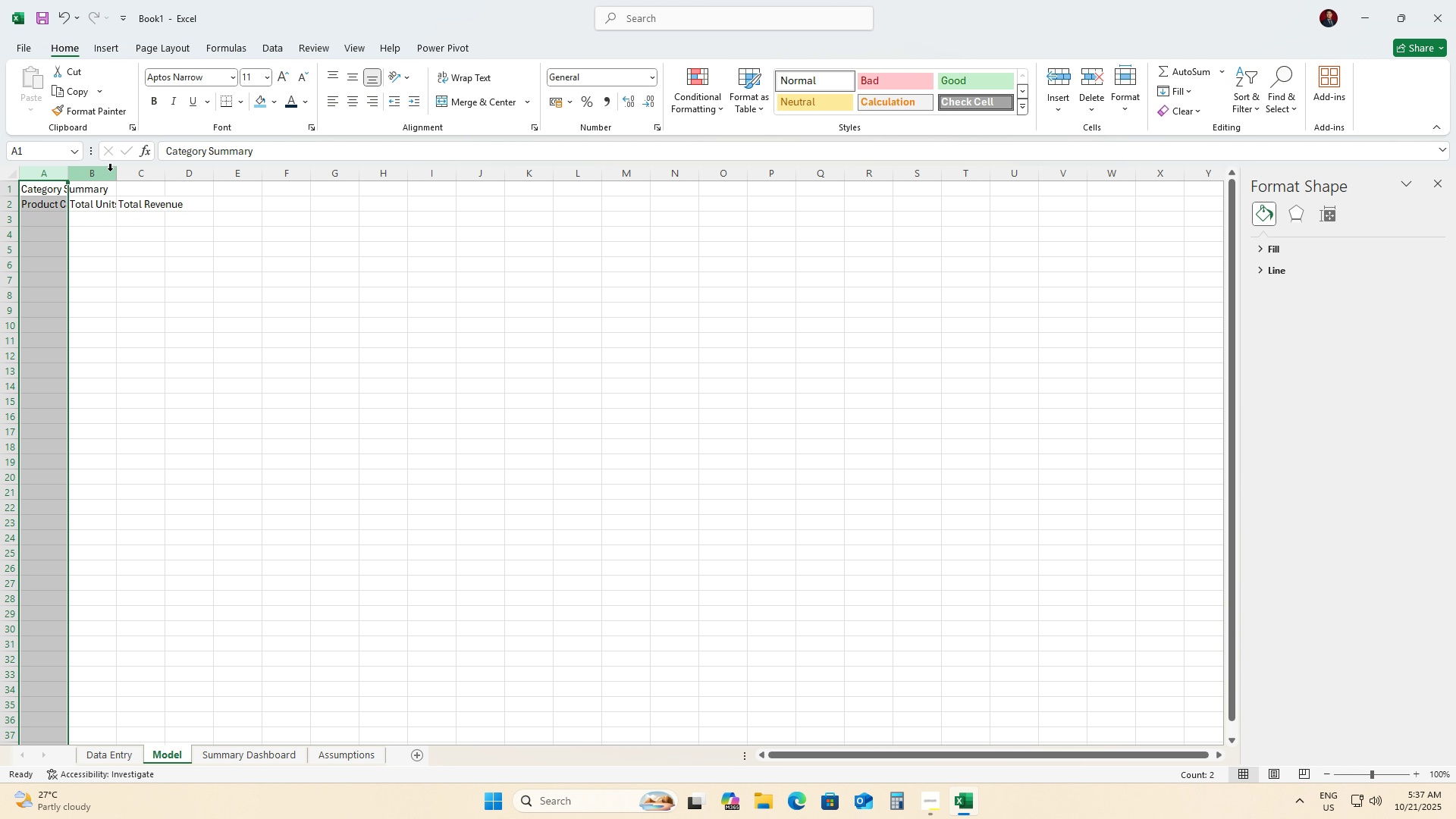 
hold_key(key=ShiftLeft, duration=0.46)
double_click([151, 174])
 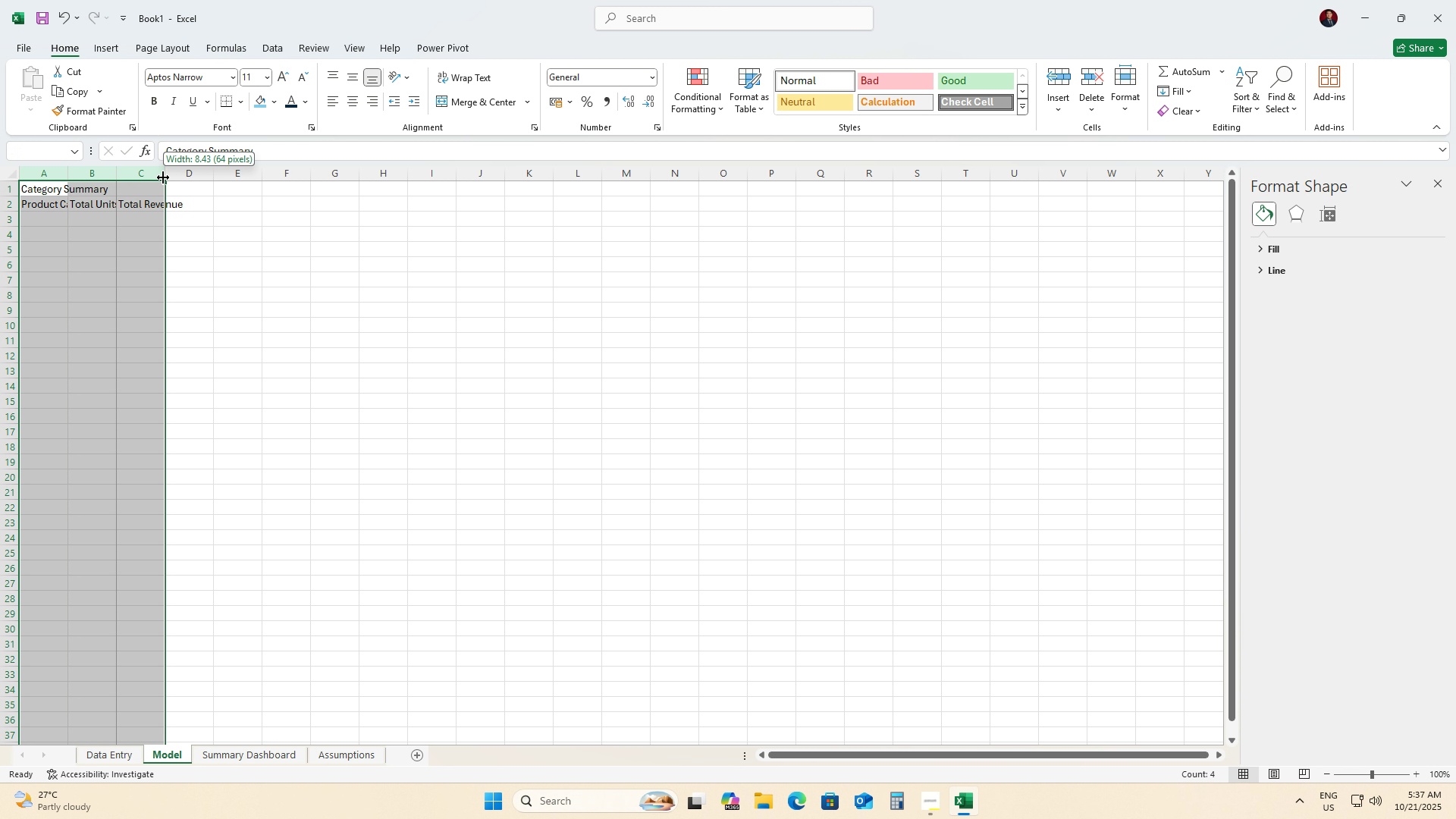 
left_click_drag(start_coordinate=[163, 177], to_coordinate=[224, 187])
 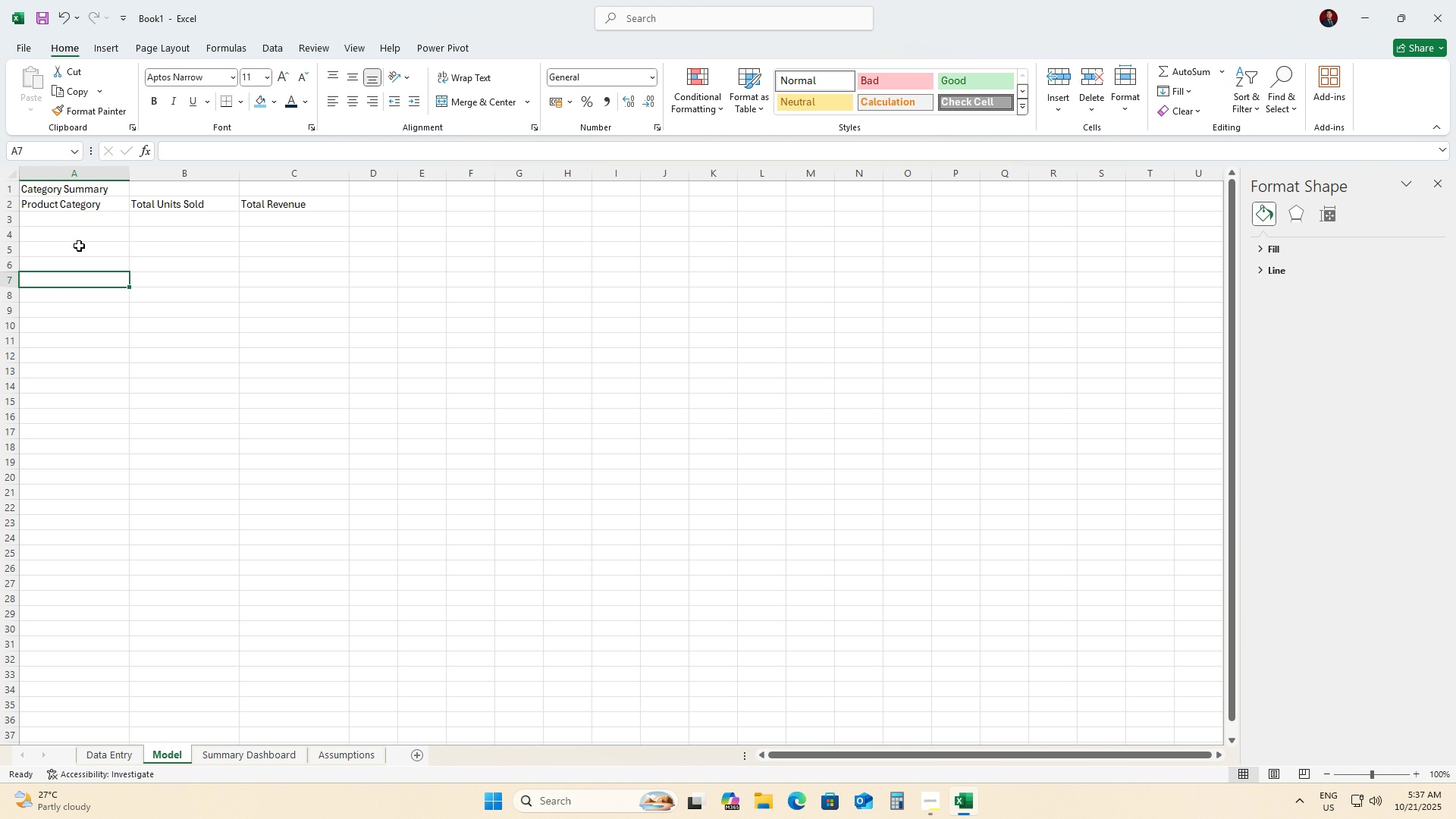 
left_click([69, 222])
 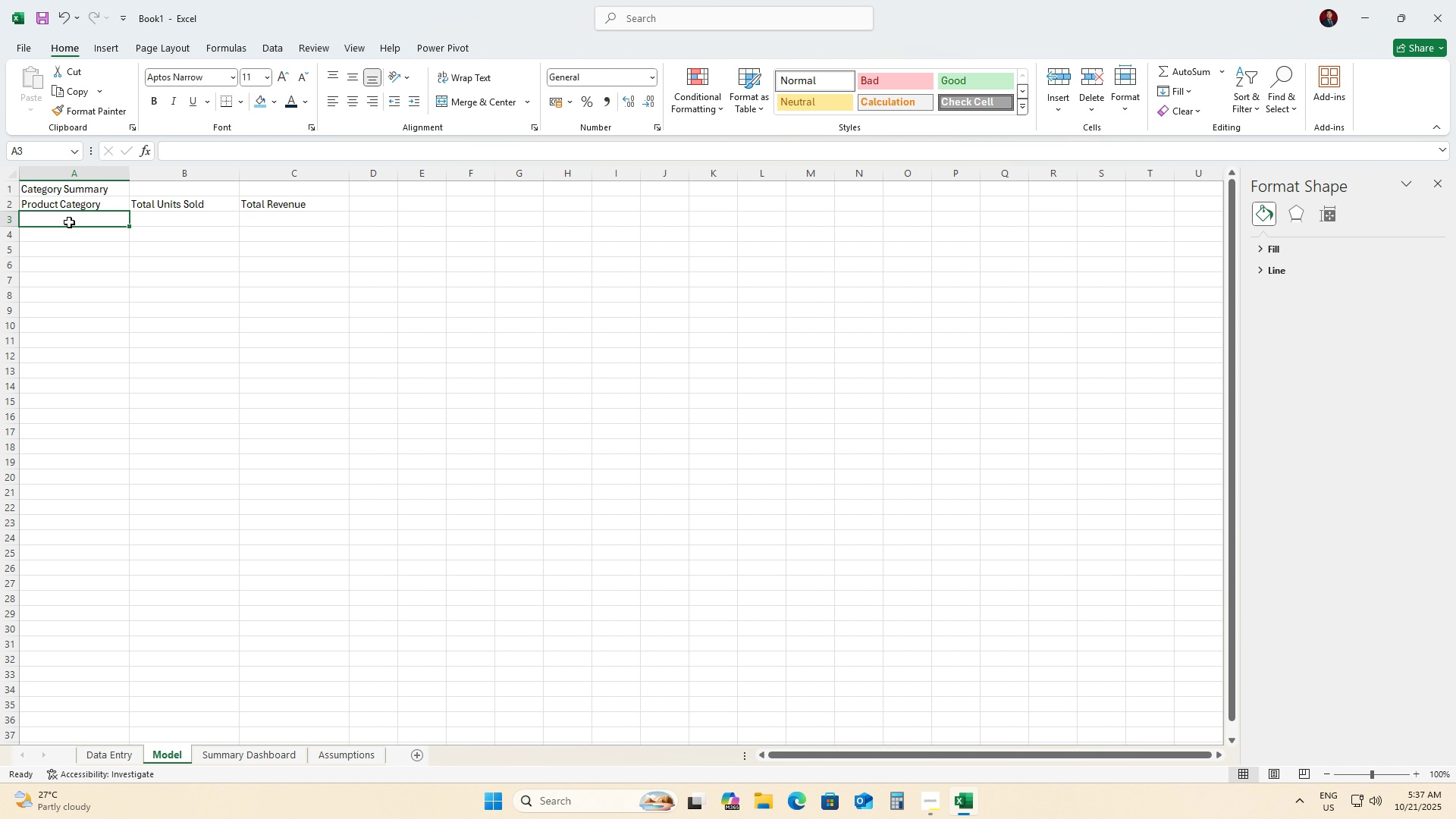 
wait(6.91)
 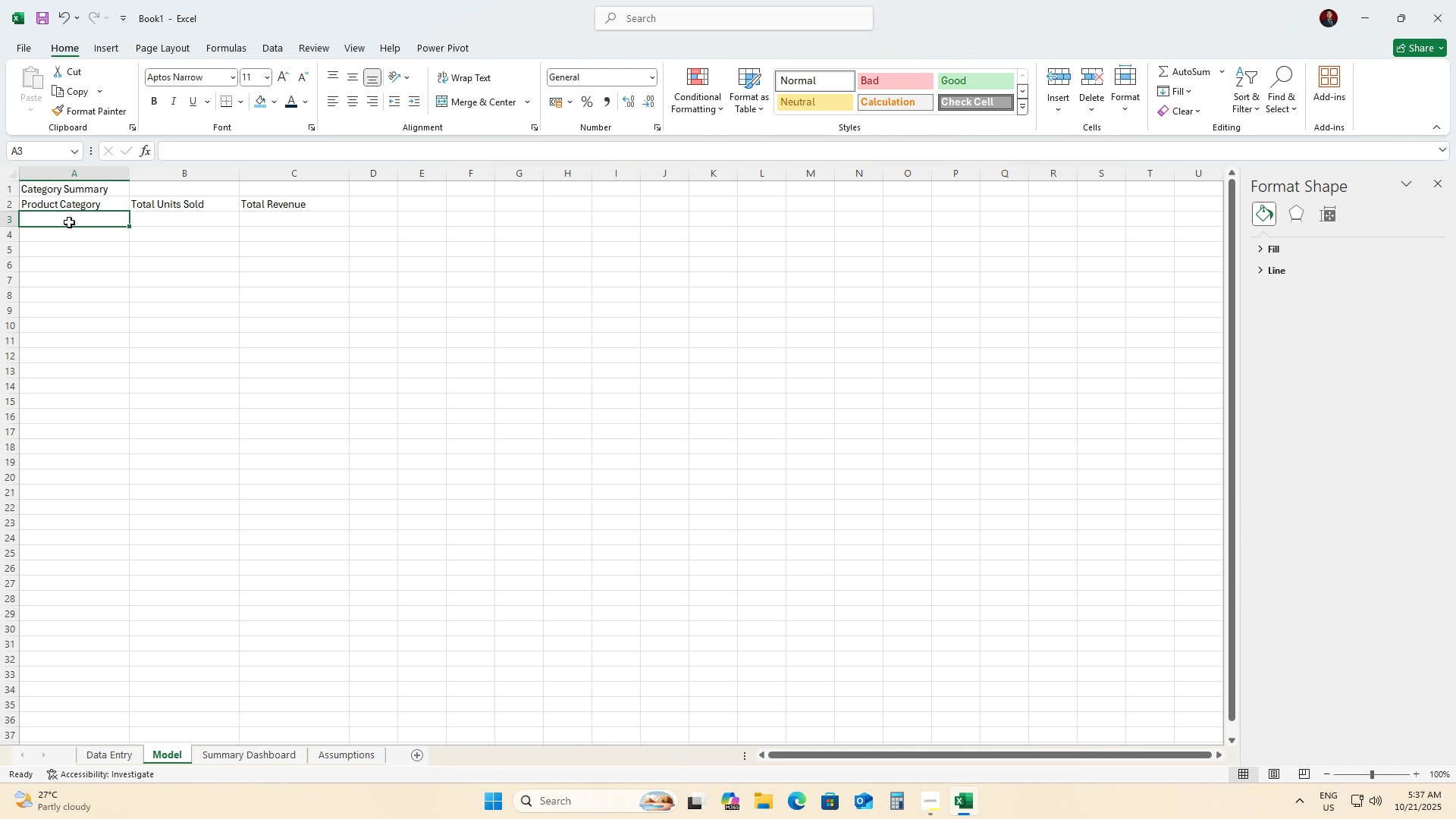 
double_click([69, 222])
 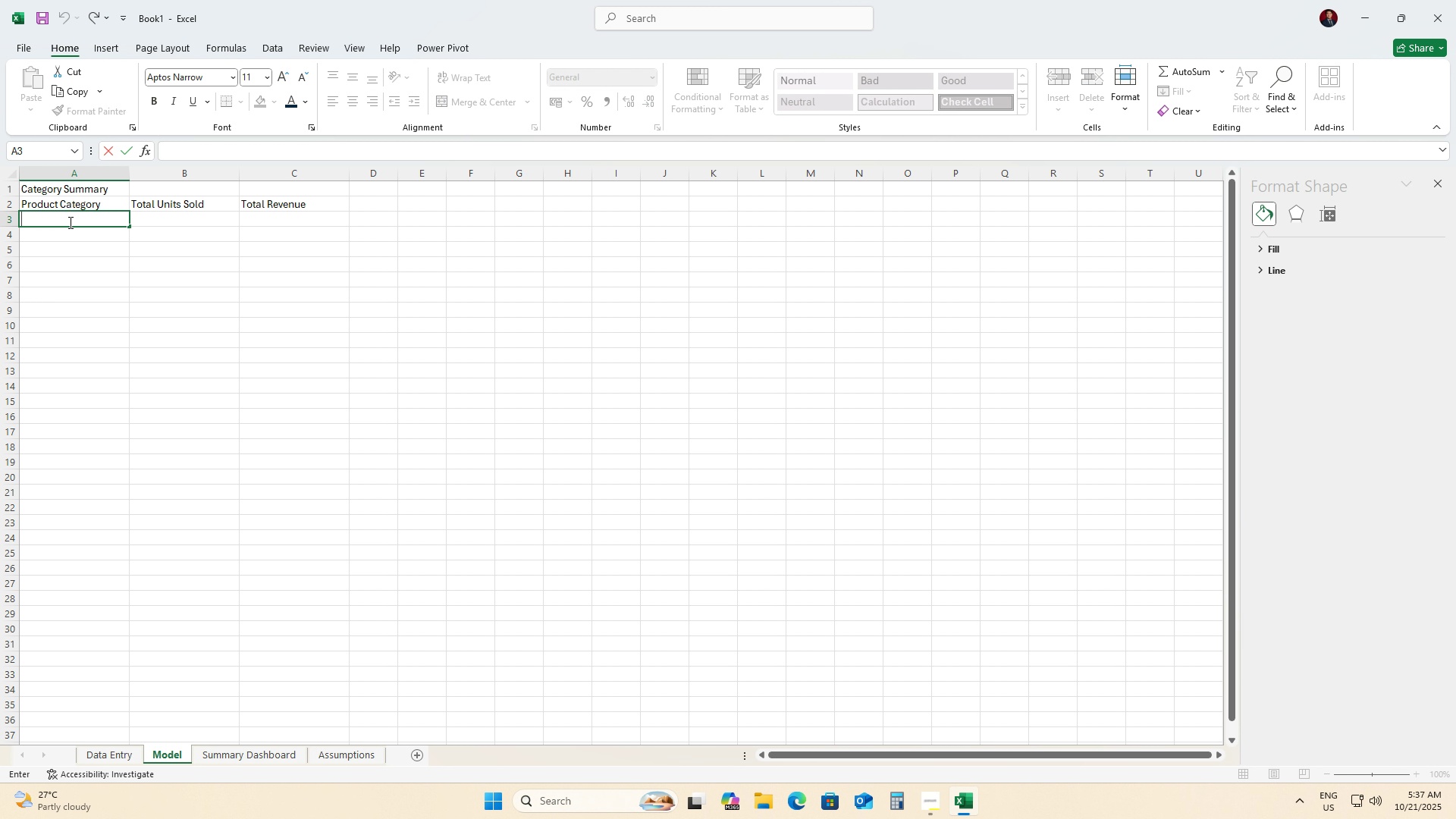 
type(Beverages)
 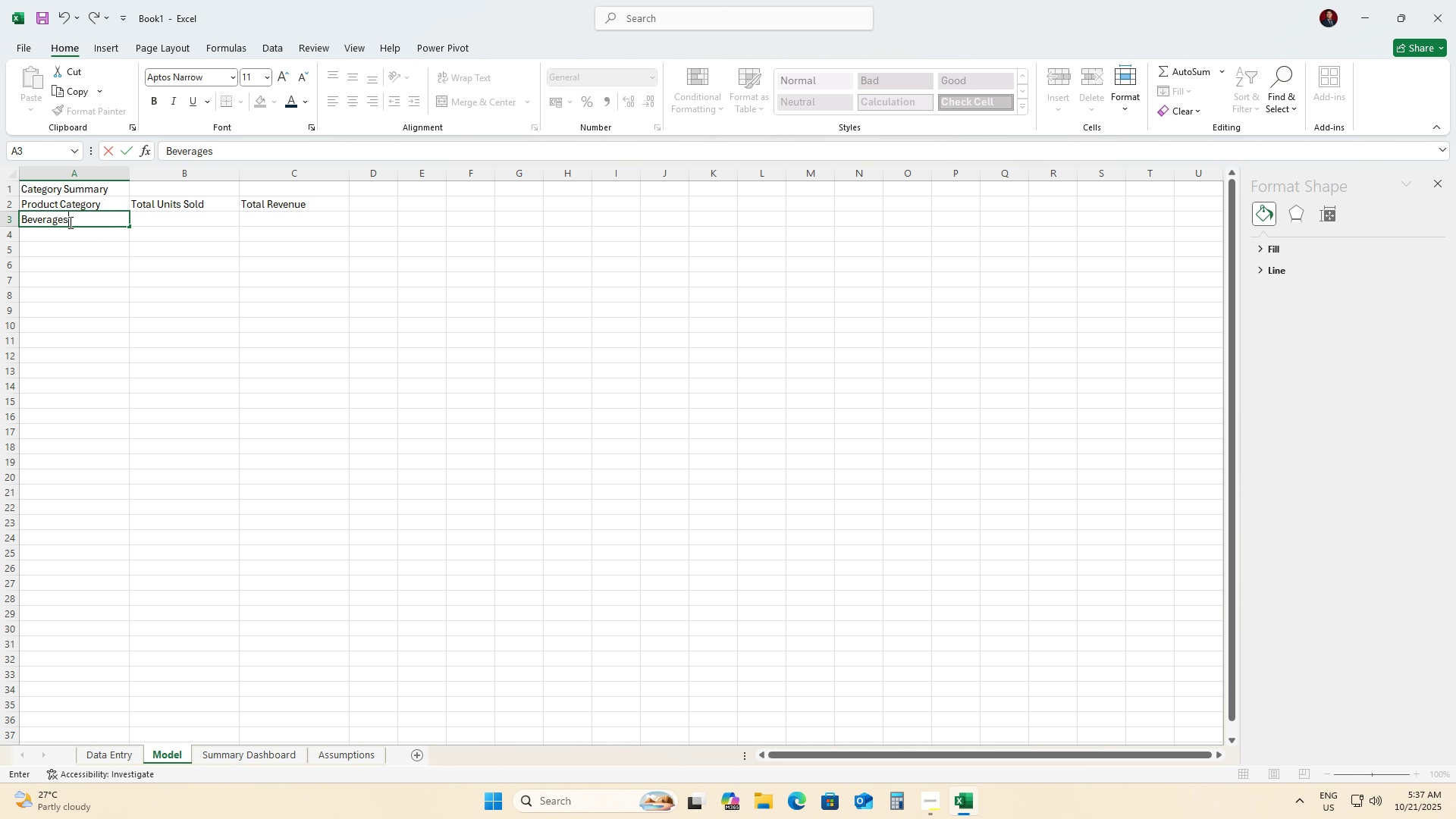 
key(ArrowDown)
 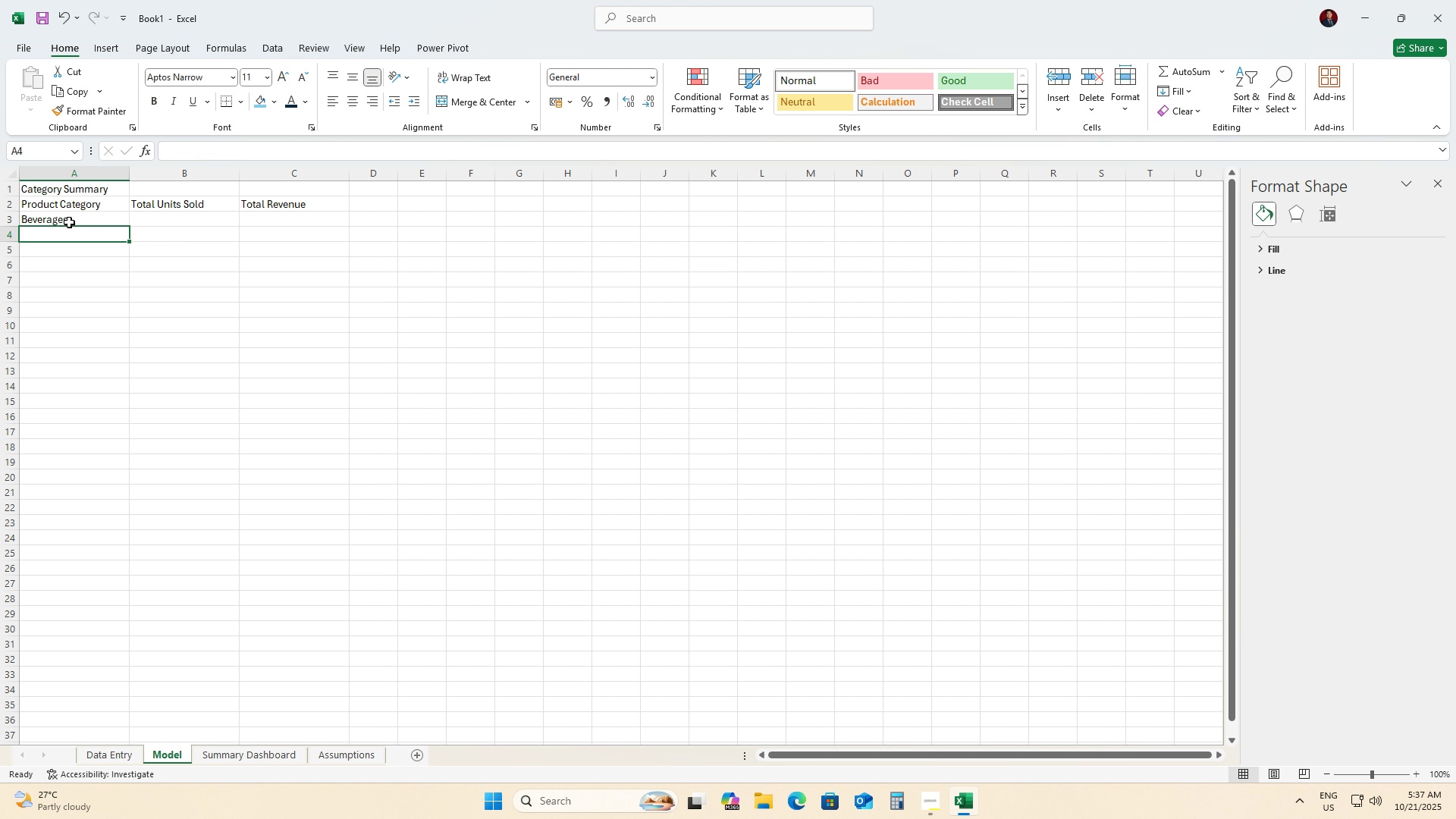 
type(Snacks)
 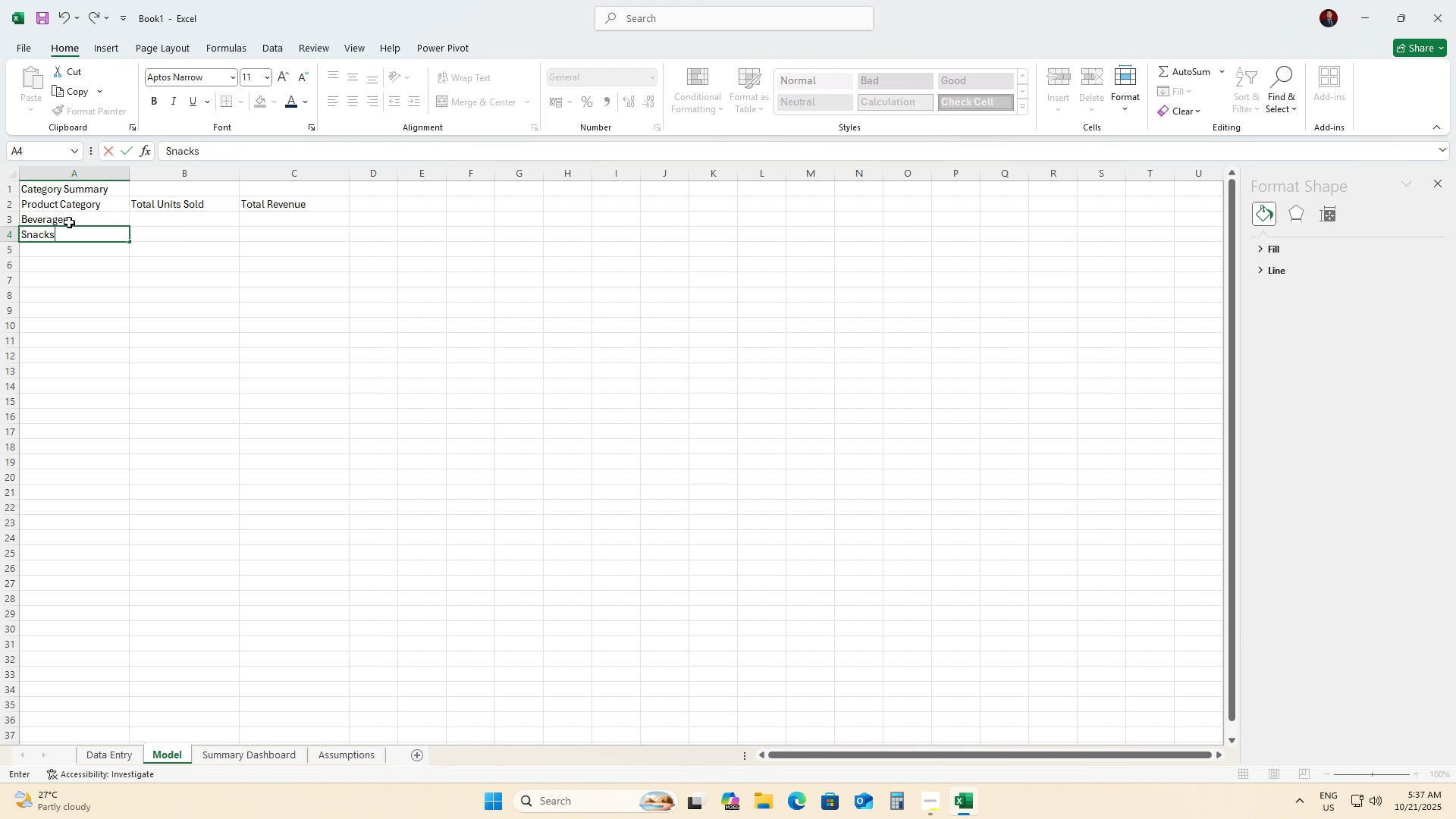 
key(ArrowDown)
 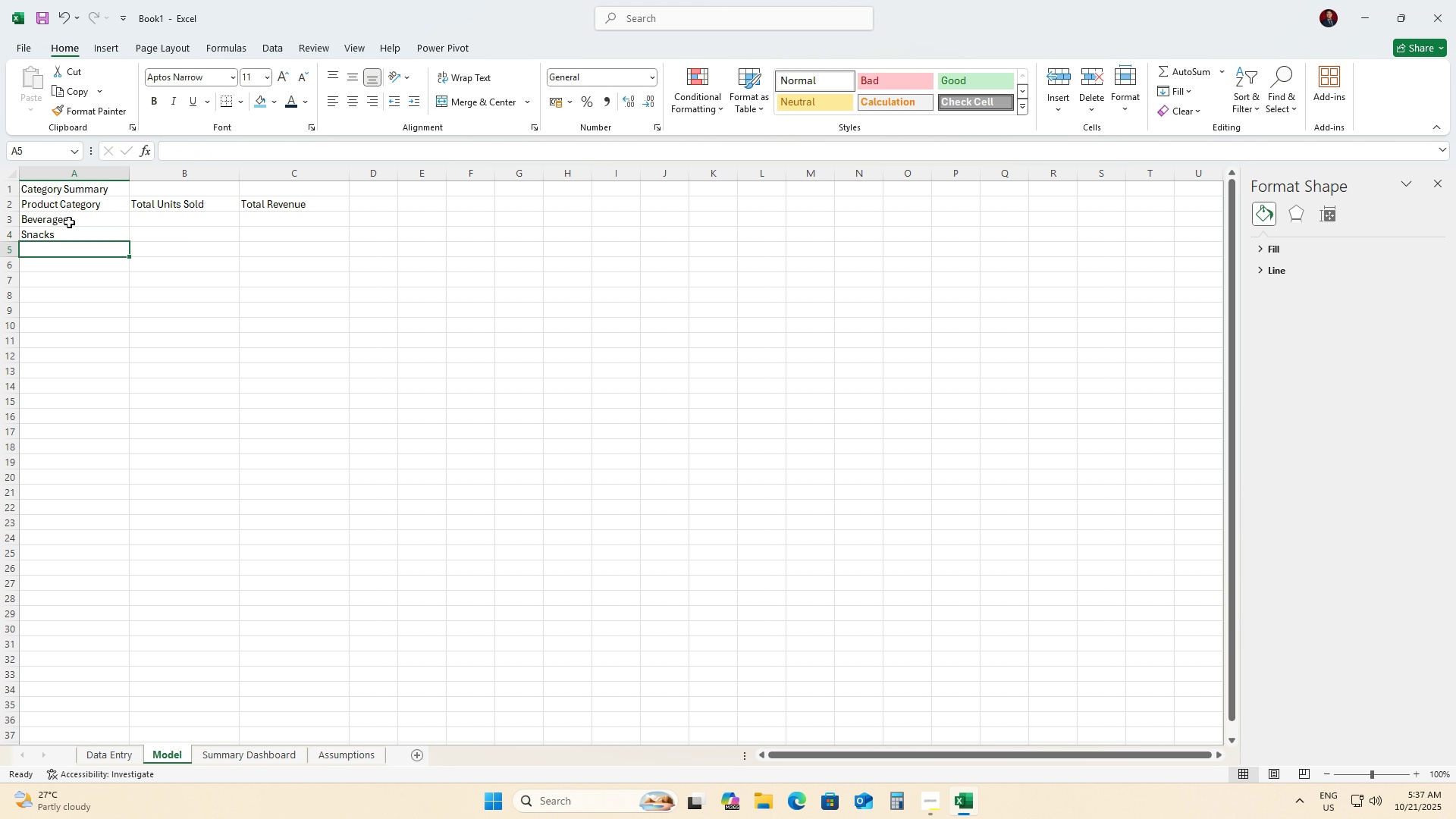 
type(Household Goods)
 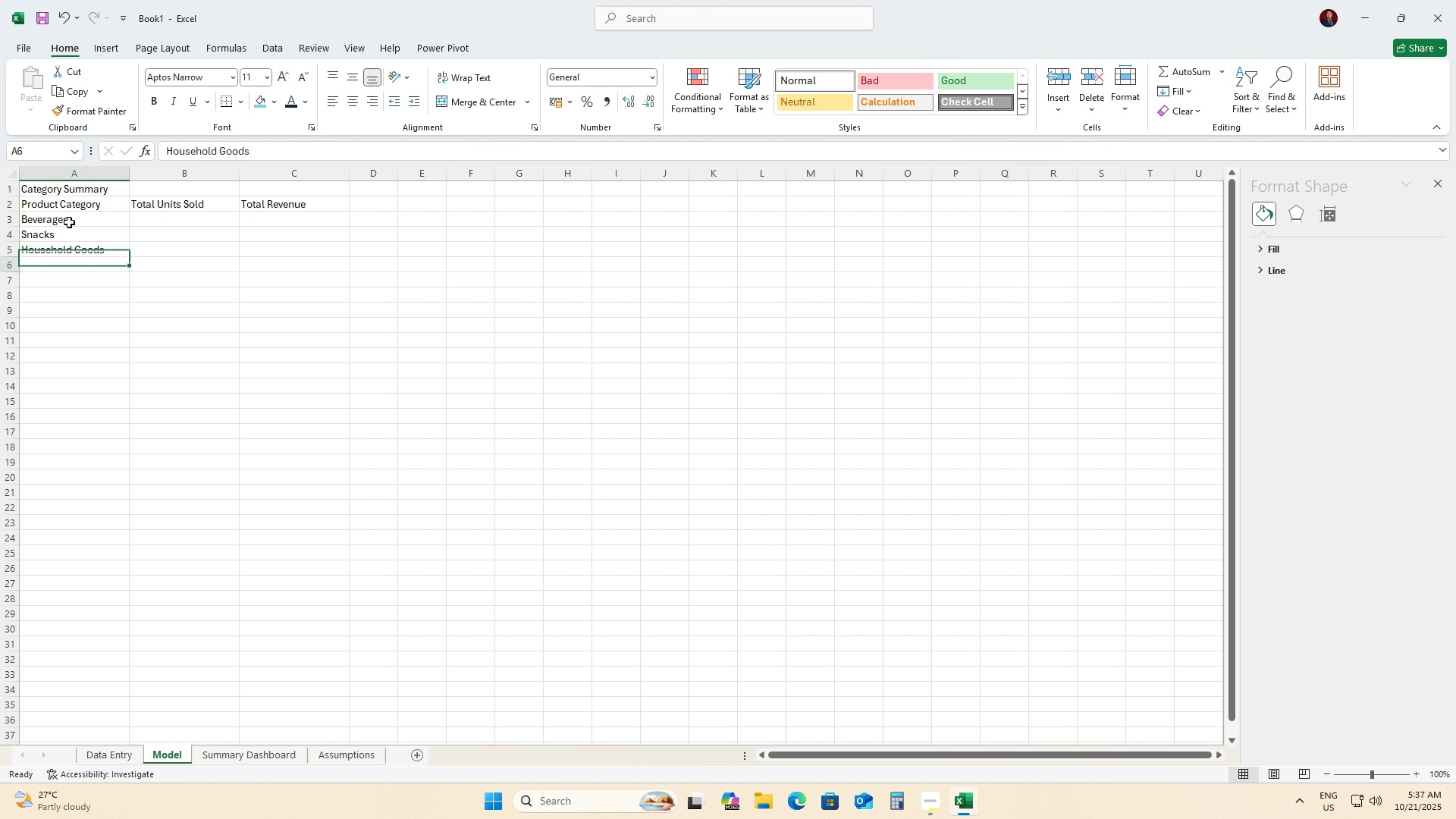 
key(ArrowDown)
 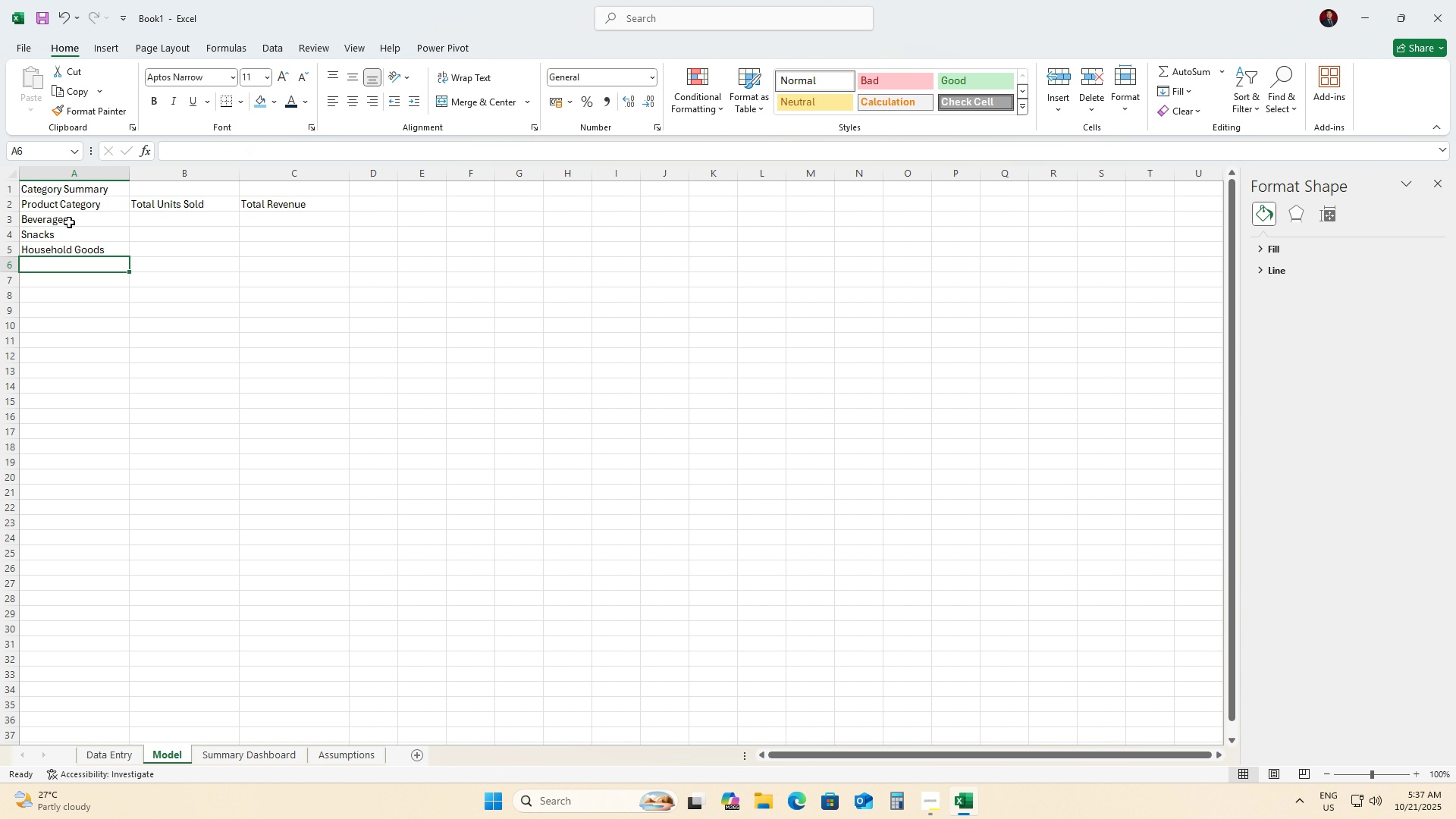 
type(Personal Care)
 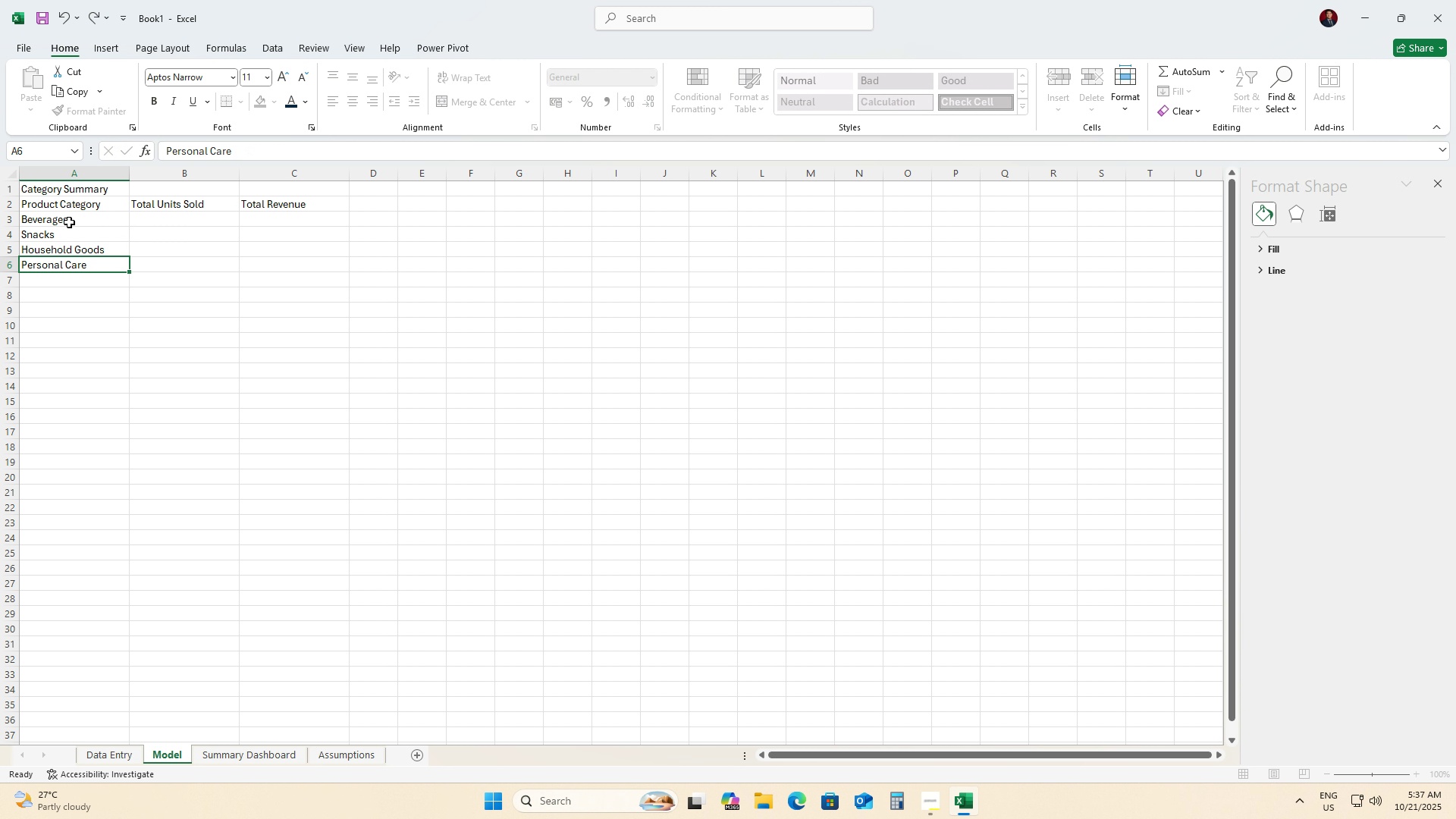 
key(ArrowDown)
 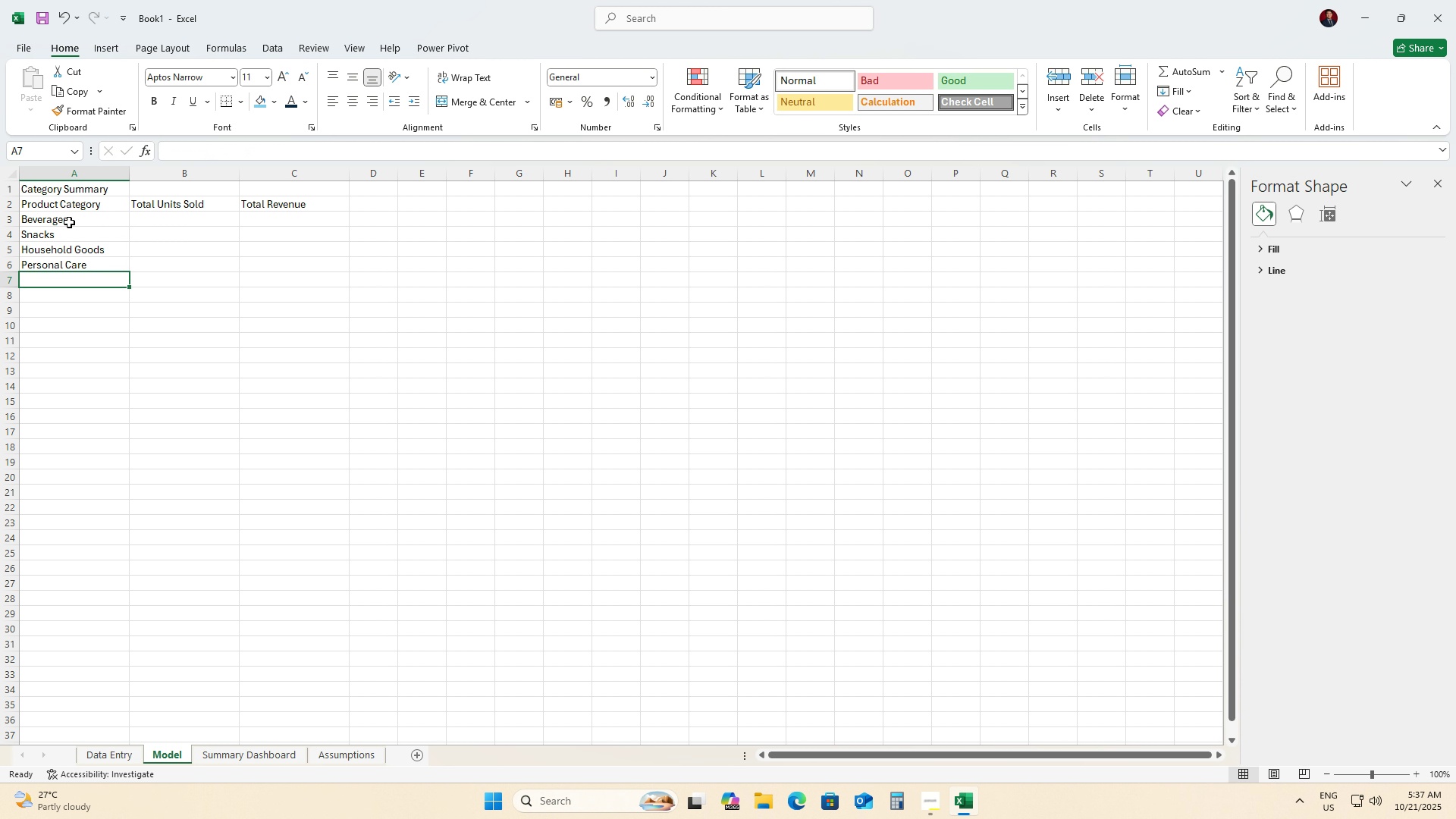 
type(Dairy Products)
 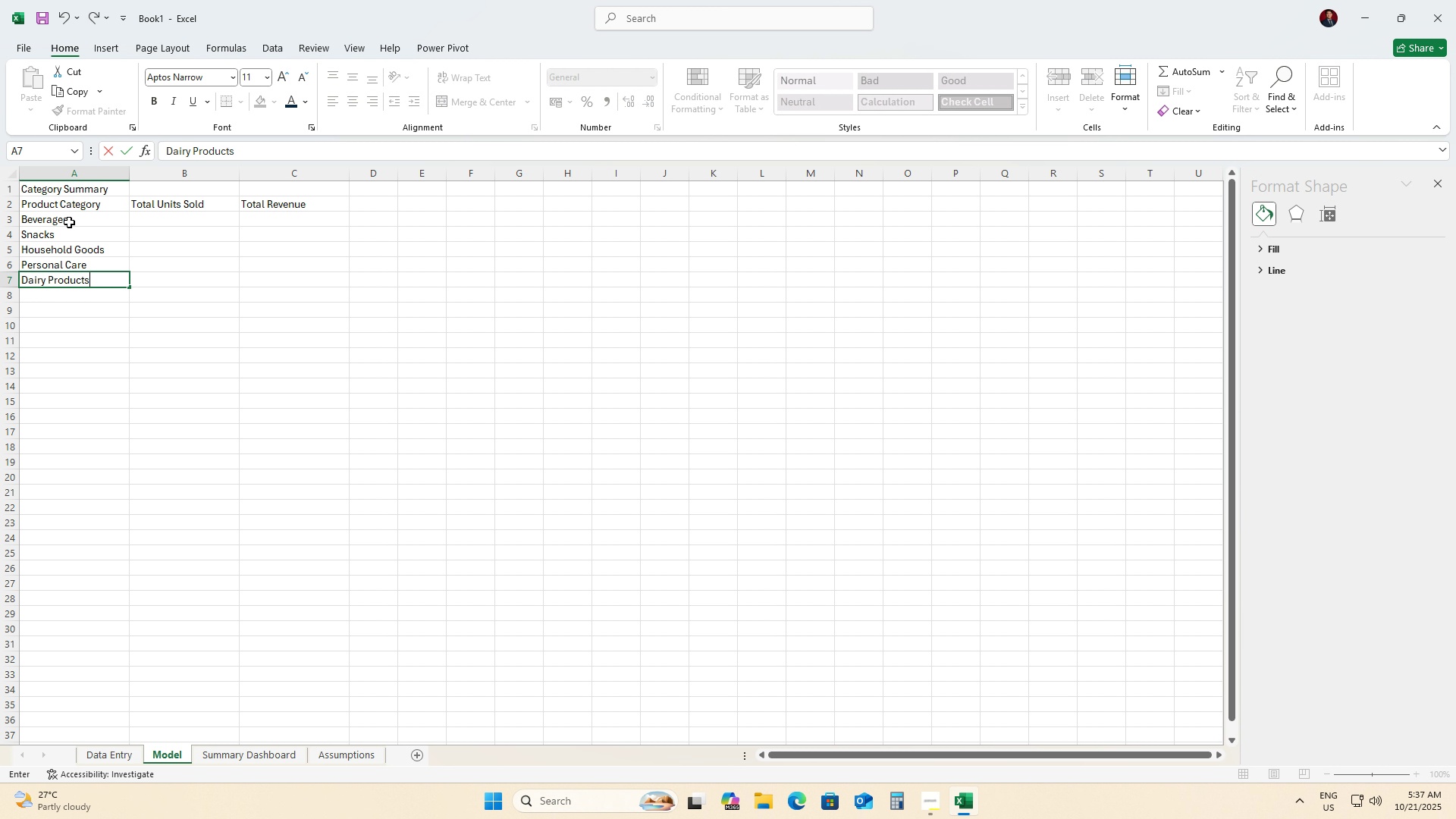 
key(ArrowRight)
 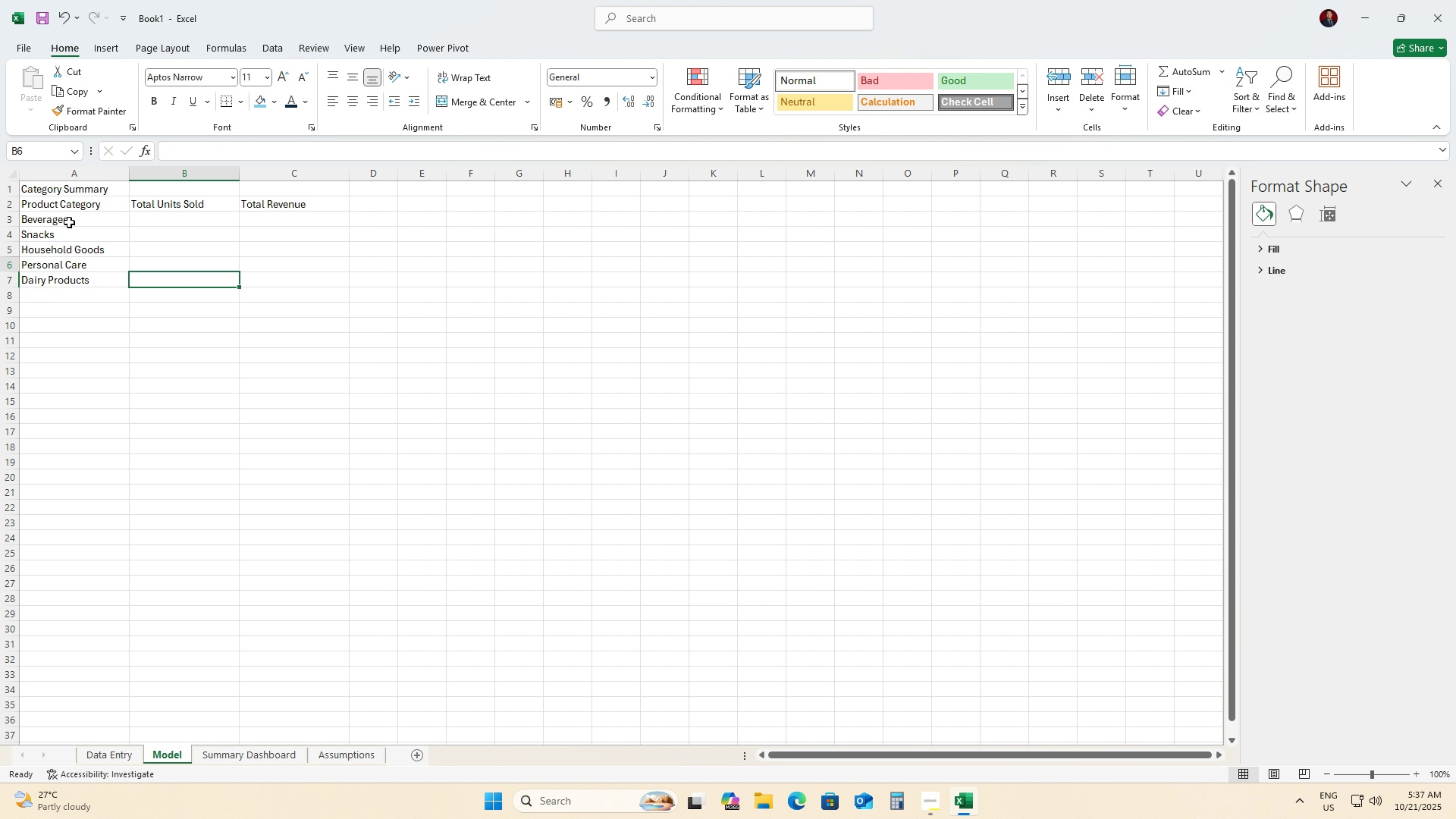 
key(ArrowUp)
 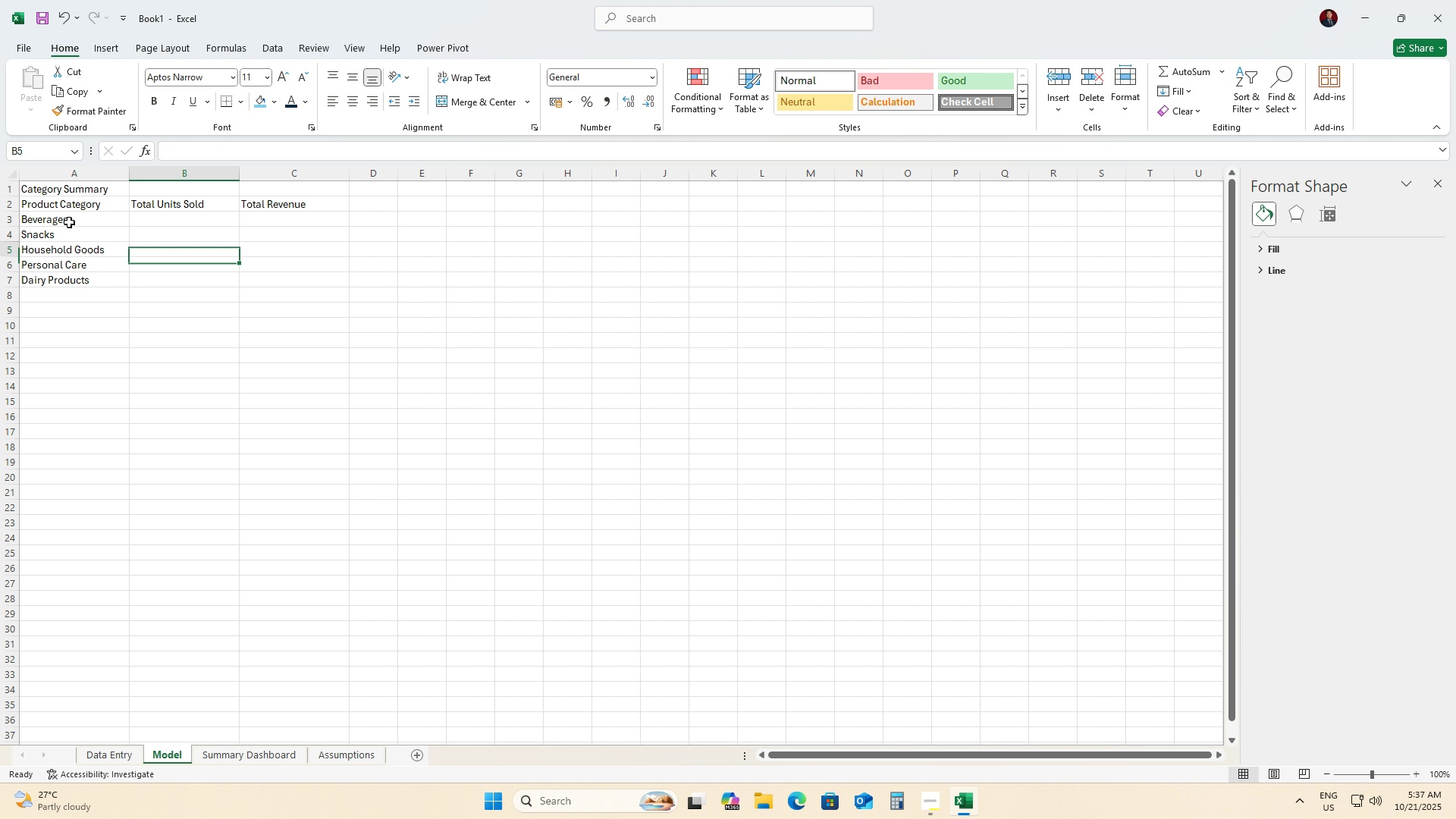 
key(ArrowUp)
 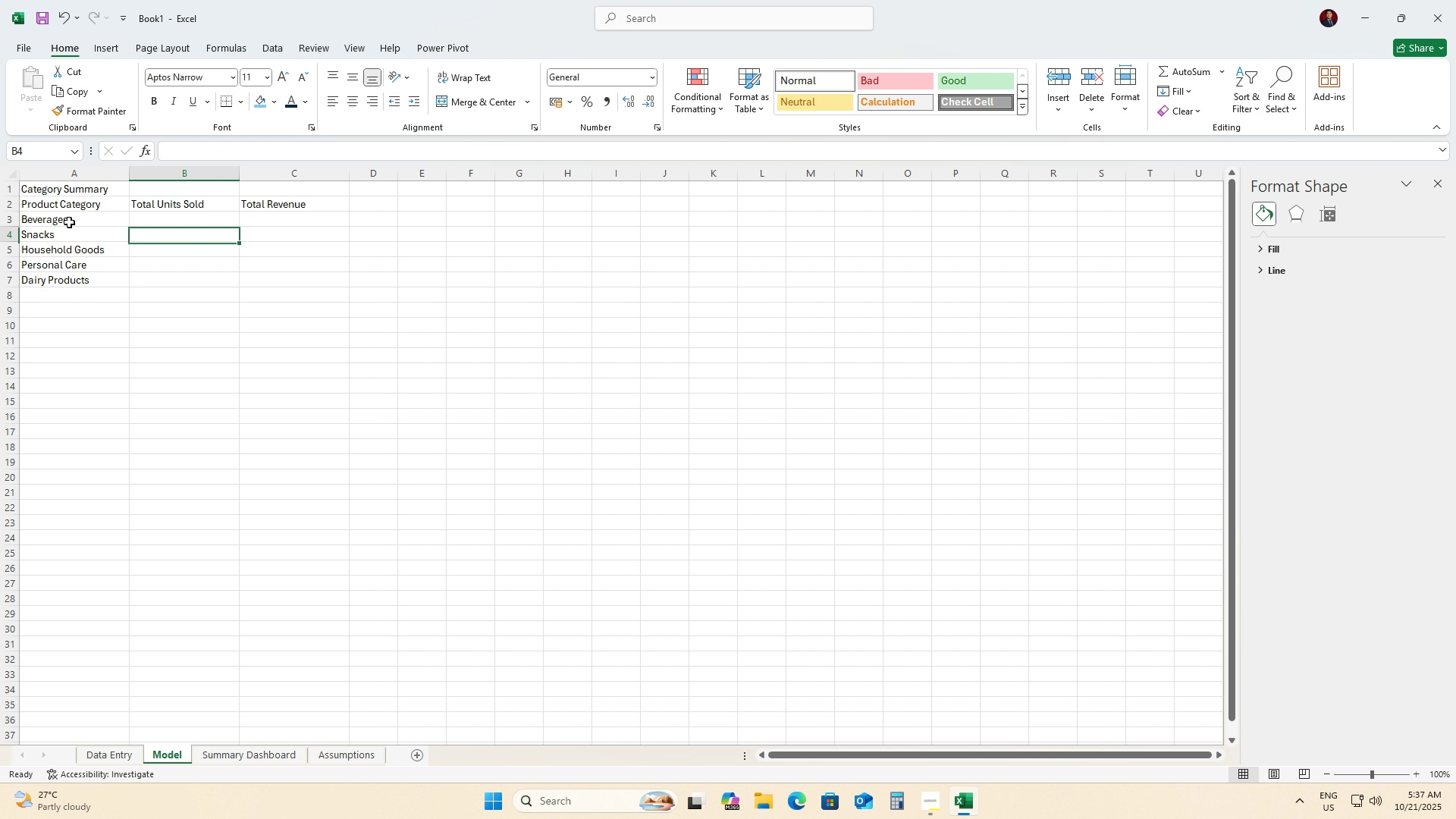 
key(ArrowUp)
 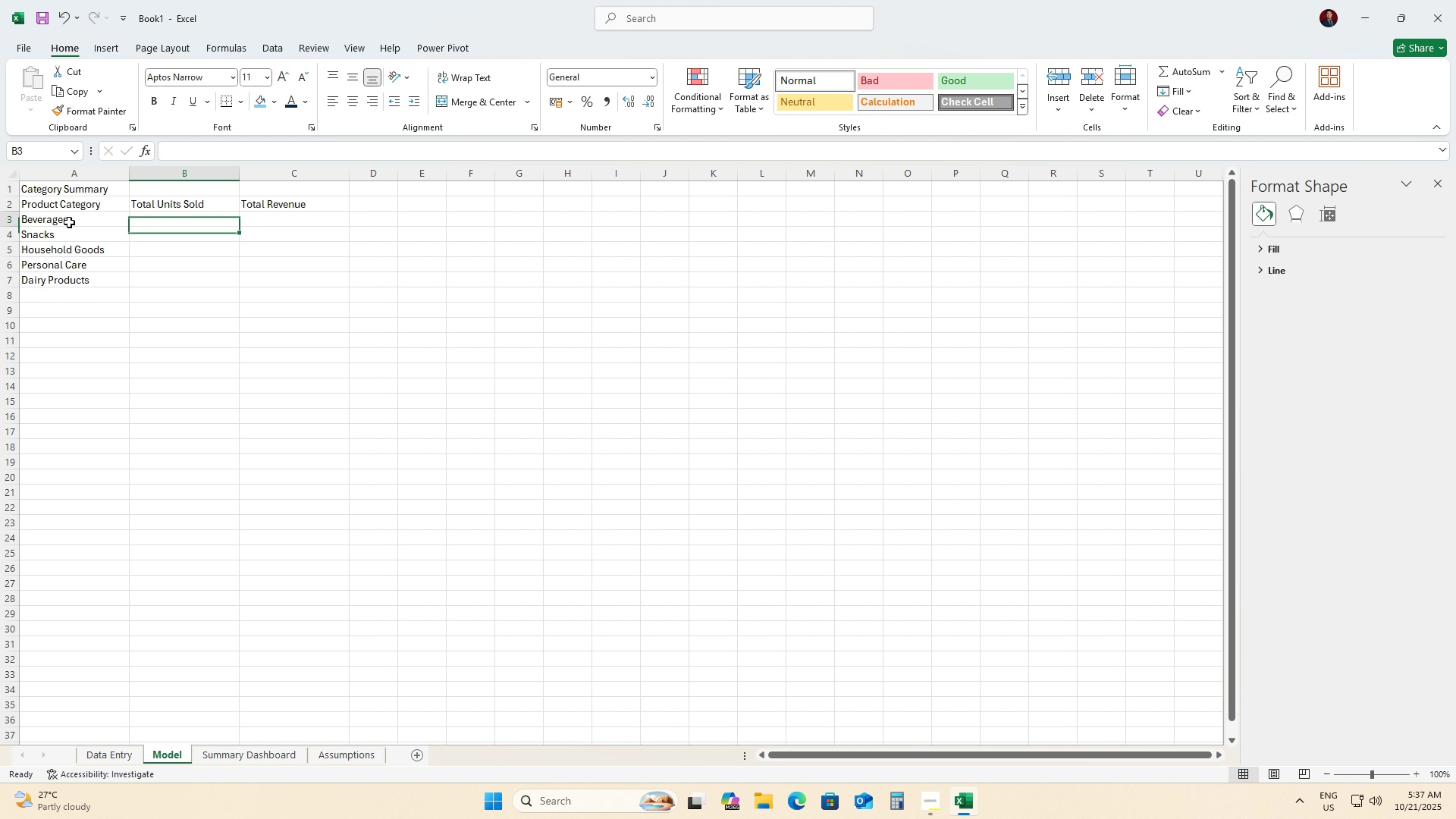 
key(ArrowUp)
 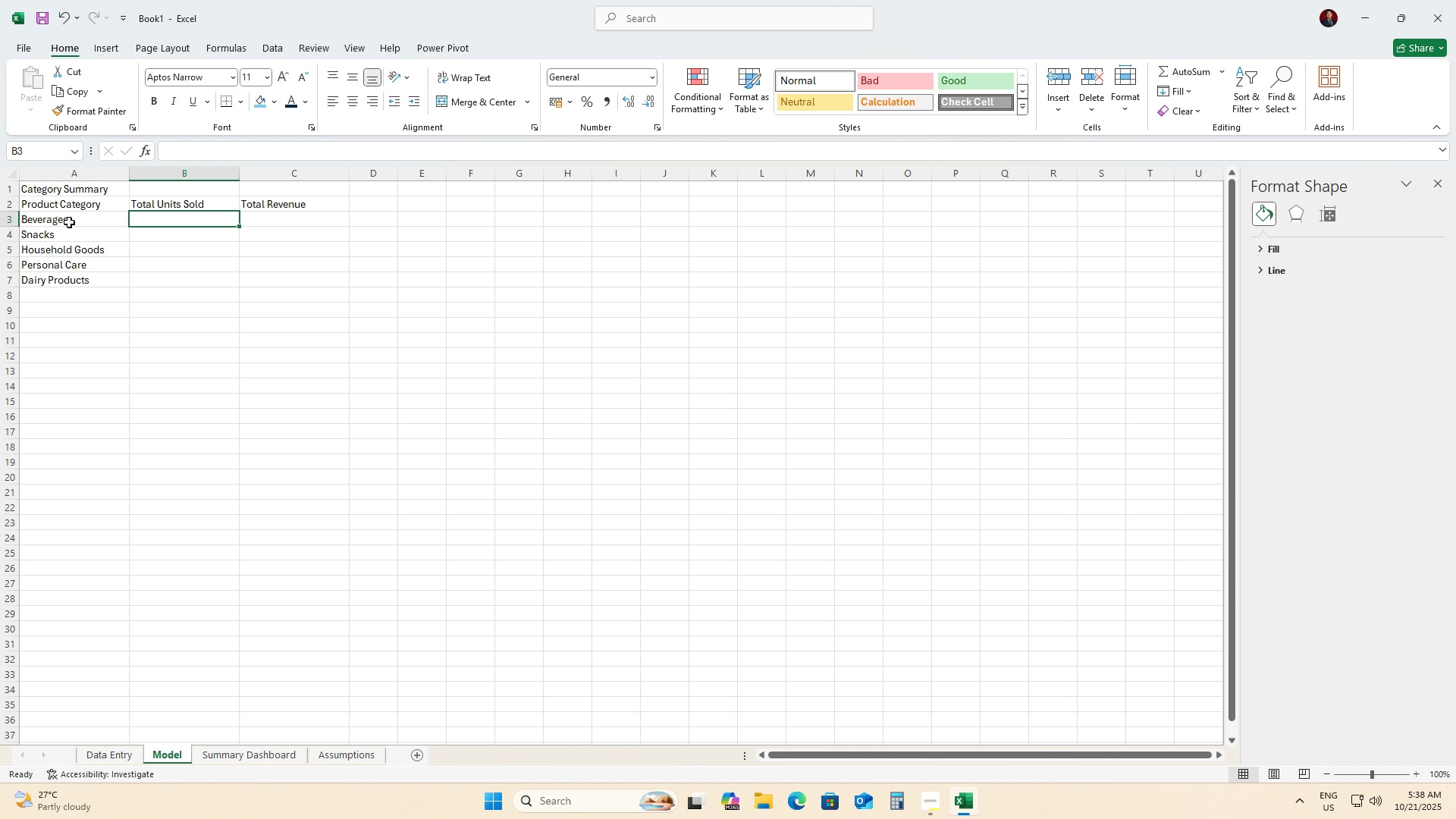 
type(=USMI)
key(Backspace)
key(Backspace)
key(Backspace)
key(Backspace)
type(SUMIF)
 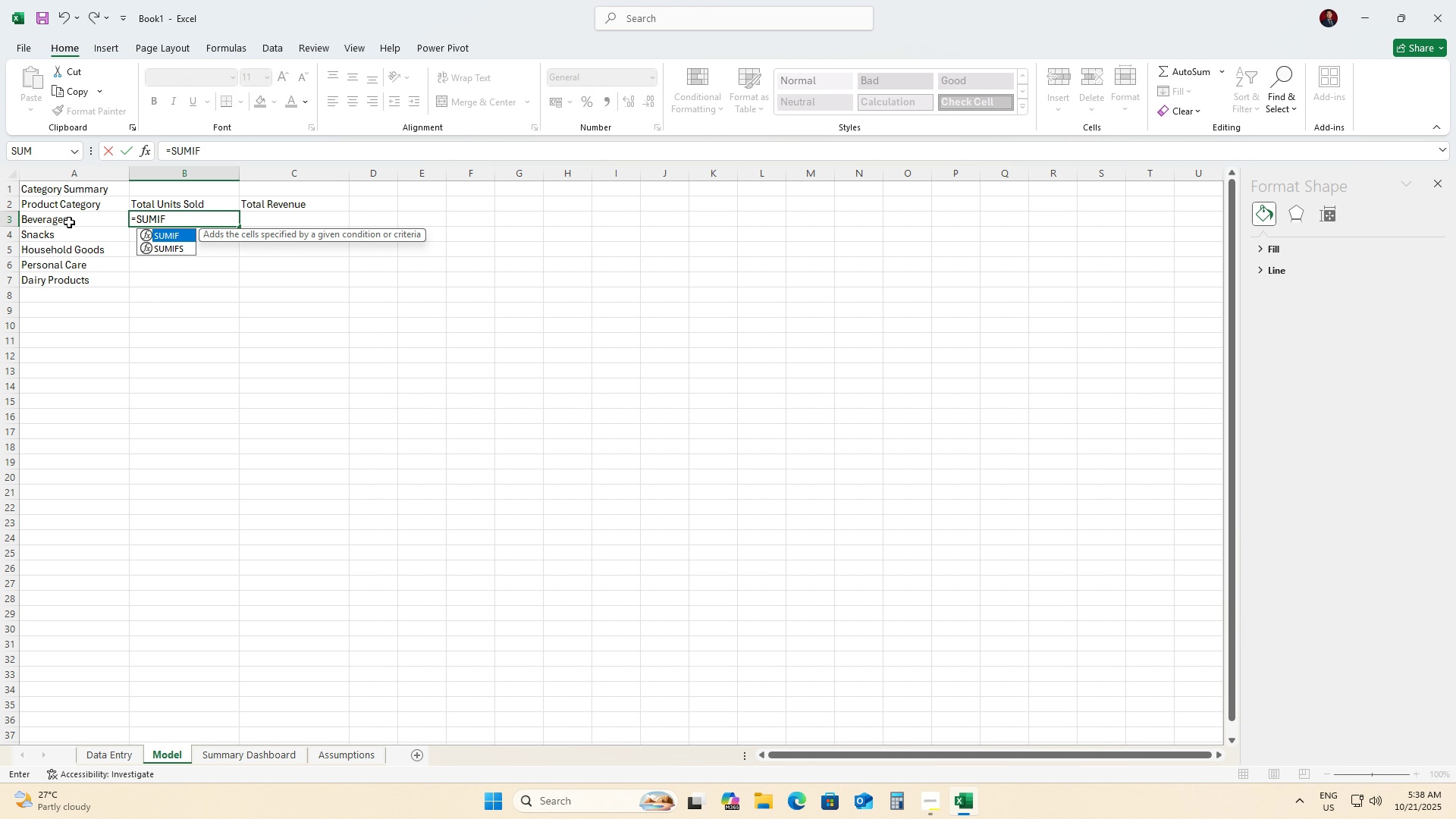 
key(ArrowDown)
 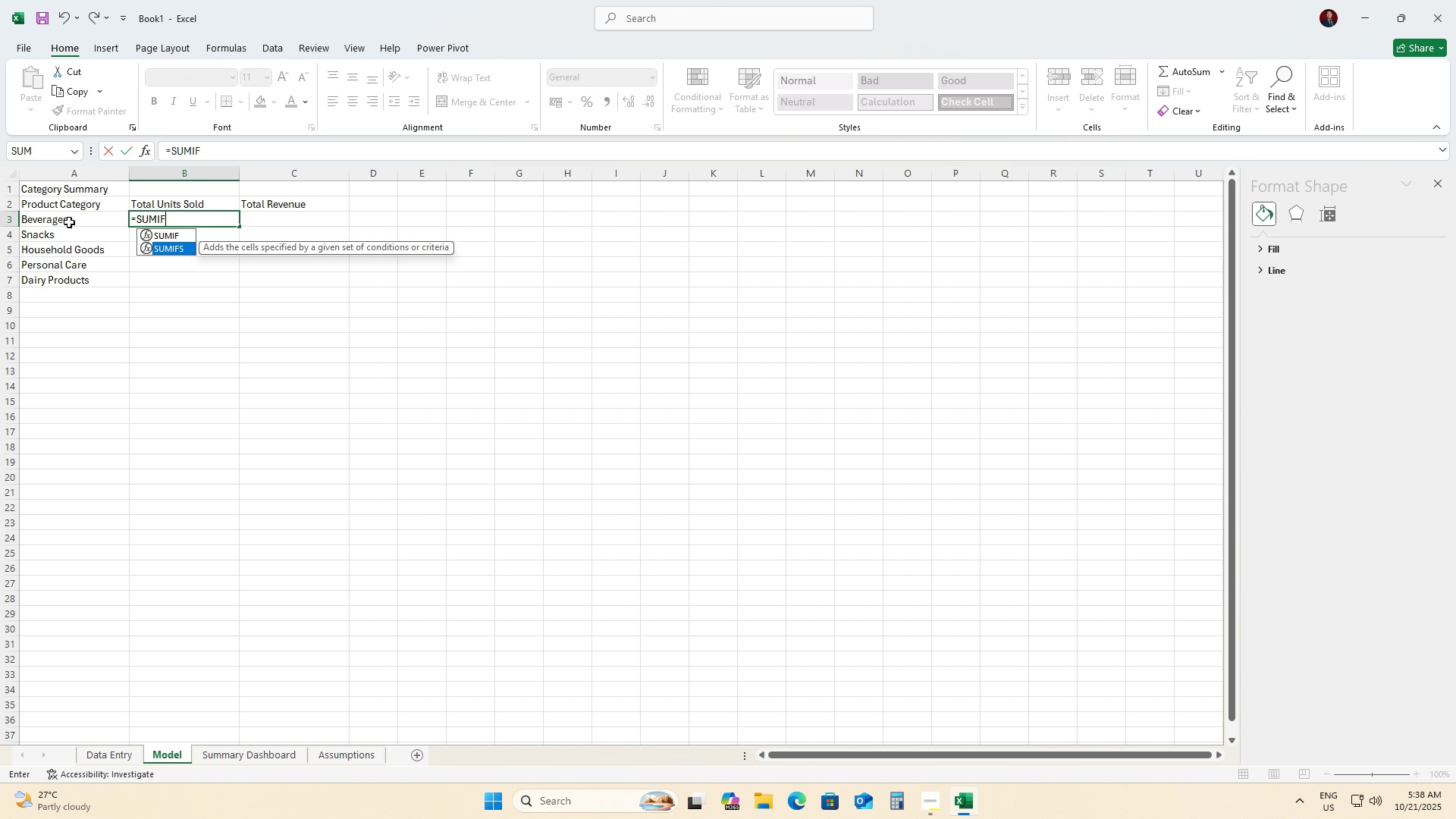 
key(Tab)
type('Data Entry'!C:C, 'Data Entry'!B:B, A3))
 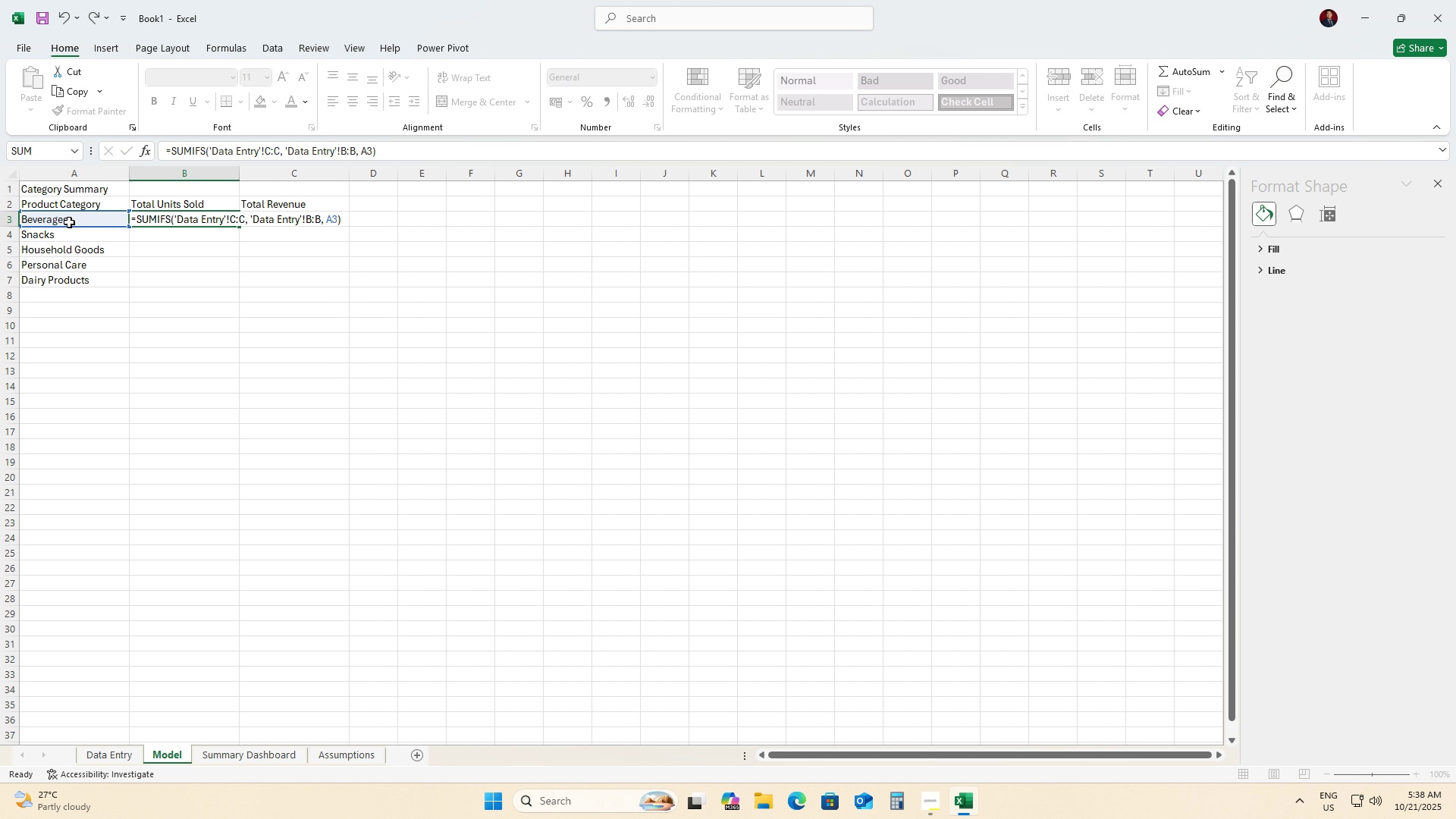 
 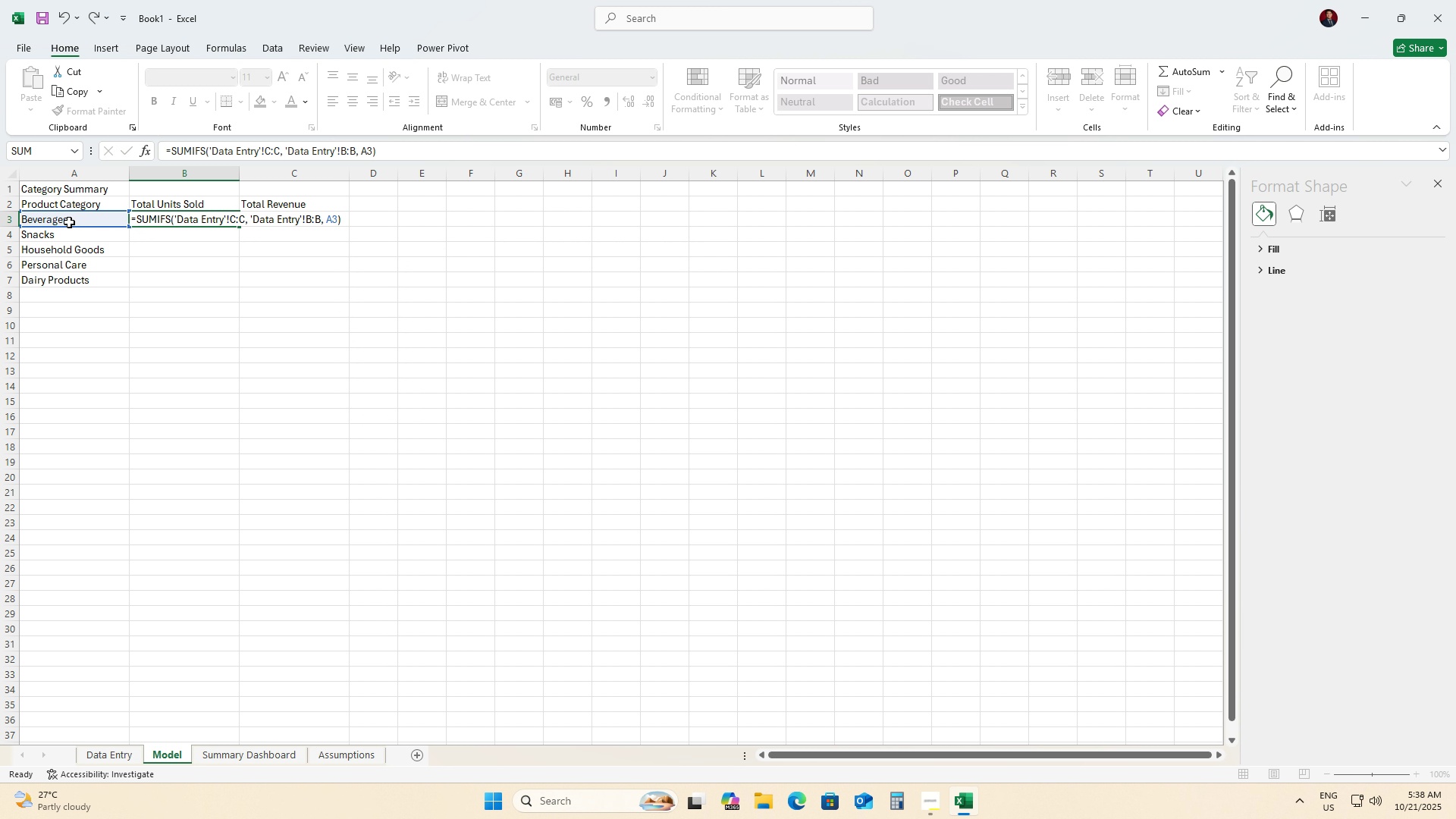 
key(Enter)
 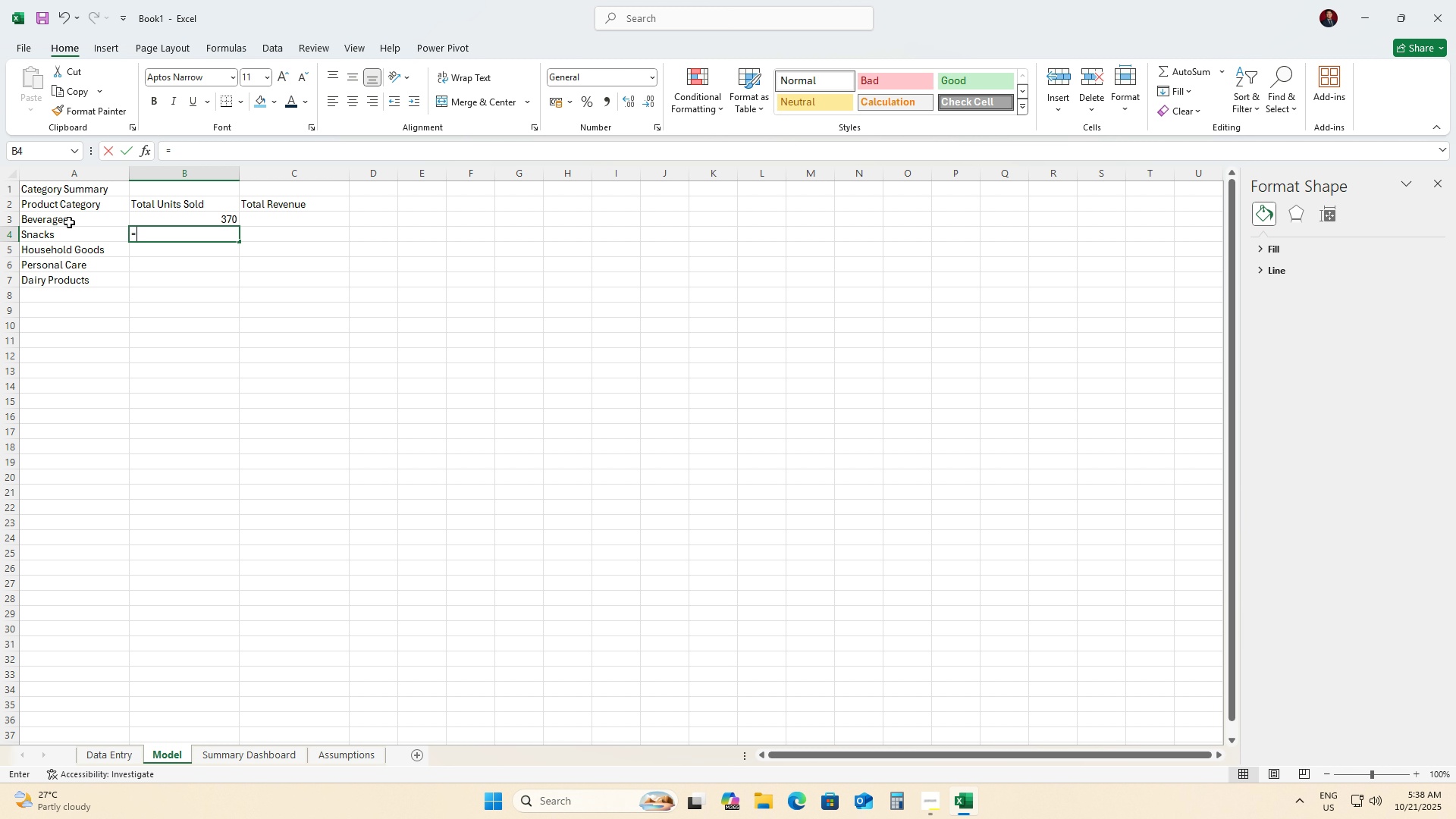 
wait(5.14)
 